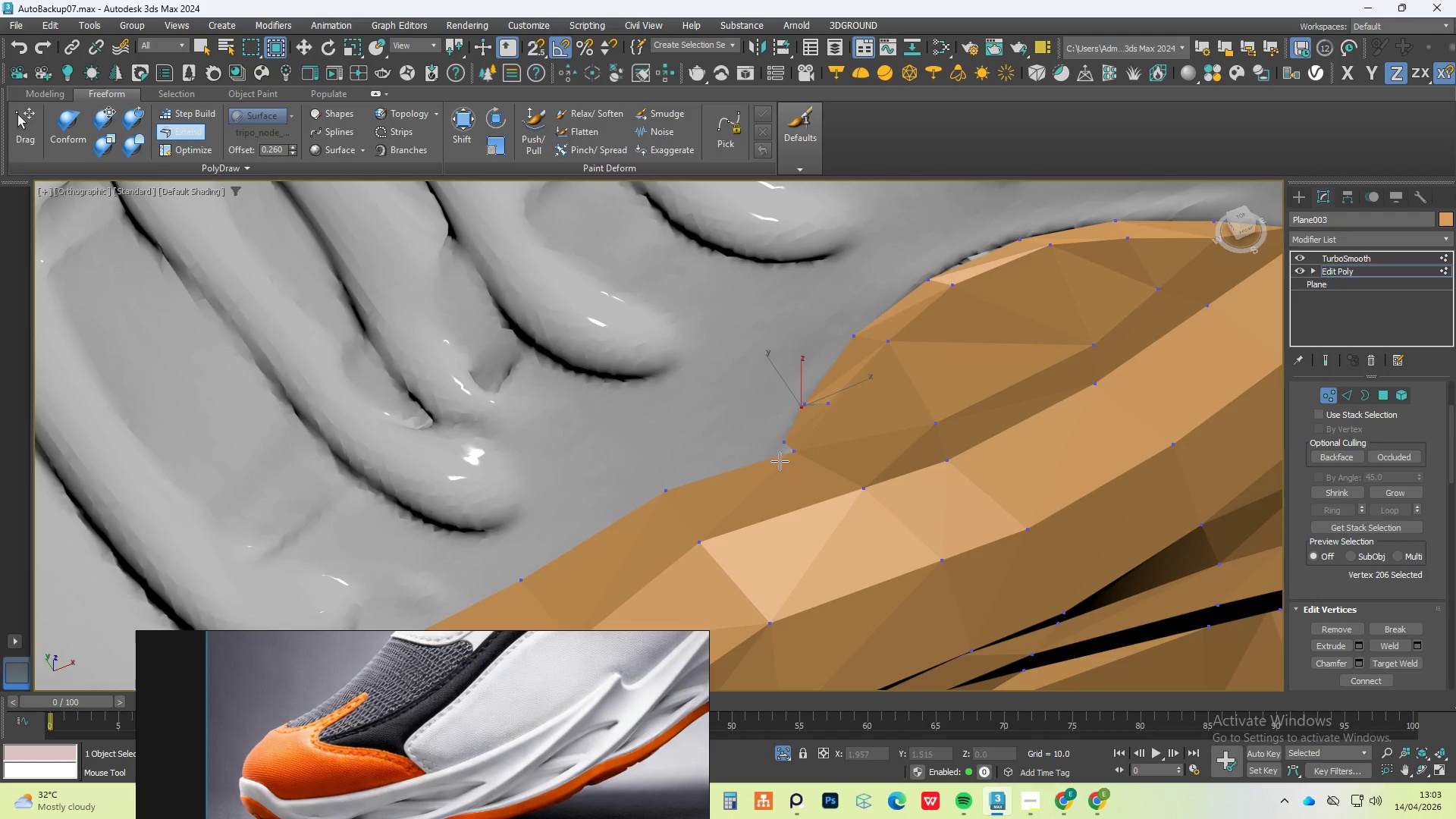 
hold_key(key=ShiftLeft, duration=1.5)
left_click_drag(start_coordinate=[763, 460], to_coordinate=[717, 457])
 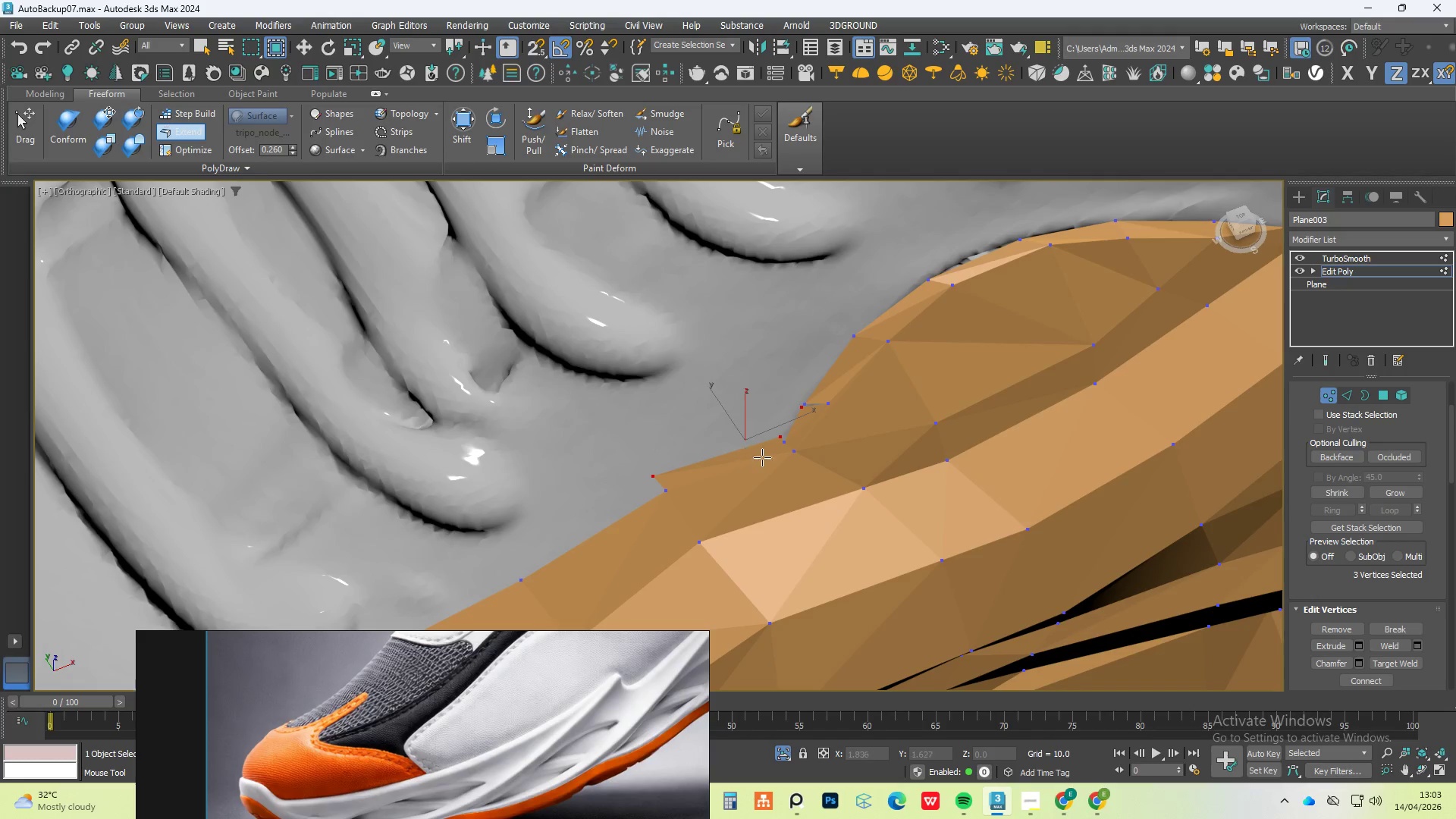 
hold_key(key=ShiftLeft, duration=1.51)
 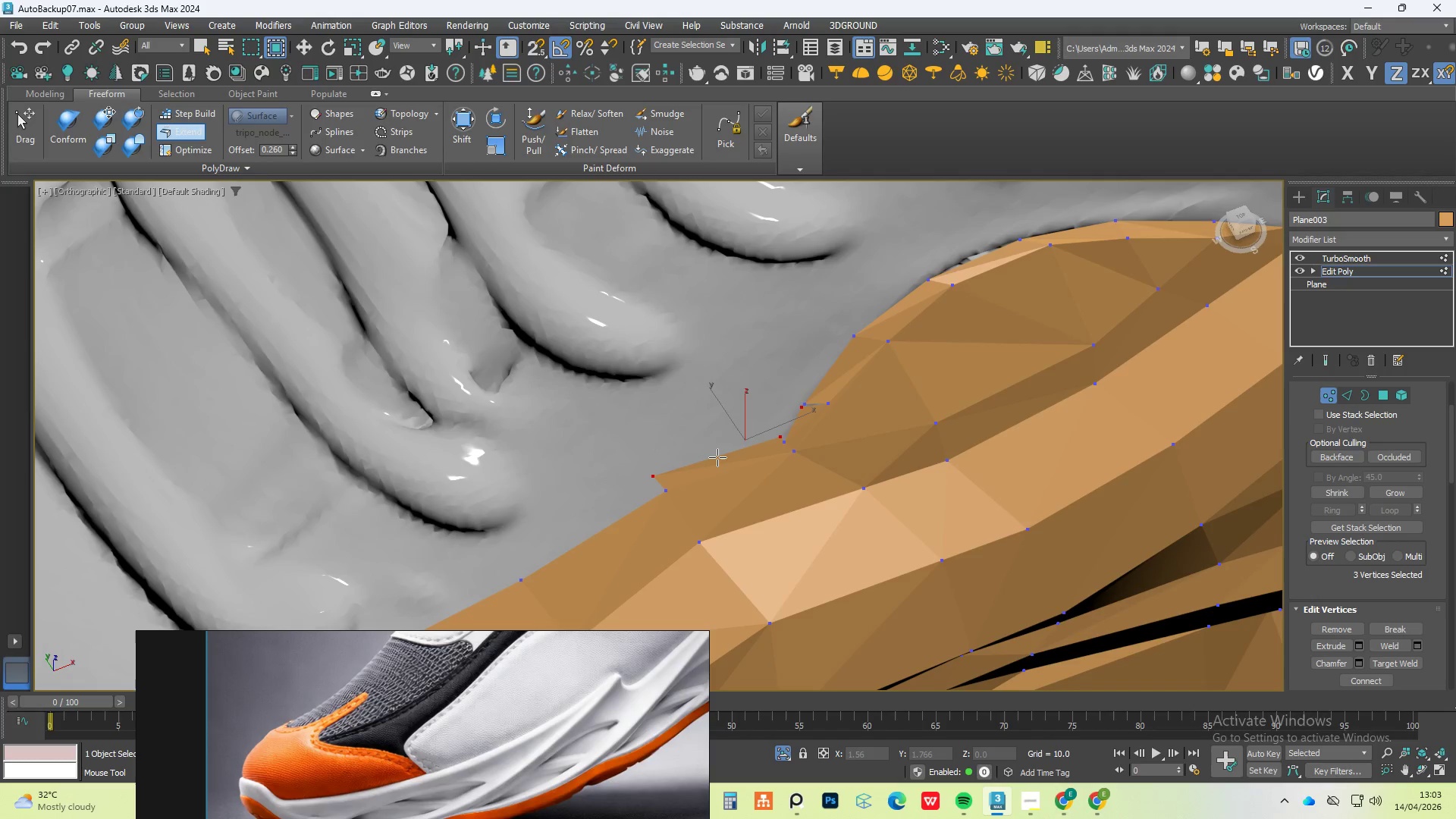 
hold_key(key=ShiftLeft, duration=0.66)
 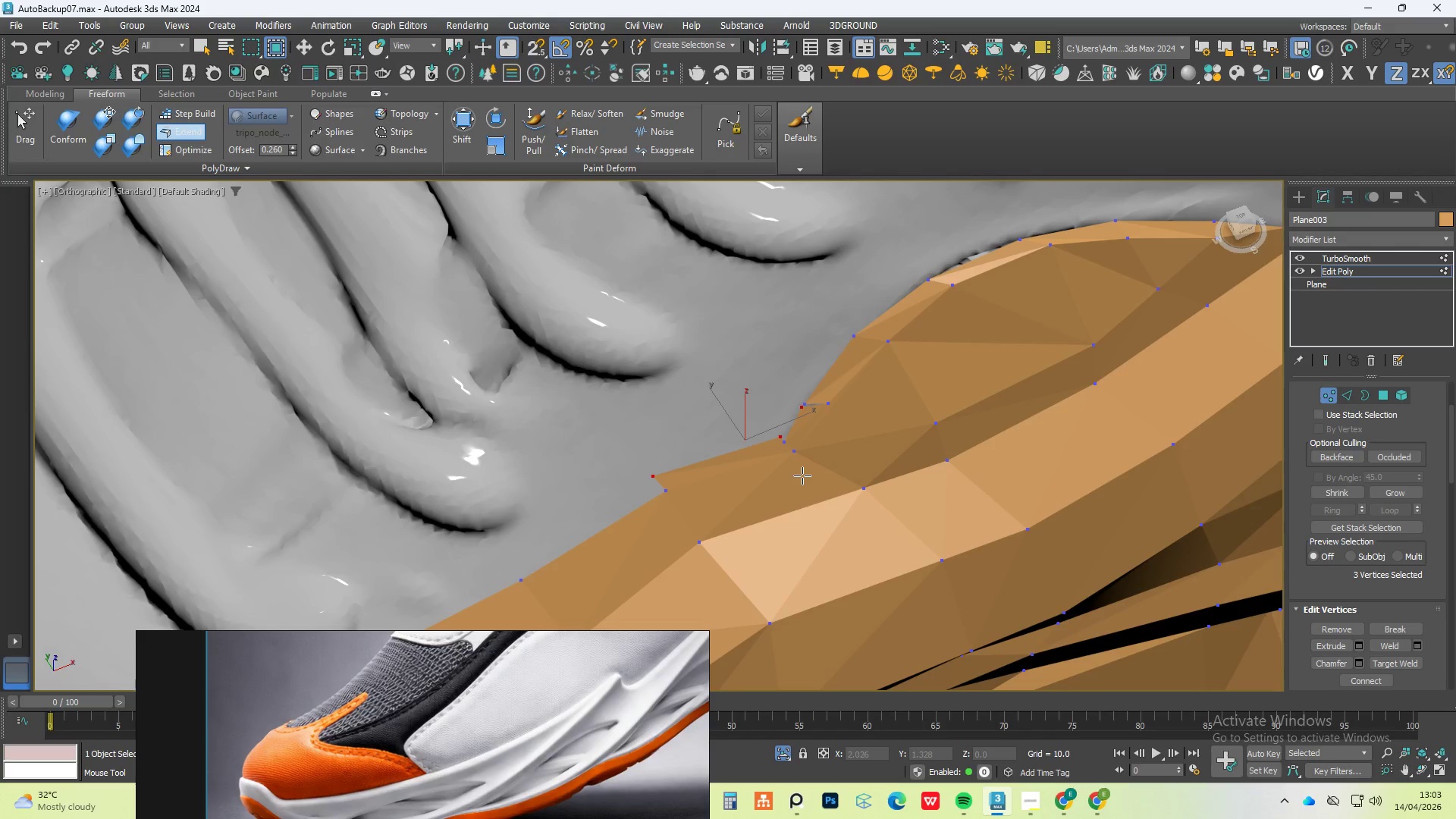 
hold_key(key=ControlLeft, duration=1.25)
 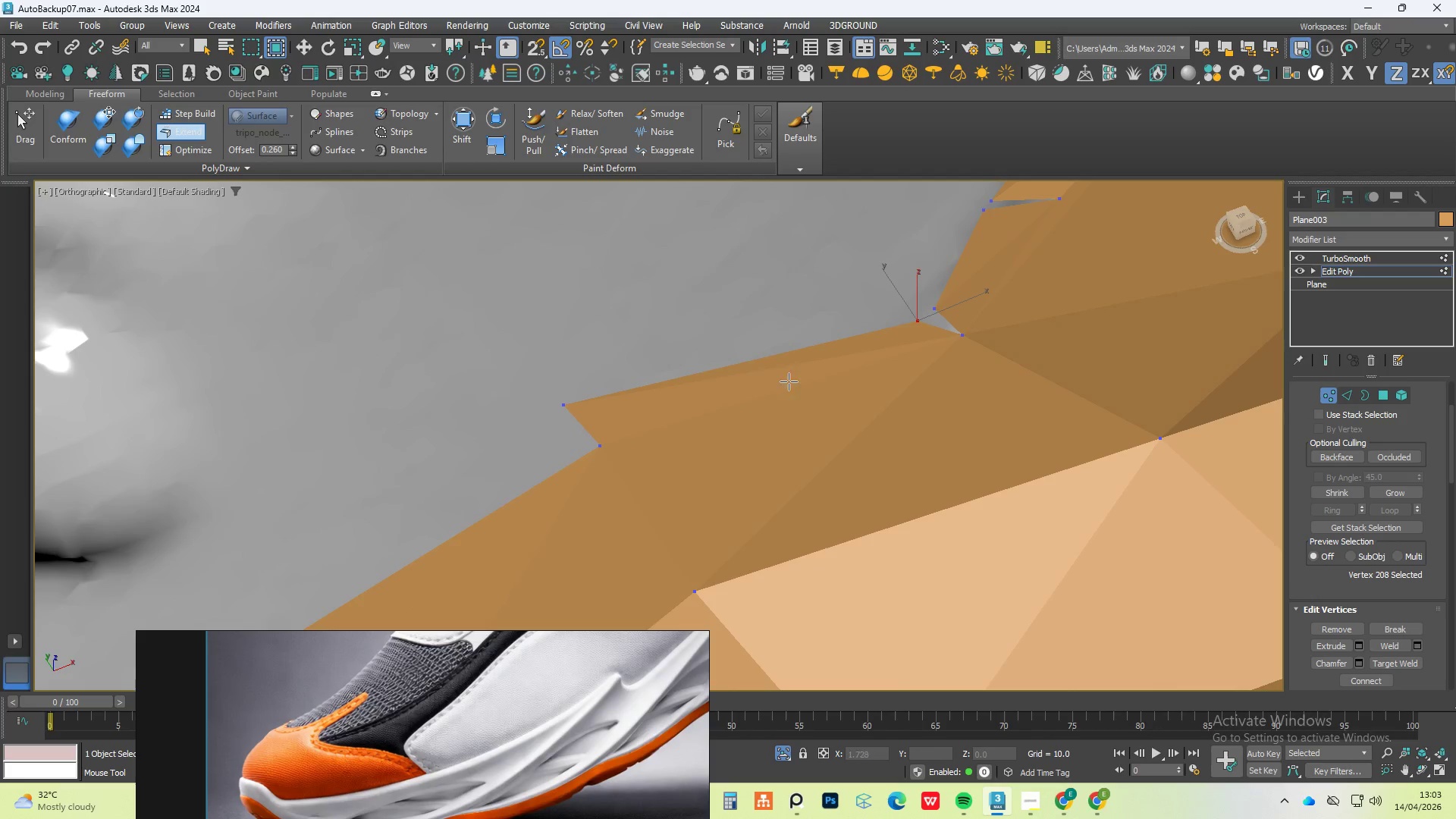 
hold_key(key=ShiftLeft, duration=1.28)
 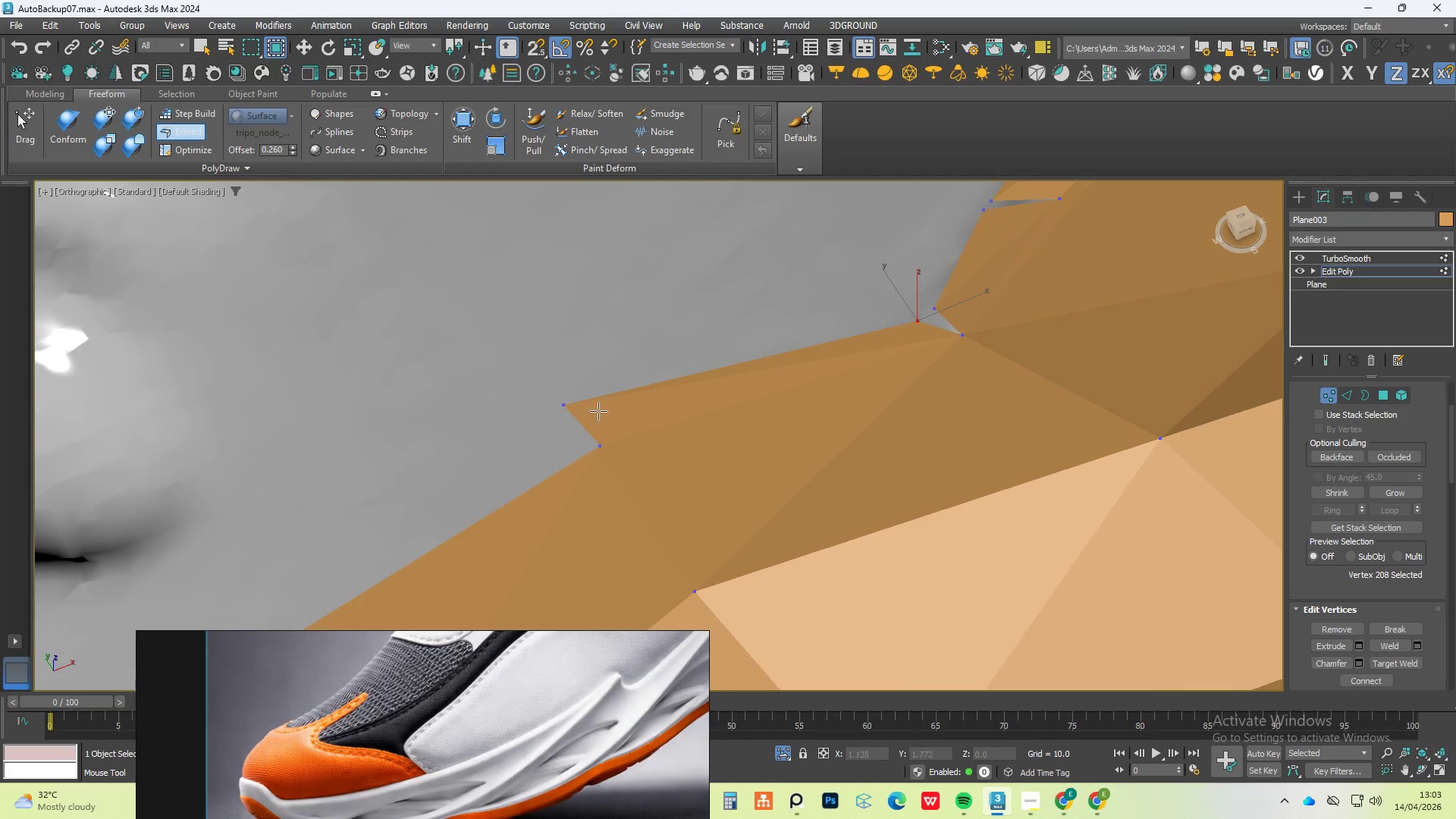 
scroll: coordinate [786, 459], scroll_direction: up, amount: 3.0
 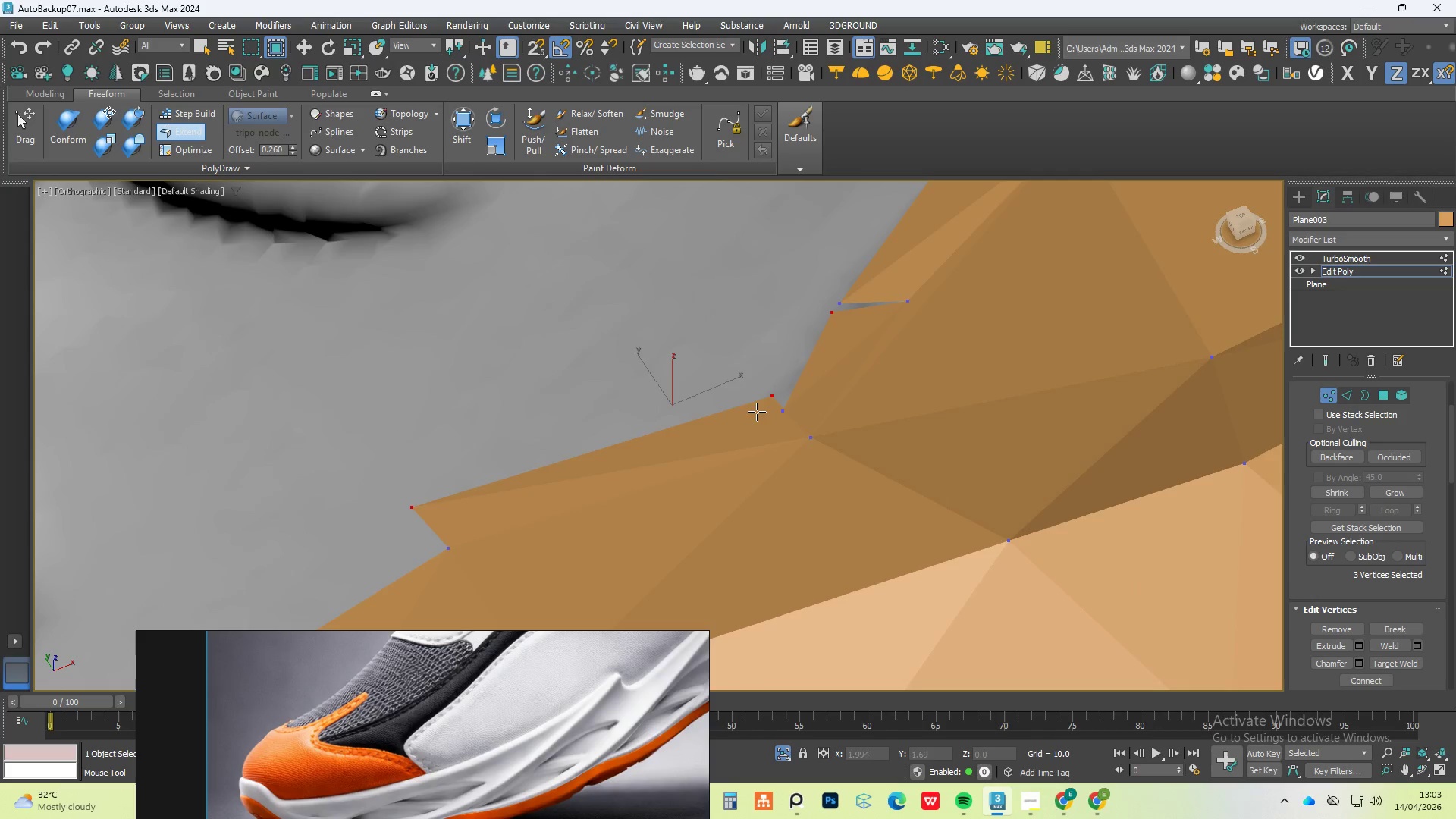 
hold_key(key=AltLeft, duration=1.19)
left_click_drag(start_coordinate=[770, 401], to_coordinate=[766, 423])
 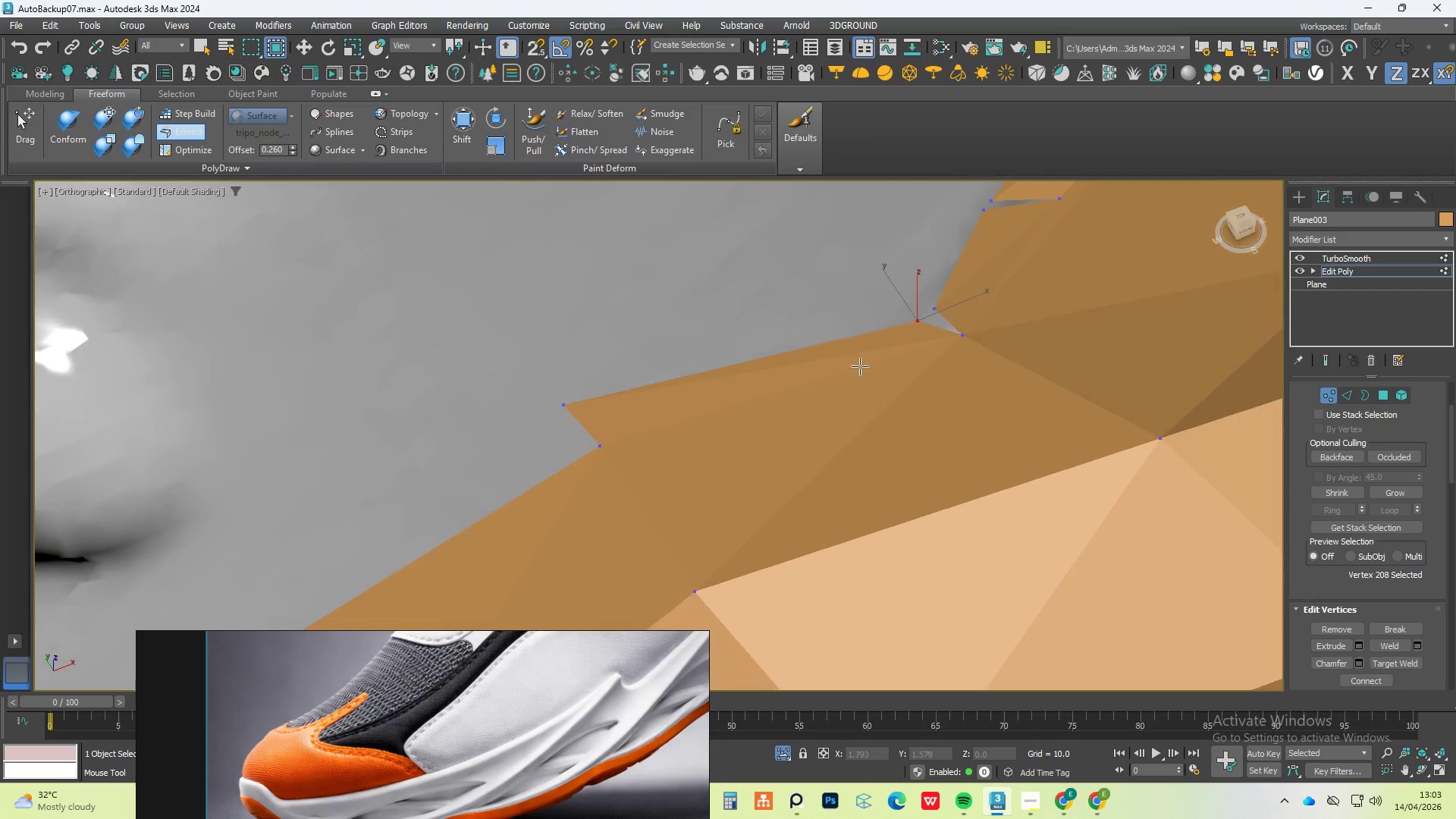 
hold_key(key=ShiftLeft, duration=1.19)
hold_key(key=ControlLeft, duration=1.11)
hold_key(key=AltLeft, duration=1.19)
left_click_drag(start_coordinate=[568, 408], to_coordinate=[585, 437])
 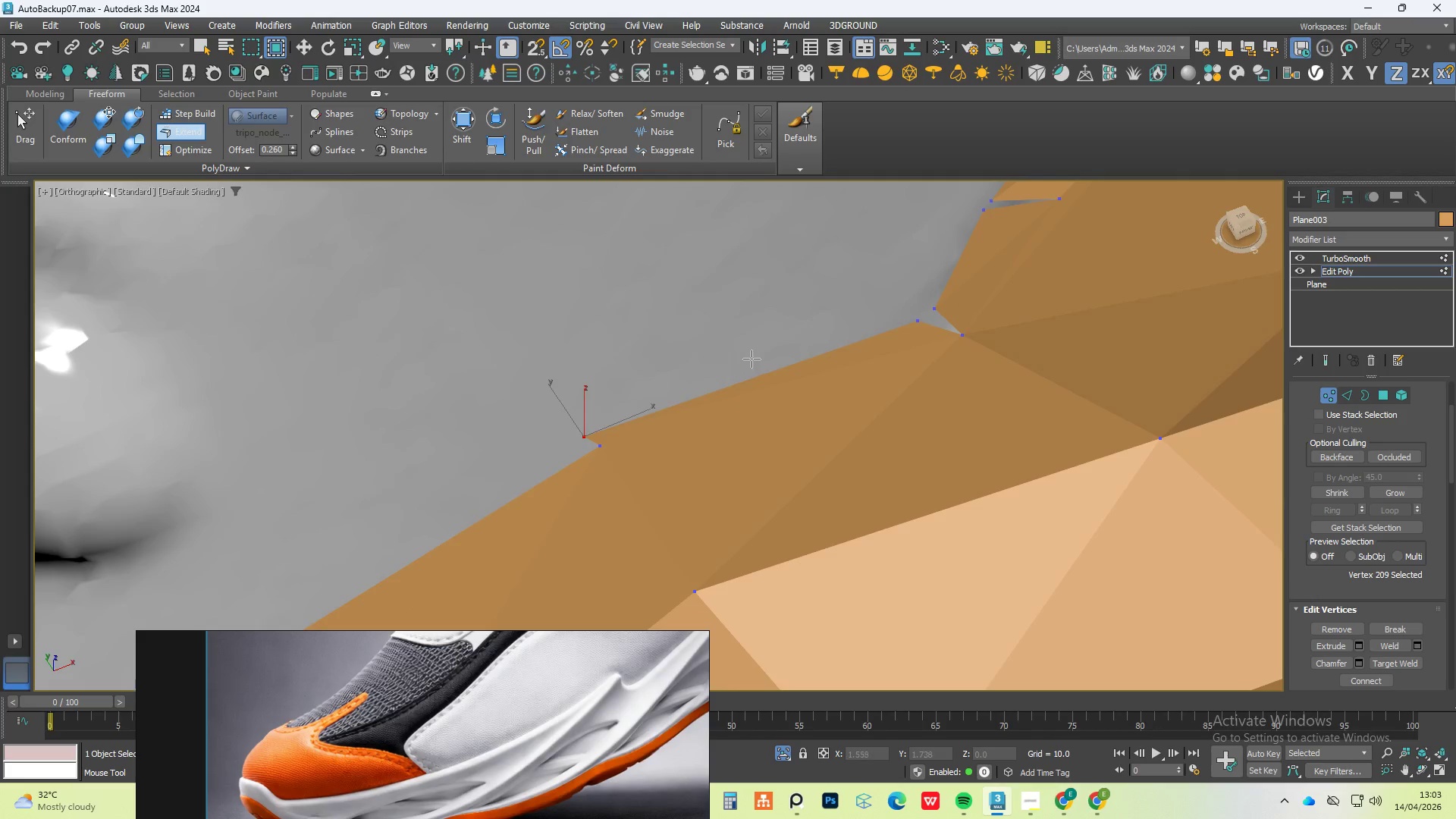 
scroll: coordinate [773, 355], scroll_direction: down, amount: 4.0
 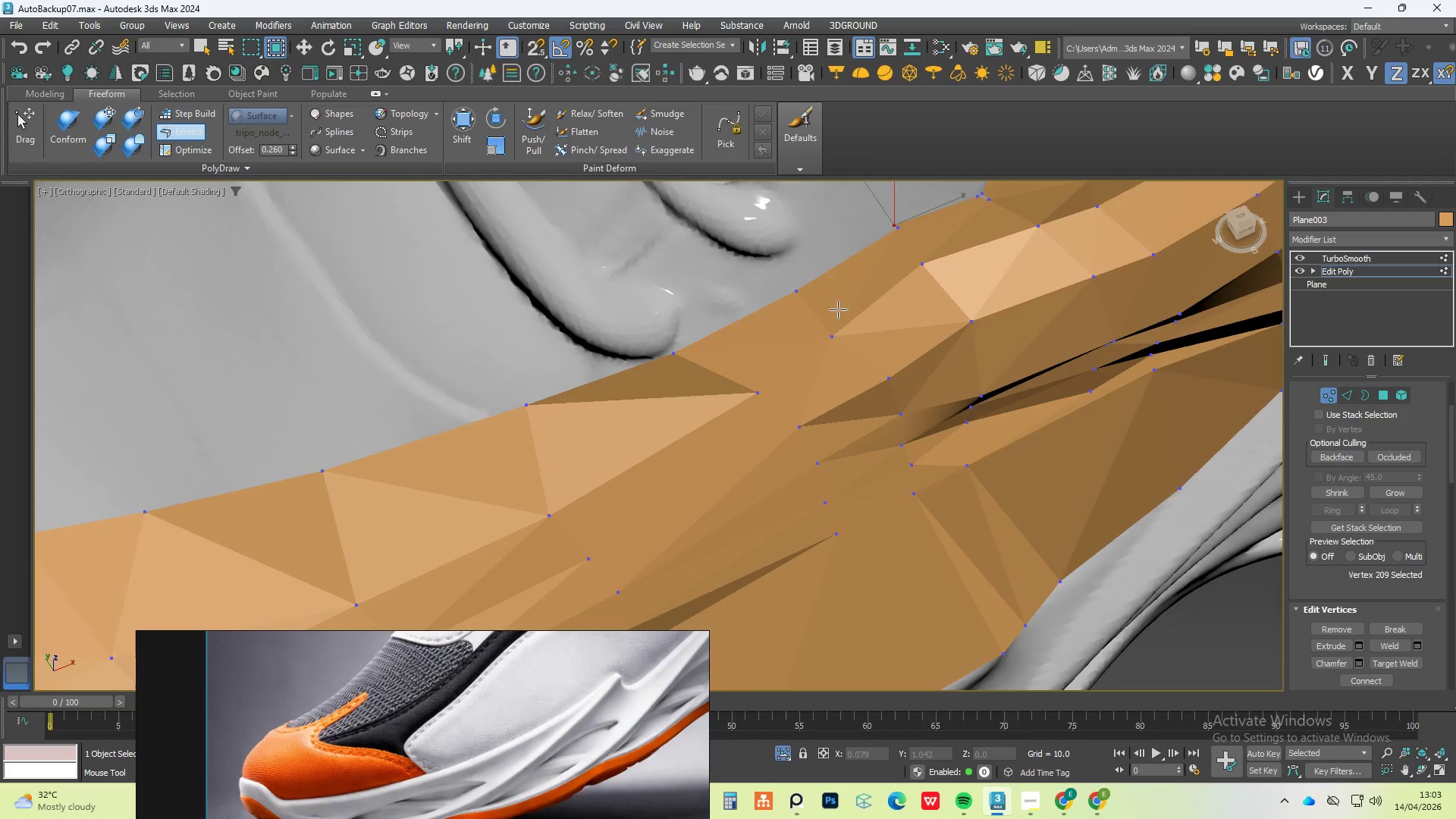 
hold_key(key=ControlLeft, duration=1.02)
left_click([606, 410])
 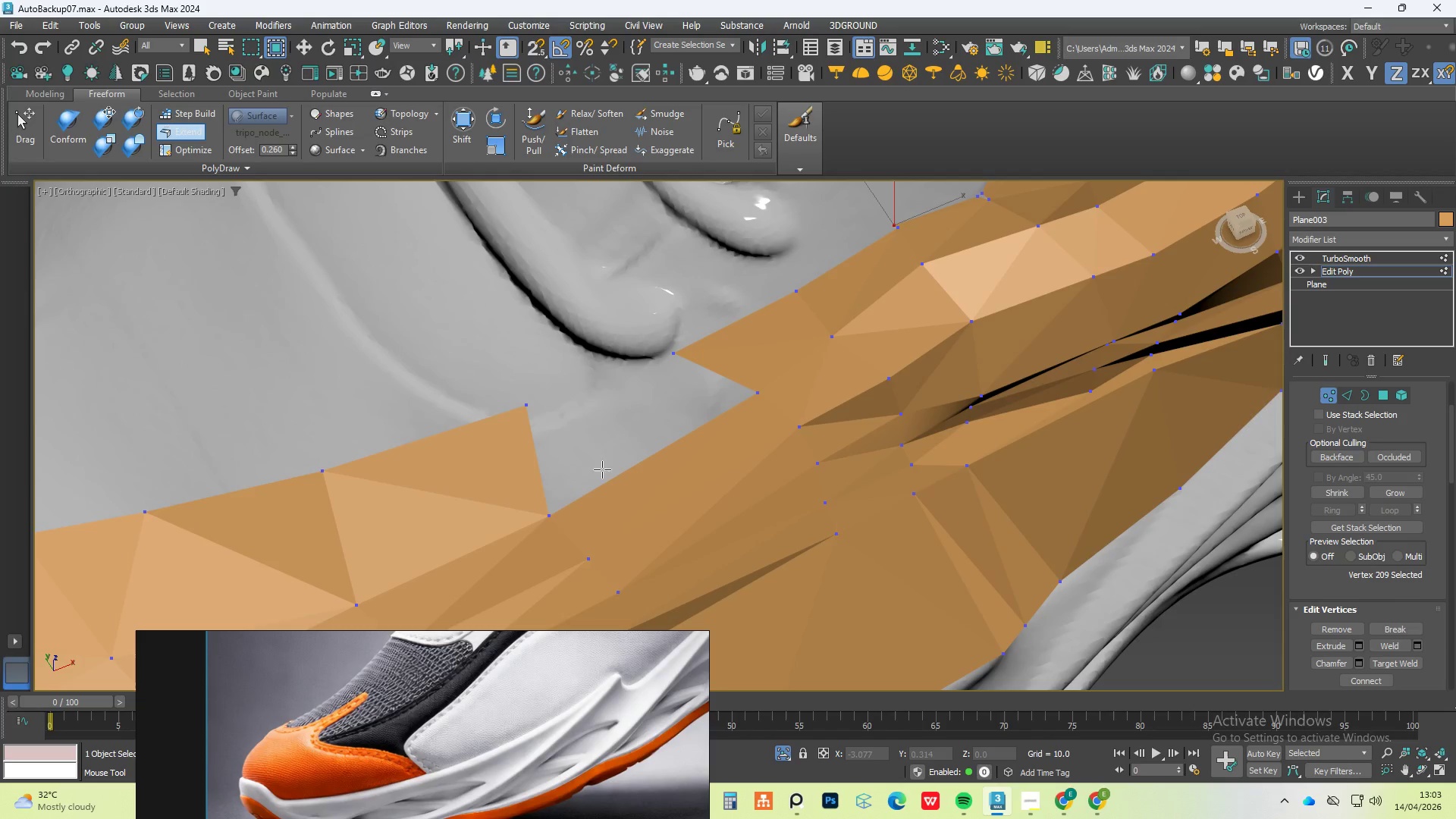 
key(Control+Z)
 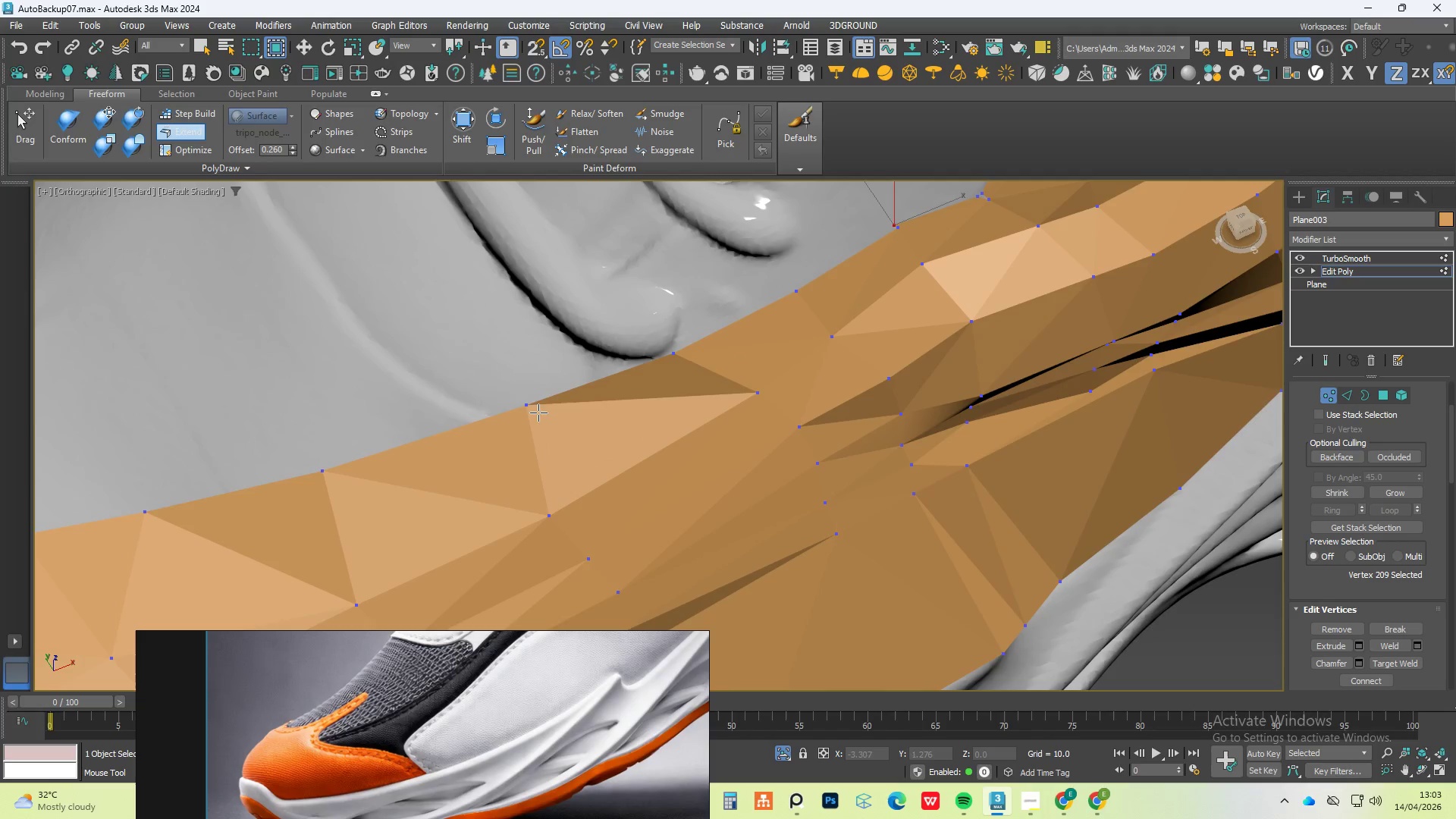 
hold_key(key=ShiftLeft, duration=1.47)
hold_key(key=AltLeft, duration=1.41)
left_click_drag(start_coordinate=[534, 402], to_coordinate=[517, 427])
 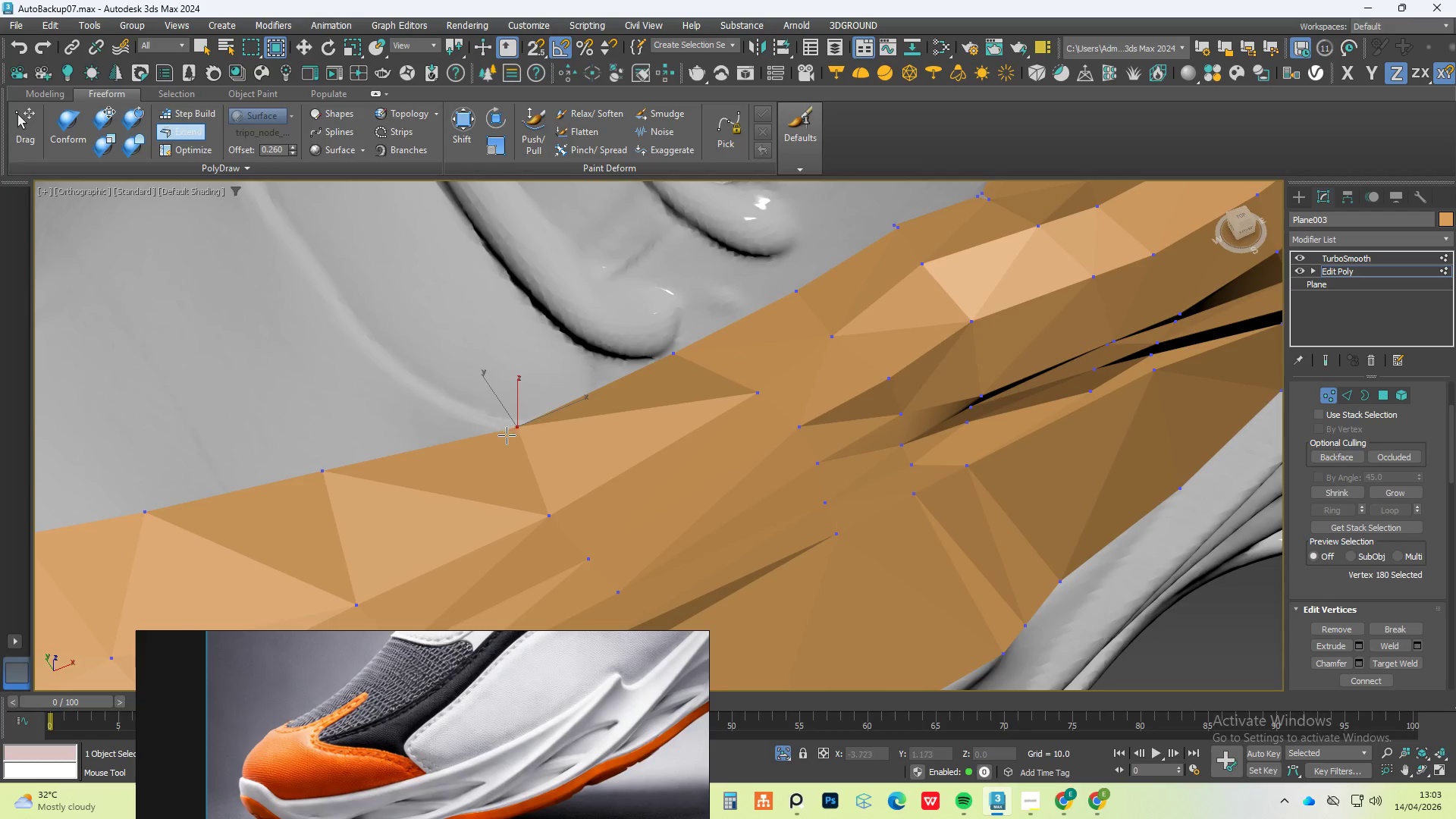 
hold_key(key=ShiftLeft, duration=0.84)
left_click_drag(start_coordinate=[477, 436], to_coordinate=[367, 375])
 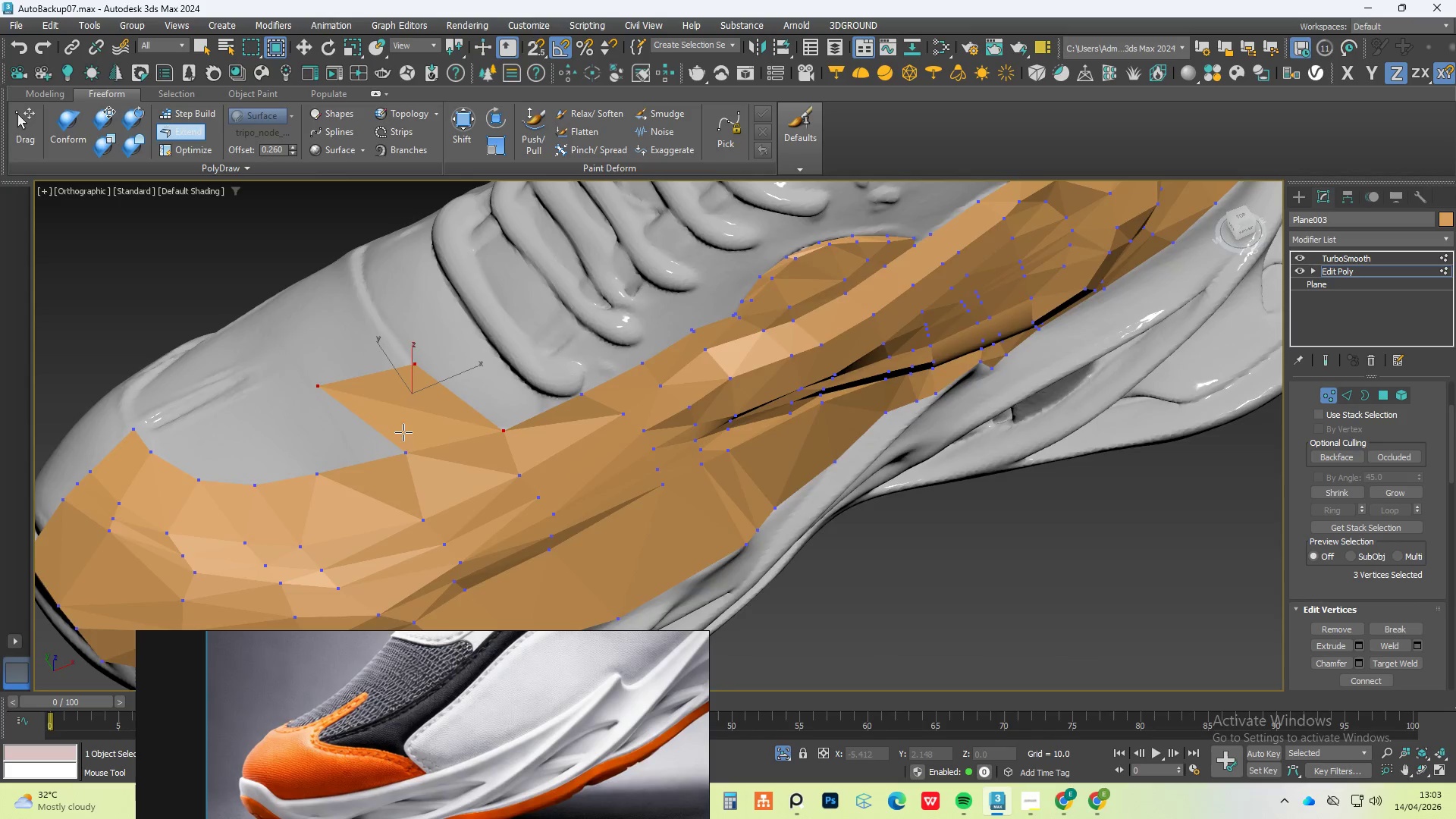 
scroll: coordinate [487, 435], scroll_direction: down, amount: 2.0
 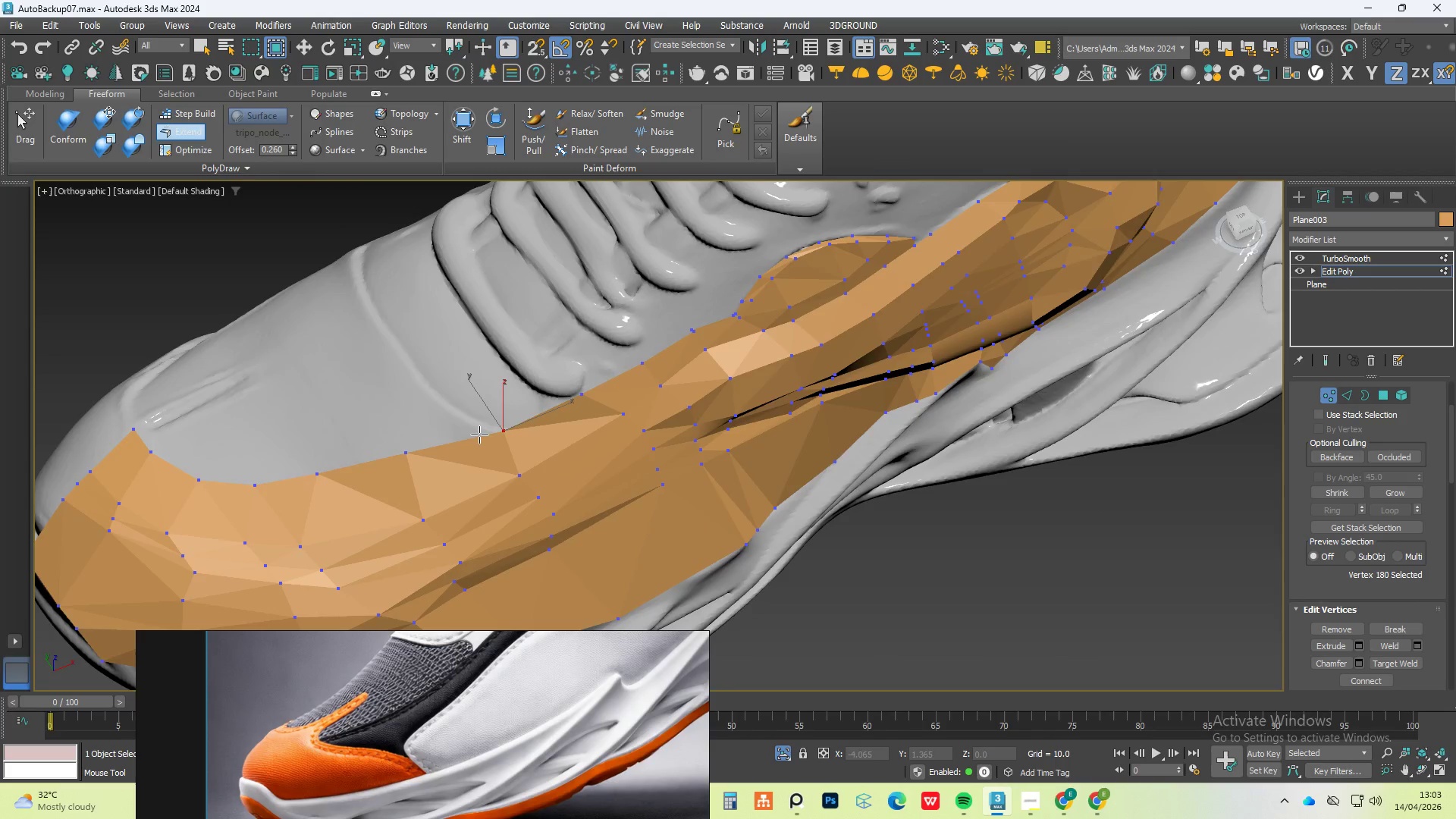 
hold_key(key=AltLeft, duration=0.48)
 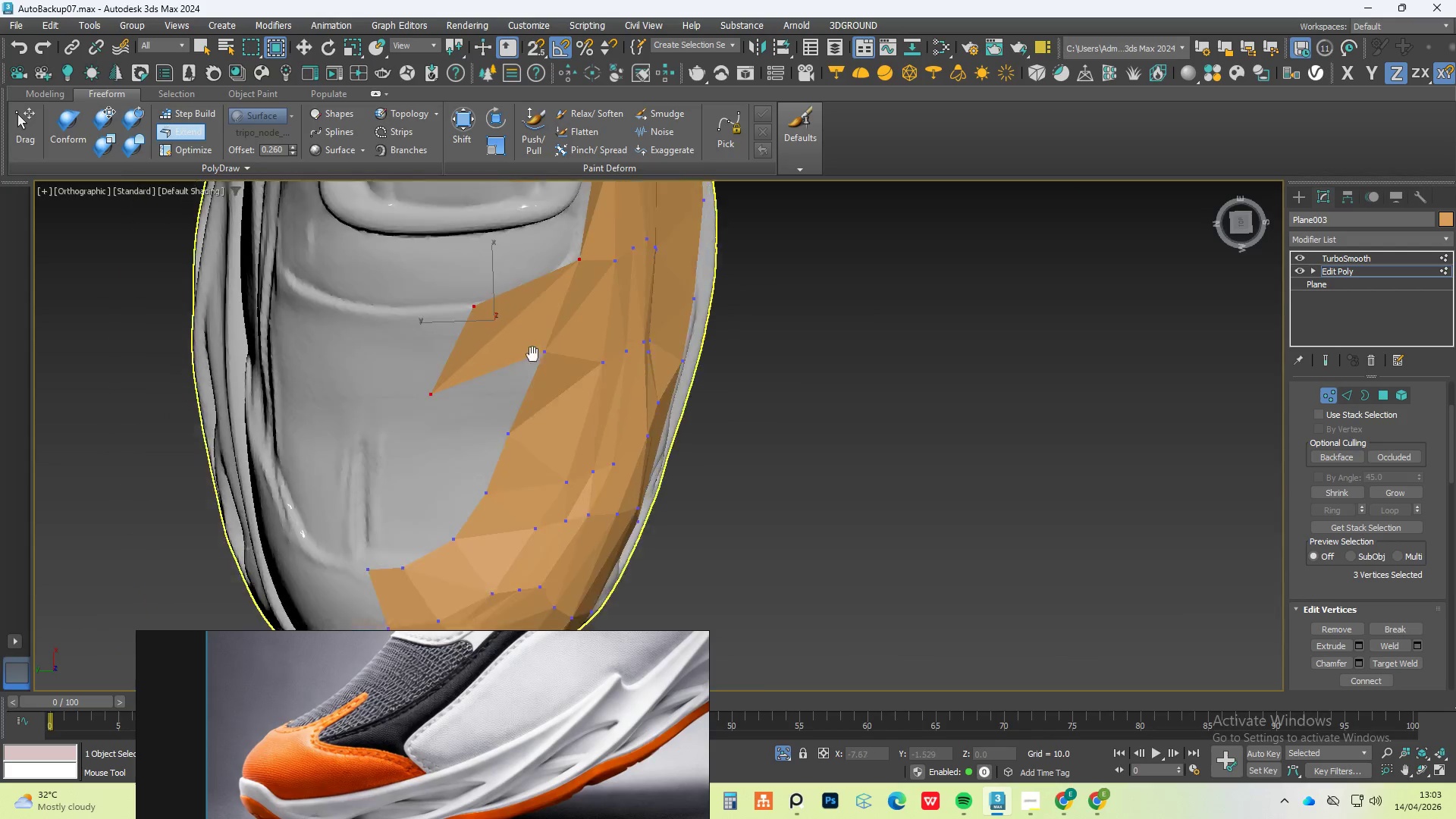 
hold_key(key=ShiftLeft, duration=4.62)
hold_key(key=ControlLeft, duration=4.61)
hold_key(key=AltLeft, duration=1.5)
left_click_drag(start_coordinate=[551, 394], to_coordinate=[570, 400])
 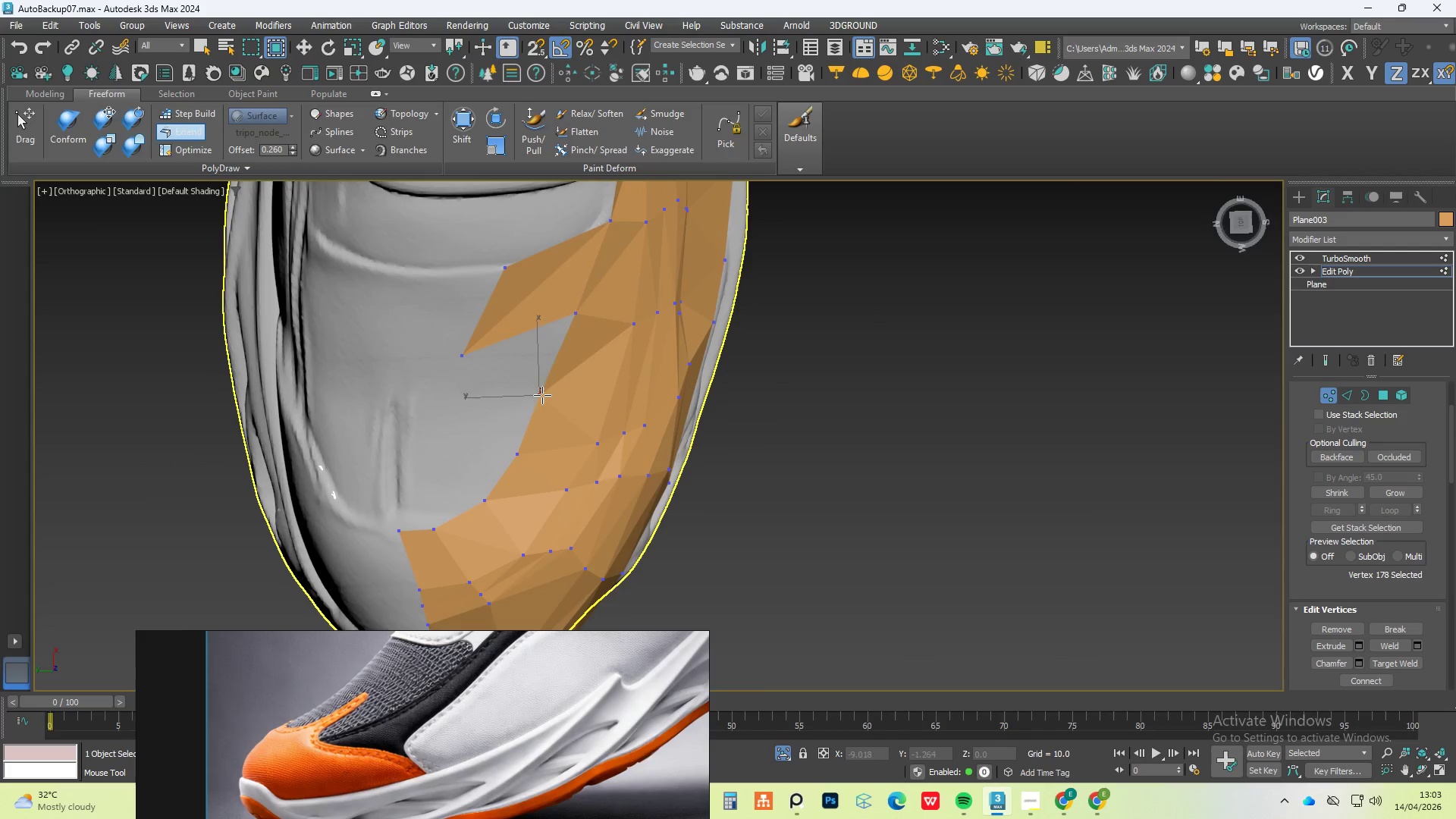 
left_click_drag(start_coordinate=[541, 396], to_coordinate=[570, 400])
 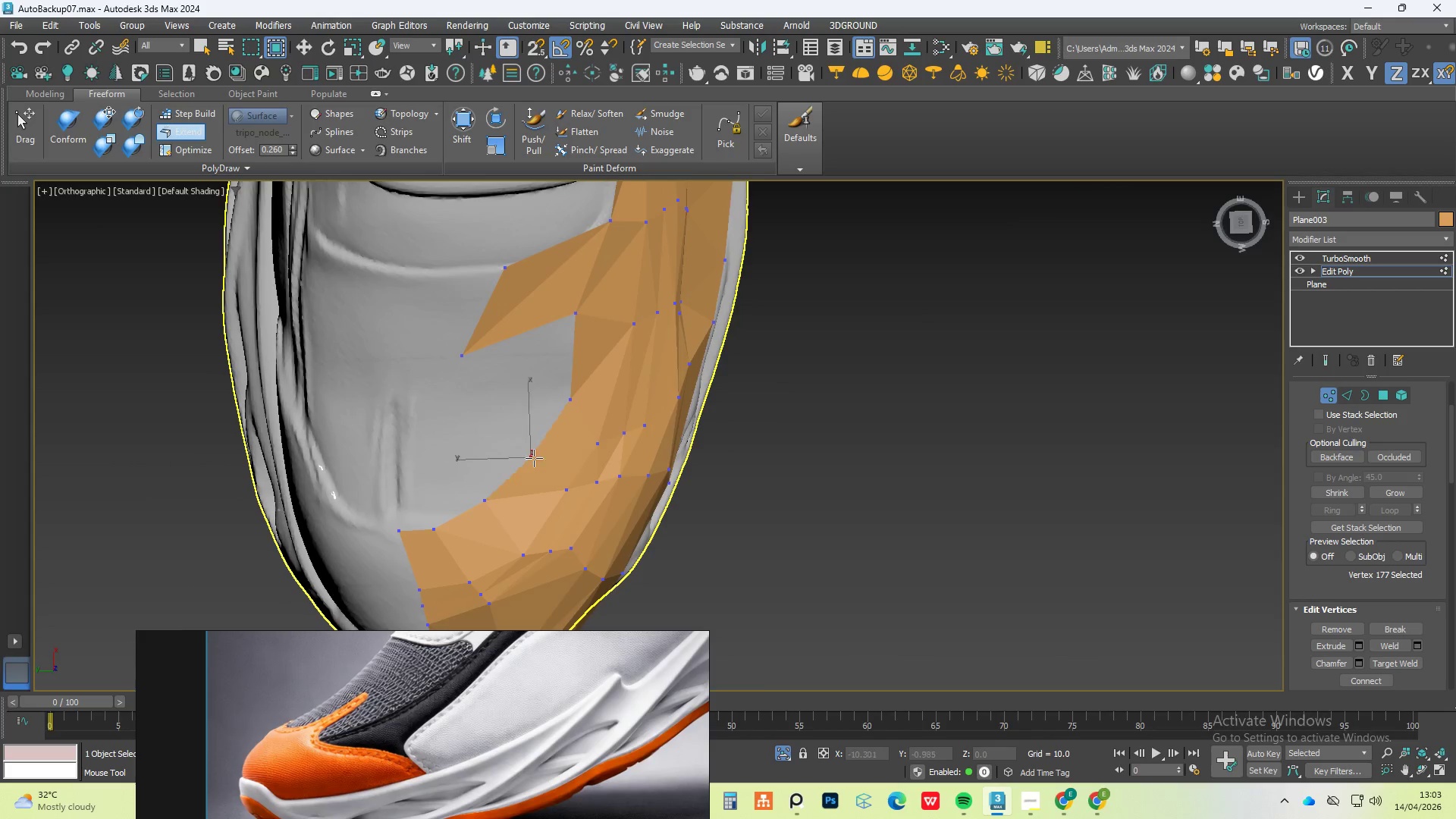 
hold_key(key=AltLeft, duration=1.52)
left_click_drag(start_coordinate=[524, 456], to_coordinate=[551, 450])
 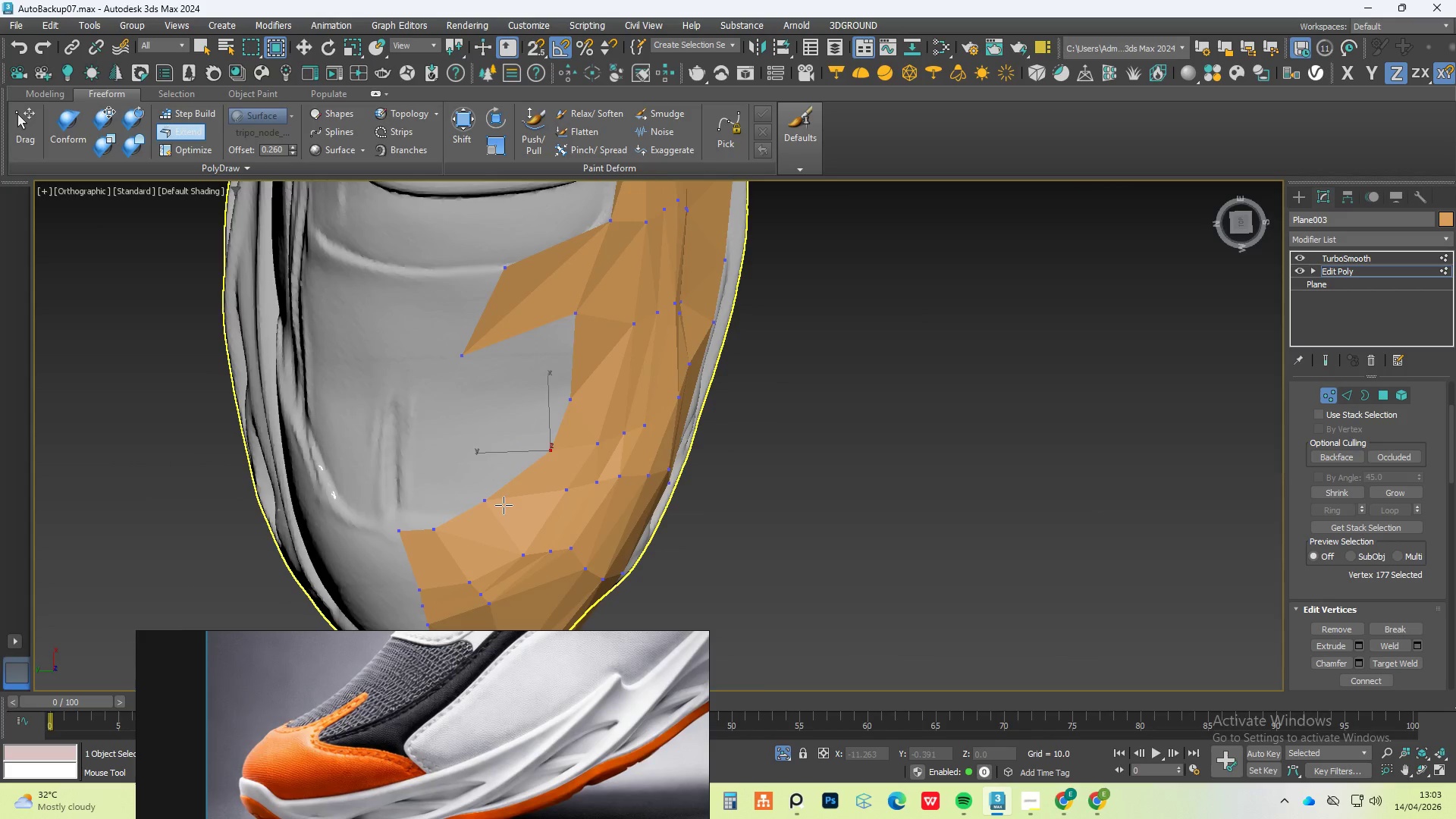 
hold_key(key=AltLeft, duration=1.53)
left_click_drag(start_coordinate=[488, 500], to_coordinate=[505, 522])
 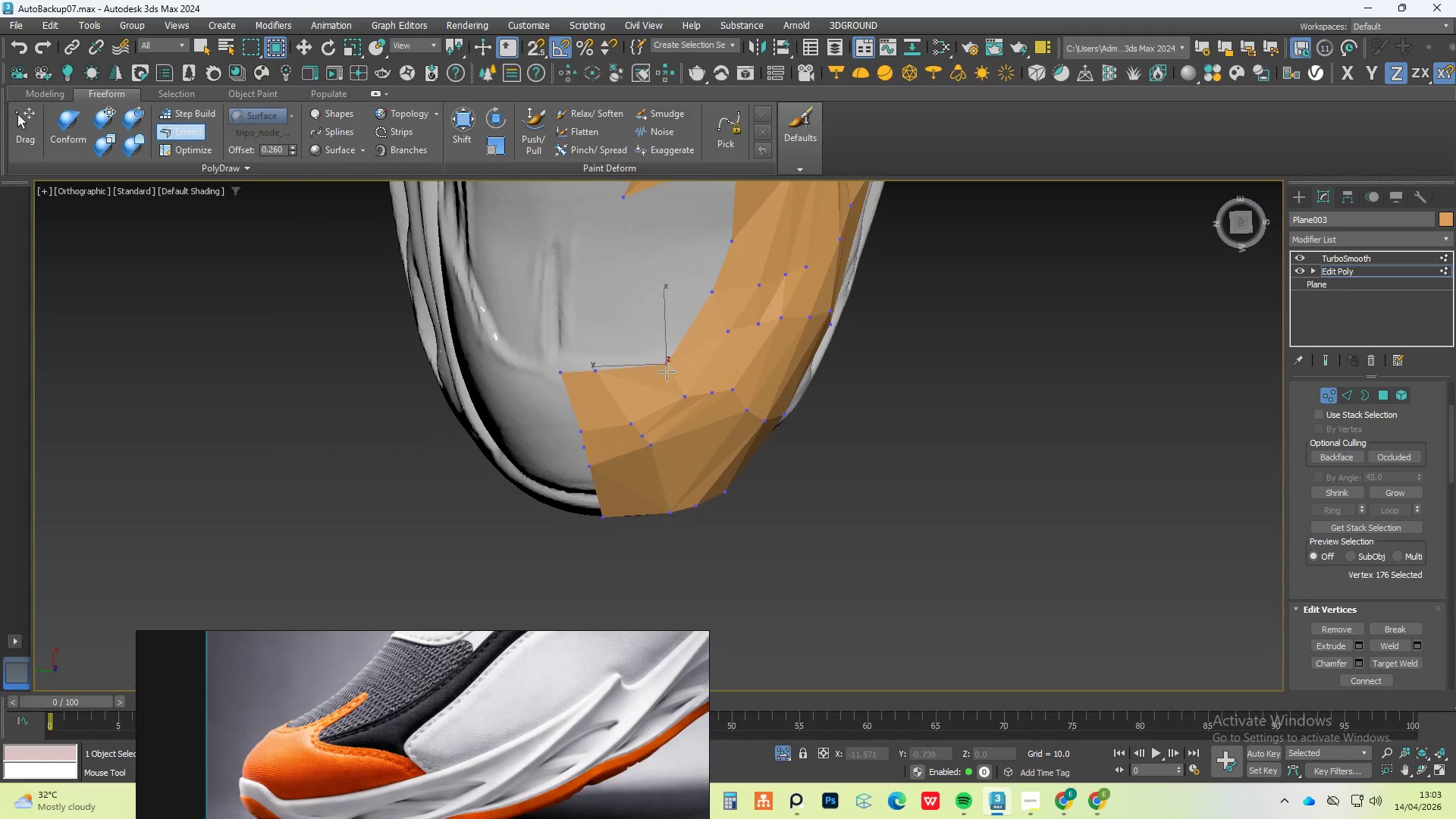 
key(Alt+Control+Shift+AltLeft)
 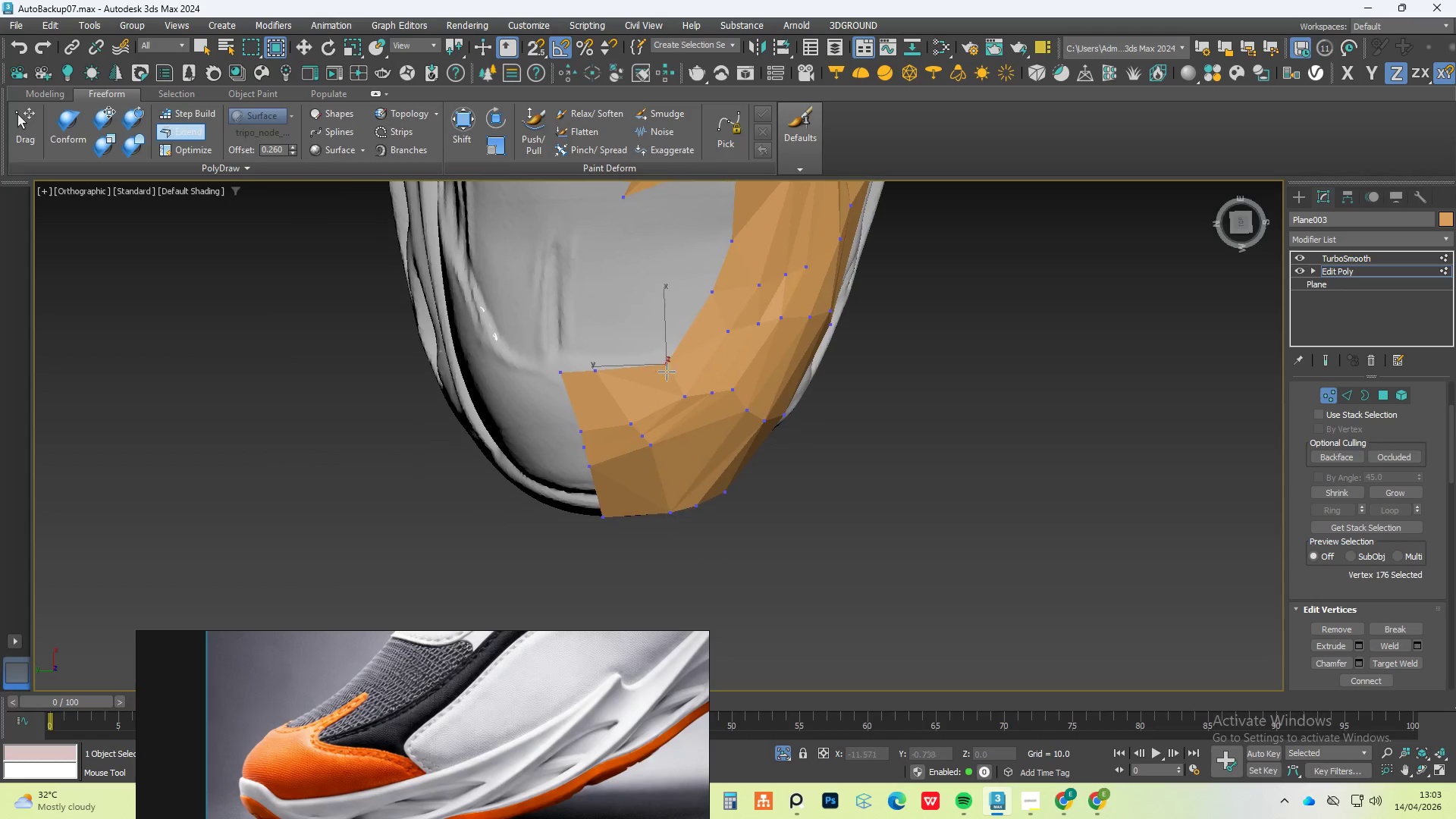 
hold_key(key=ShiftLeft, duration=5.19)
 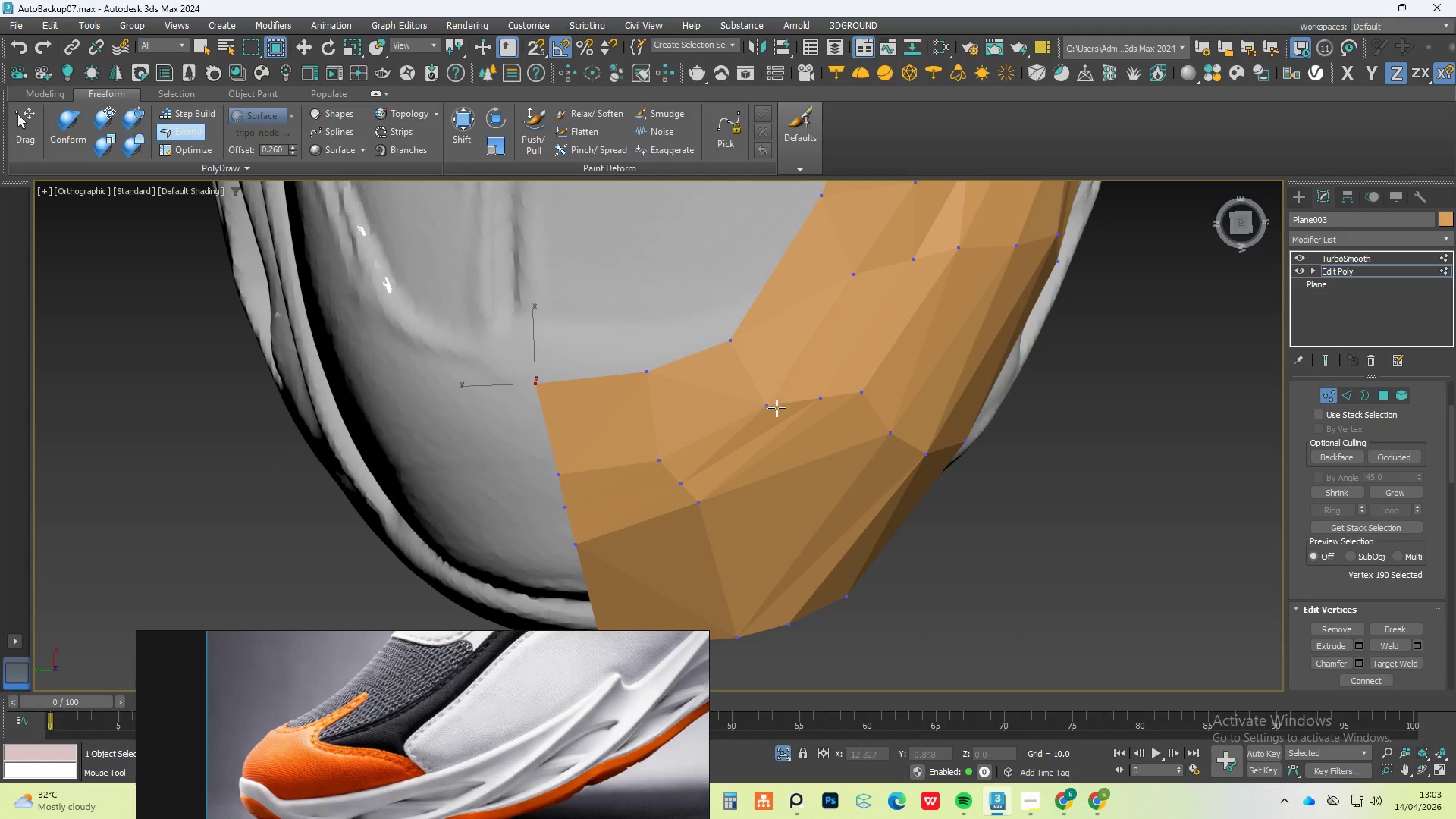 
hold_key(key=AltLeft, duration=5.2)
 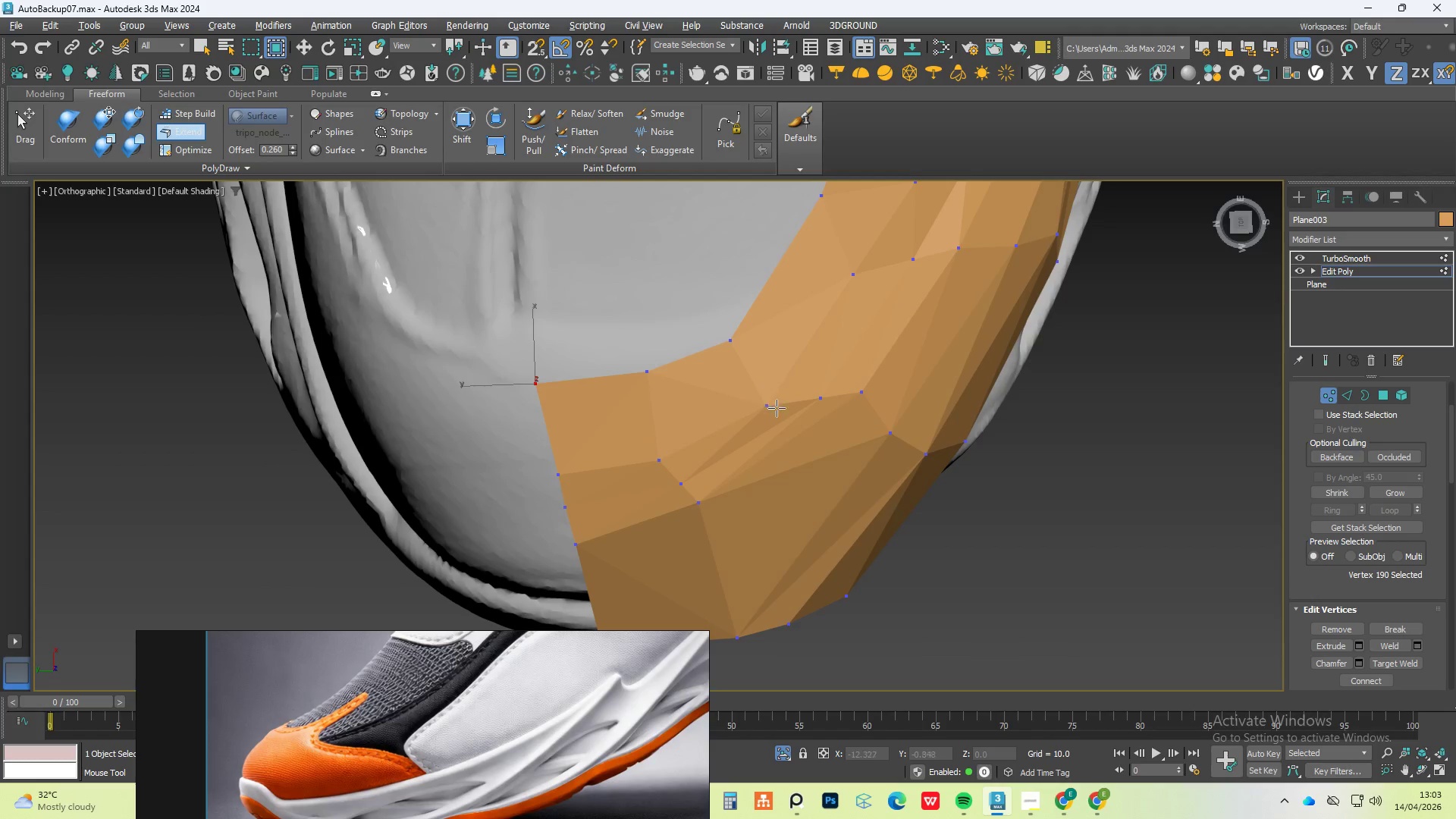 
hold_key(key=ControlLeft, duration=1.5)
 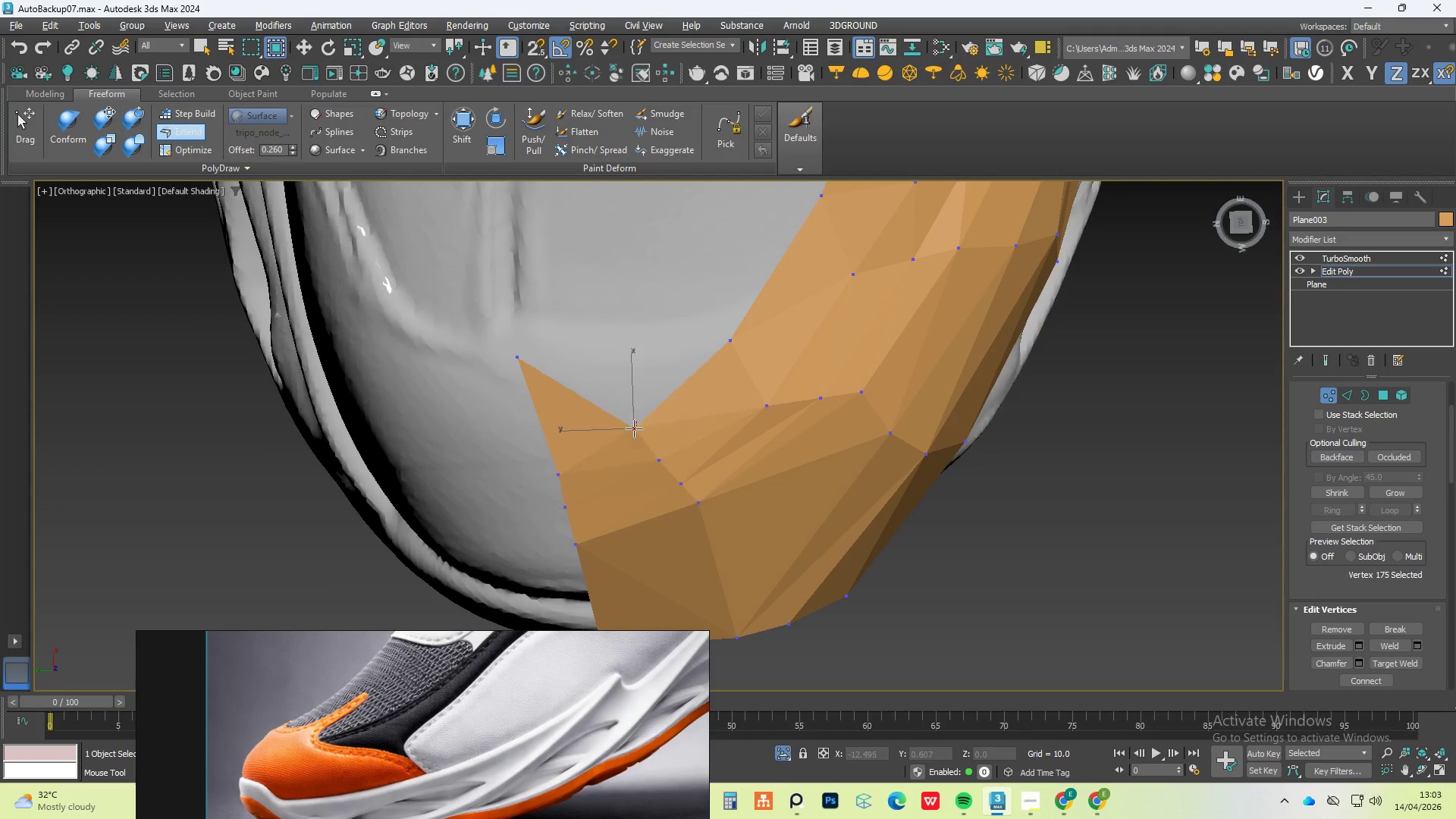 
scroll: coordinate [603, 388], scroll_direction: up, amount: 2.0
 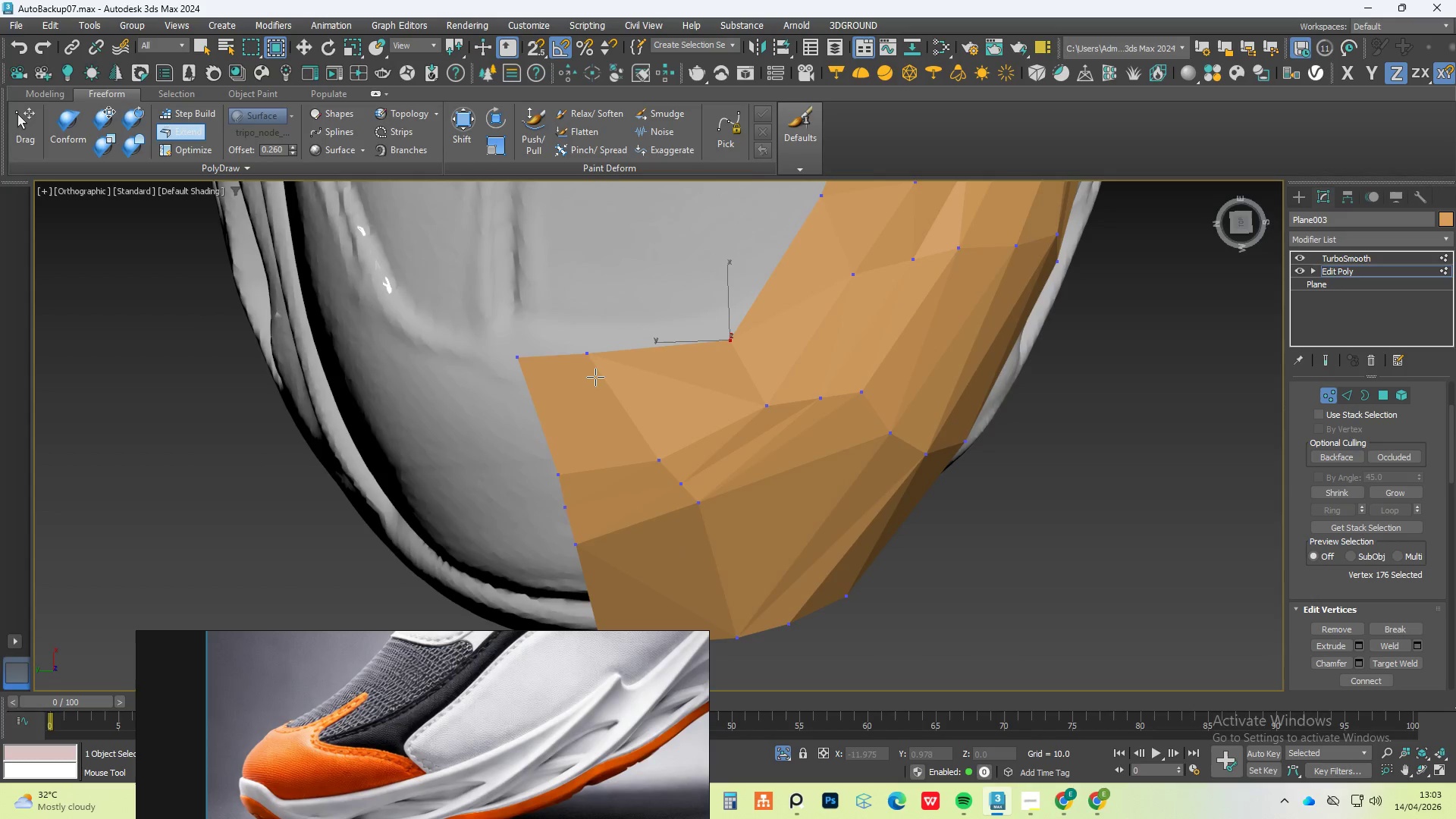 
left_click_drag(start_coordinate=[594, 359], to_coordinate=[627, 413])
 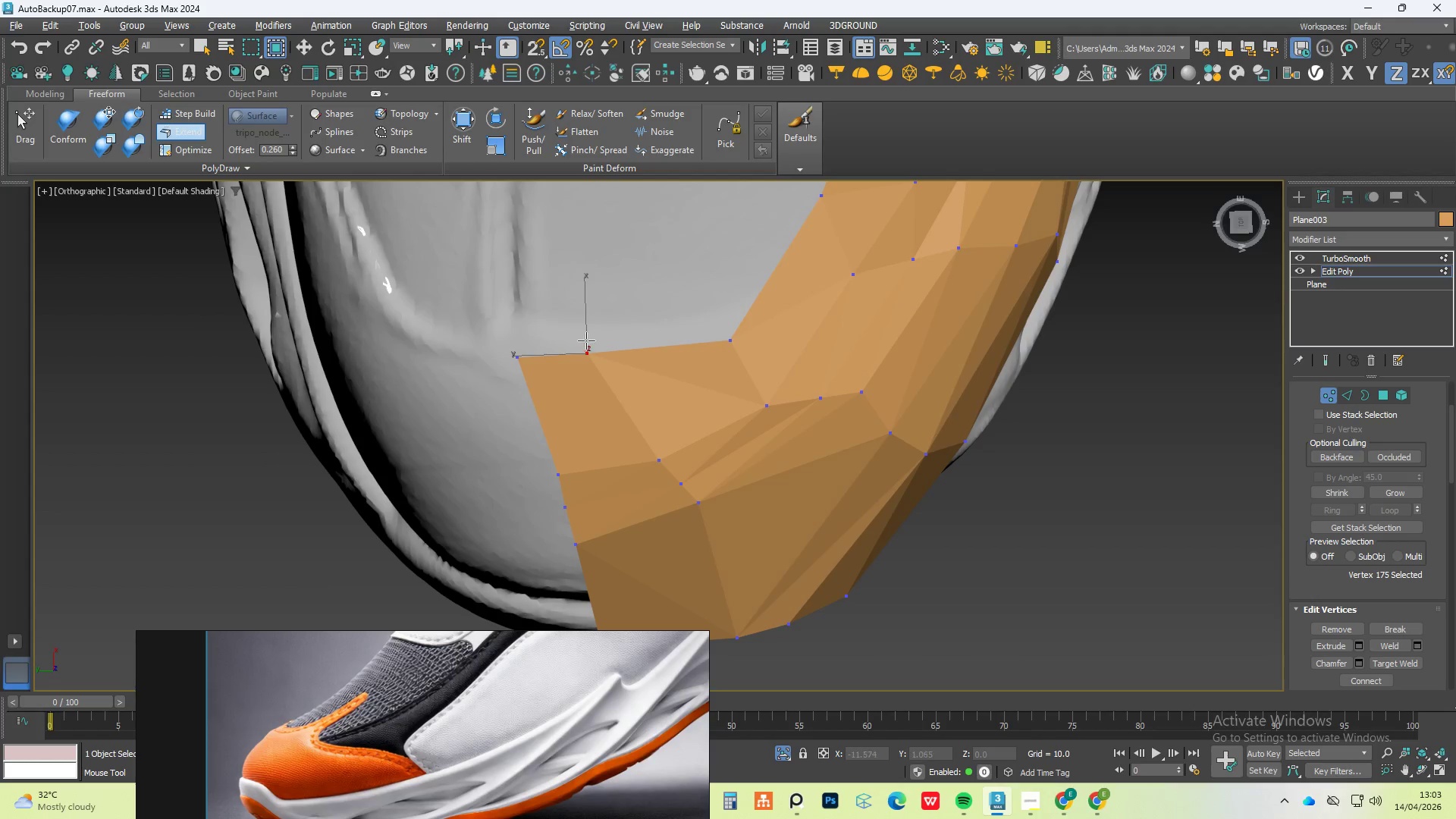 
left_click_drag(start_coordinate=[586, 340], to_coordinate=[595, 364])
 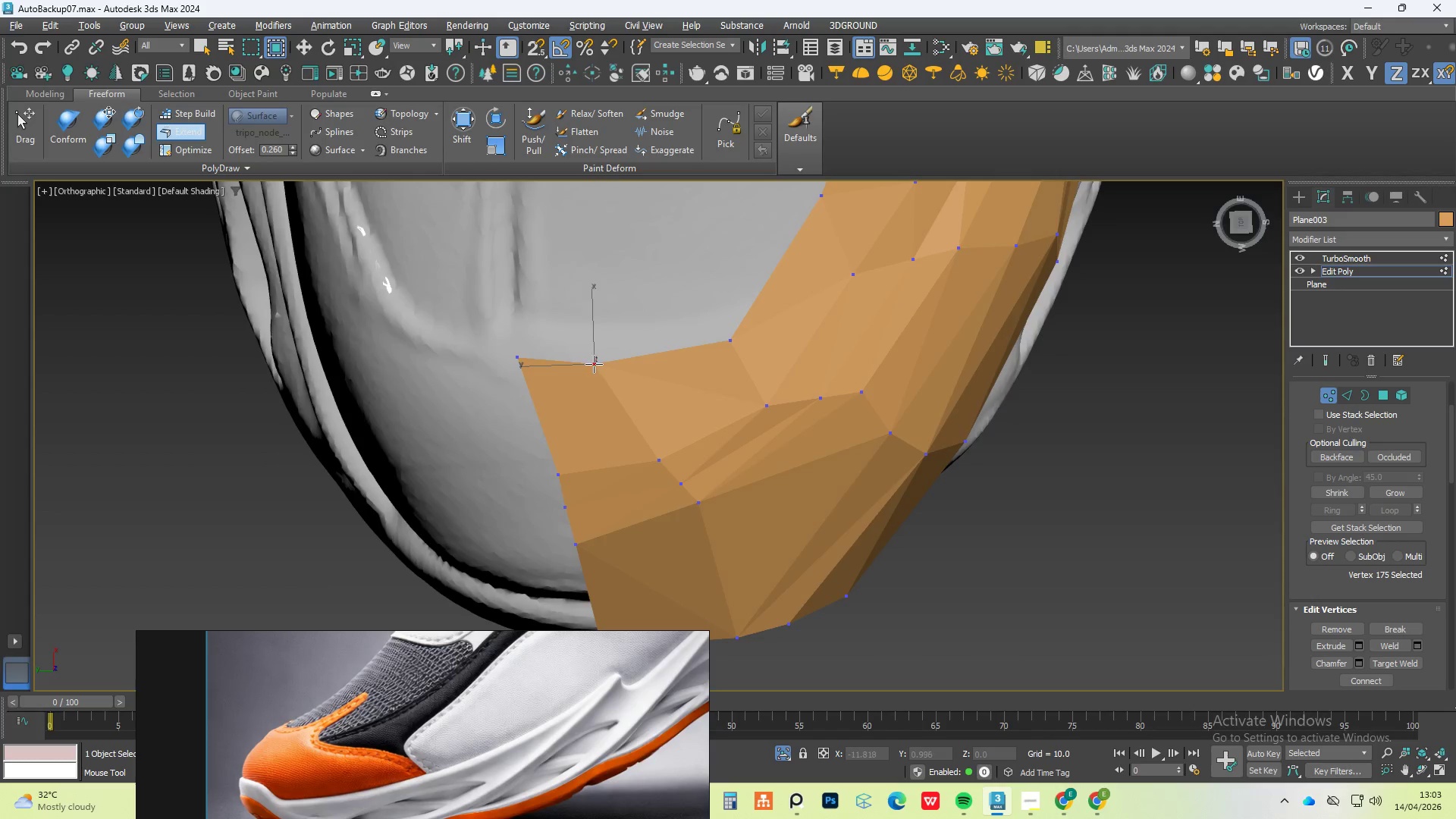 
left_click_drag(start_coordinate=[594, 364], to_coordinate=[647, 372])
 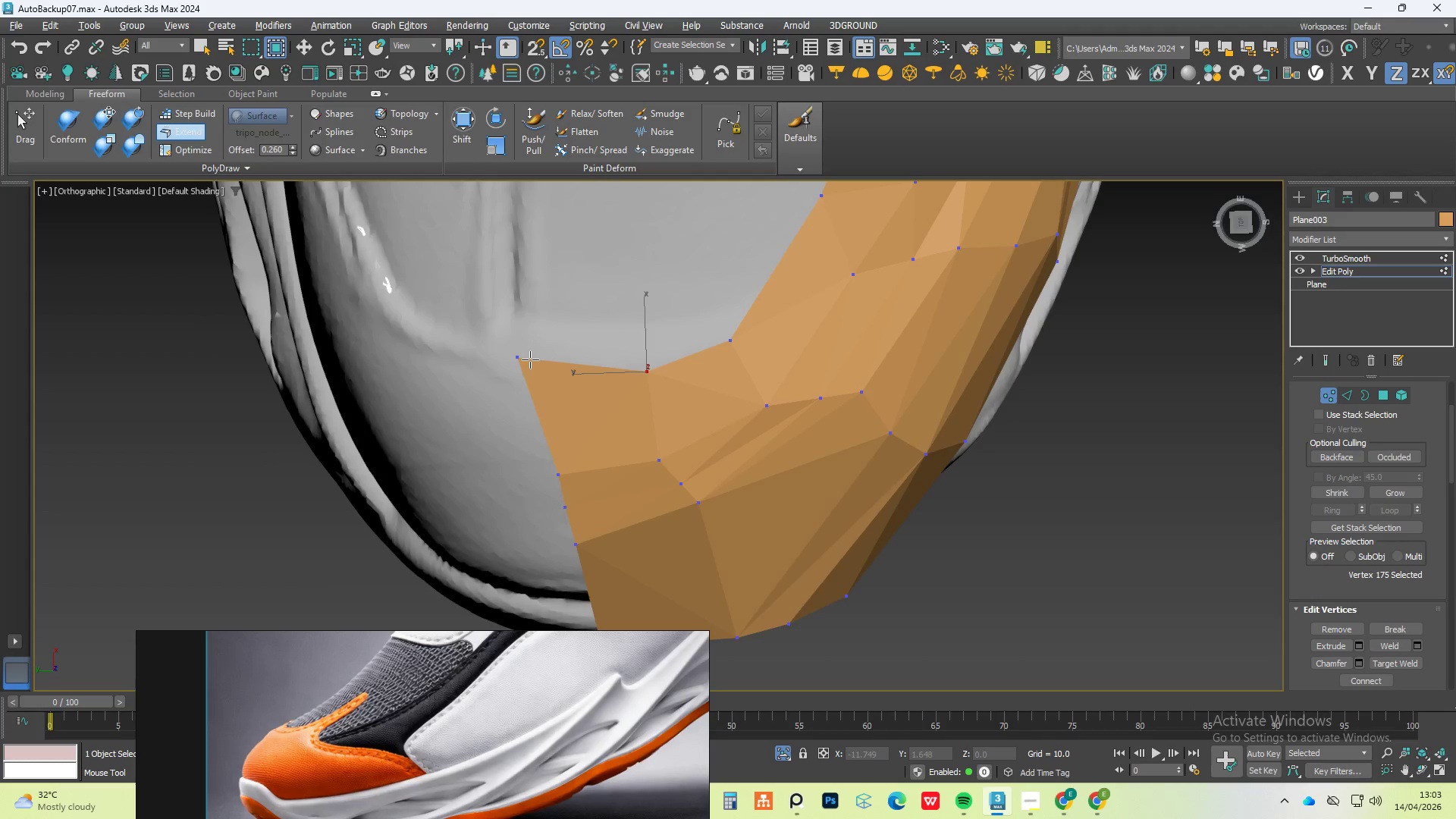 
hold_key(key=ControlLeft, duration=1.51)
 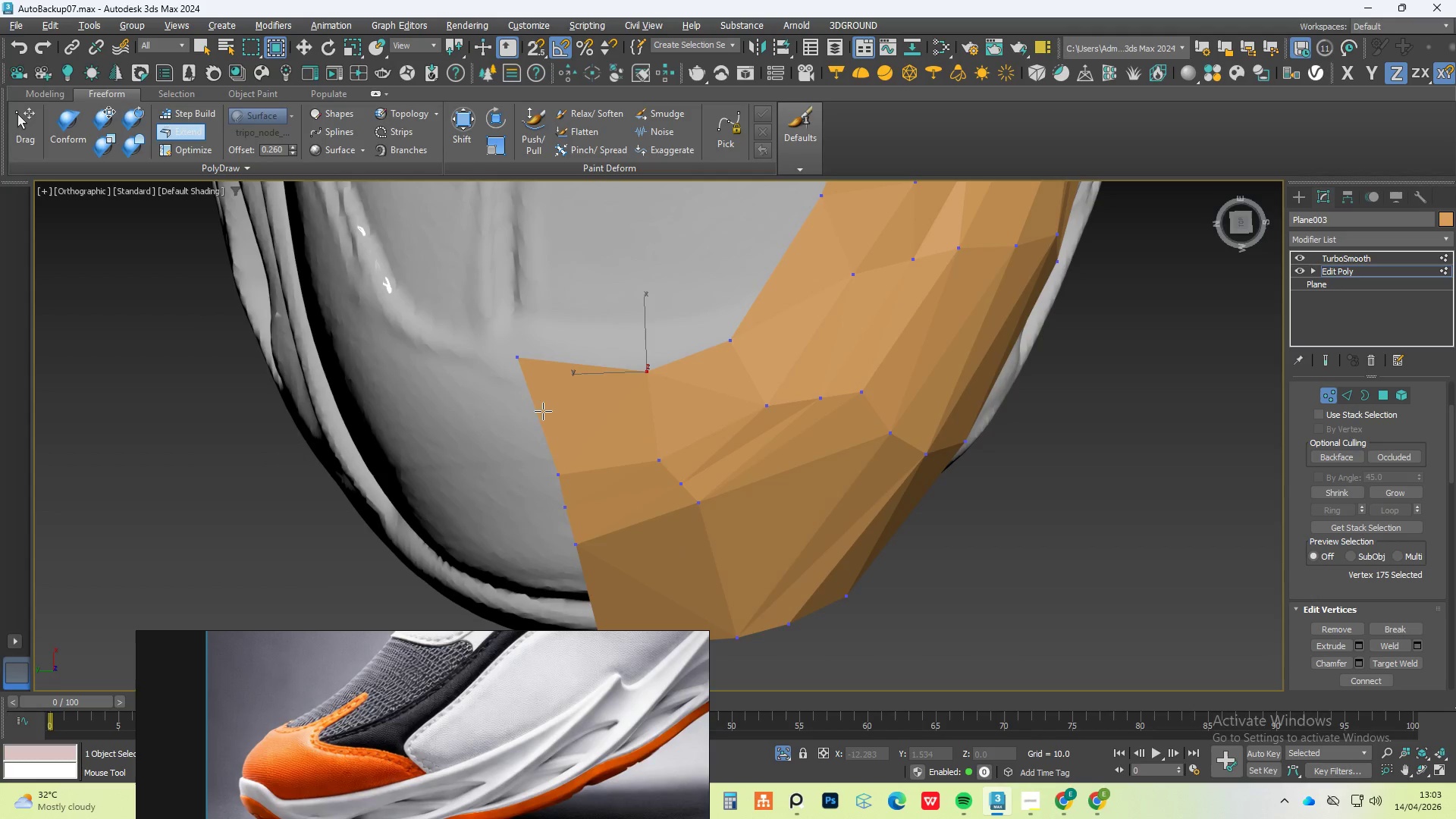 
hold_key(key=ControlLeft, duration=1.52)
left_click_drag(start_coordinate=[530, 359], to_coordinate=[540, 407])
 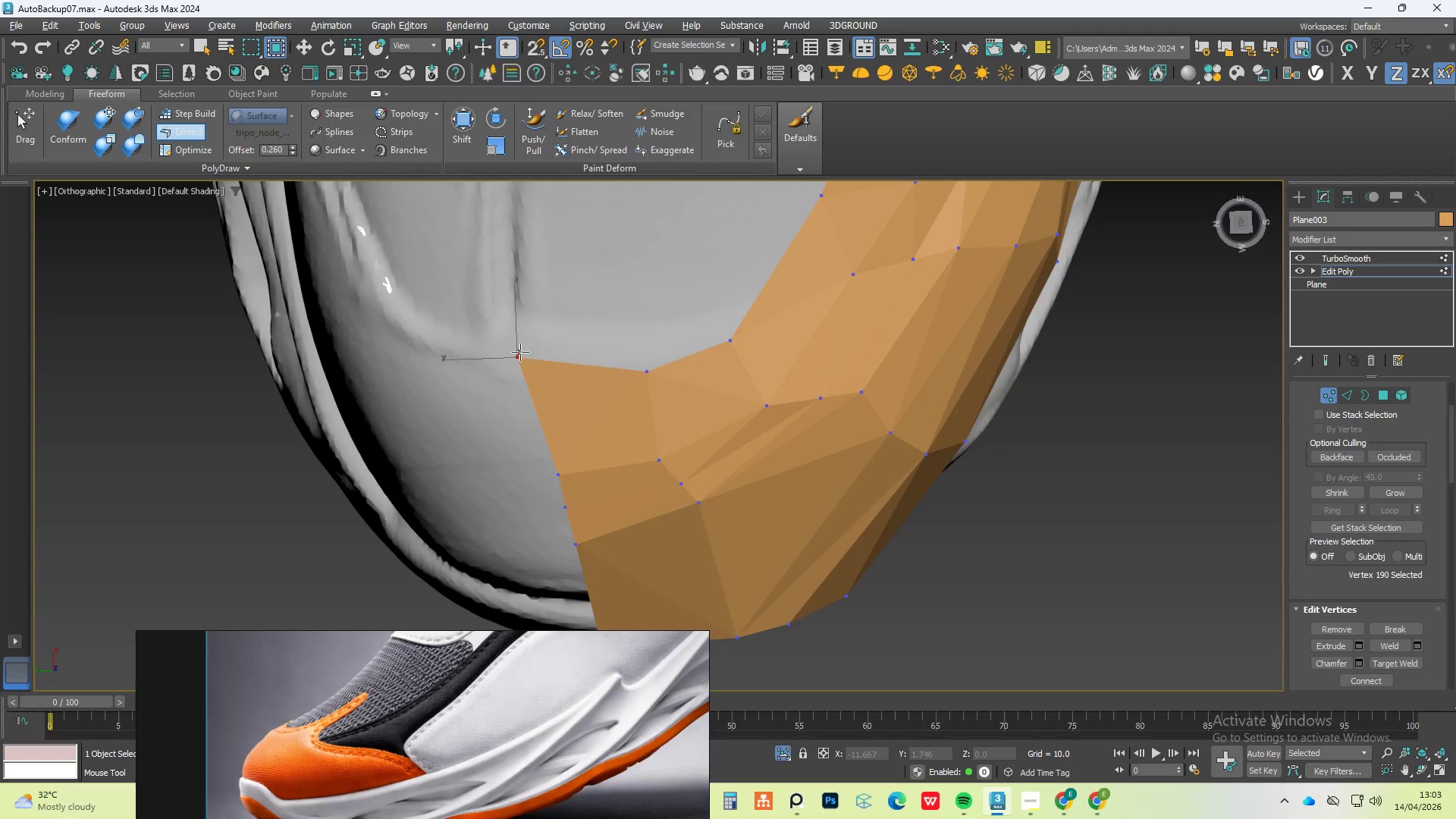 
left_click_drag(start_coordinate=[520, 352], to_coordinate=[535, 384])
 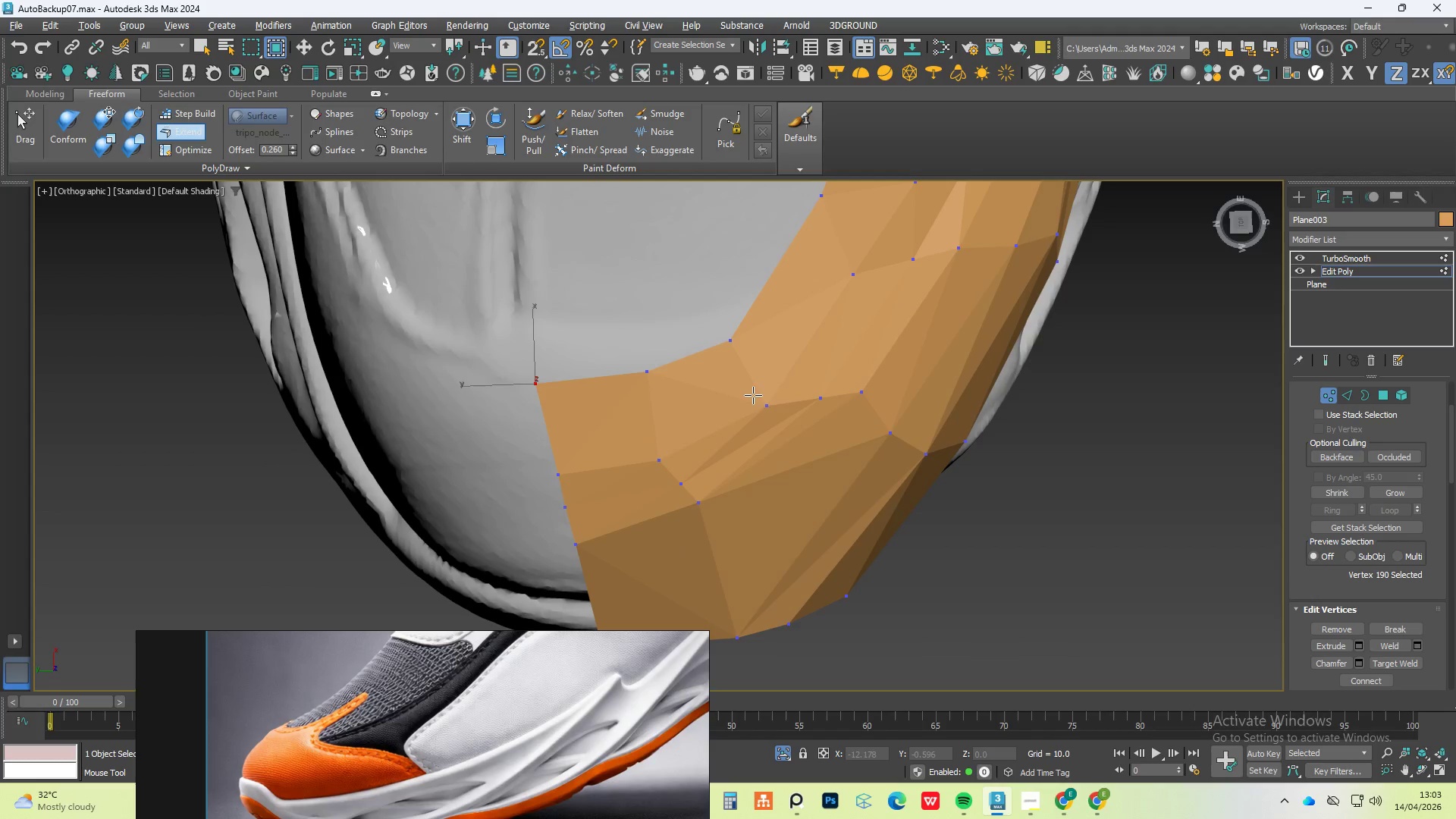 
hold_key(key=ControlLeft, duration=0.59)
 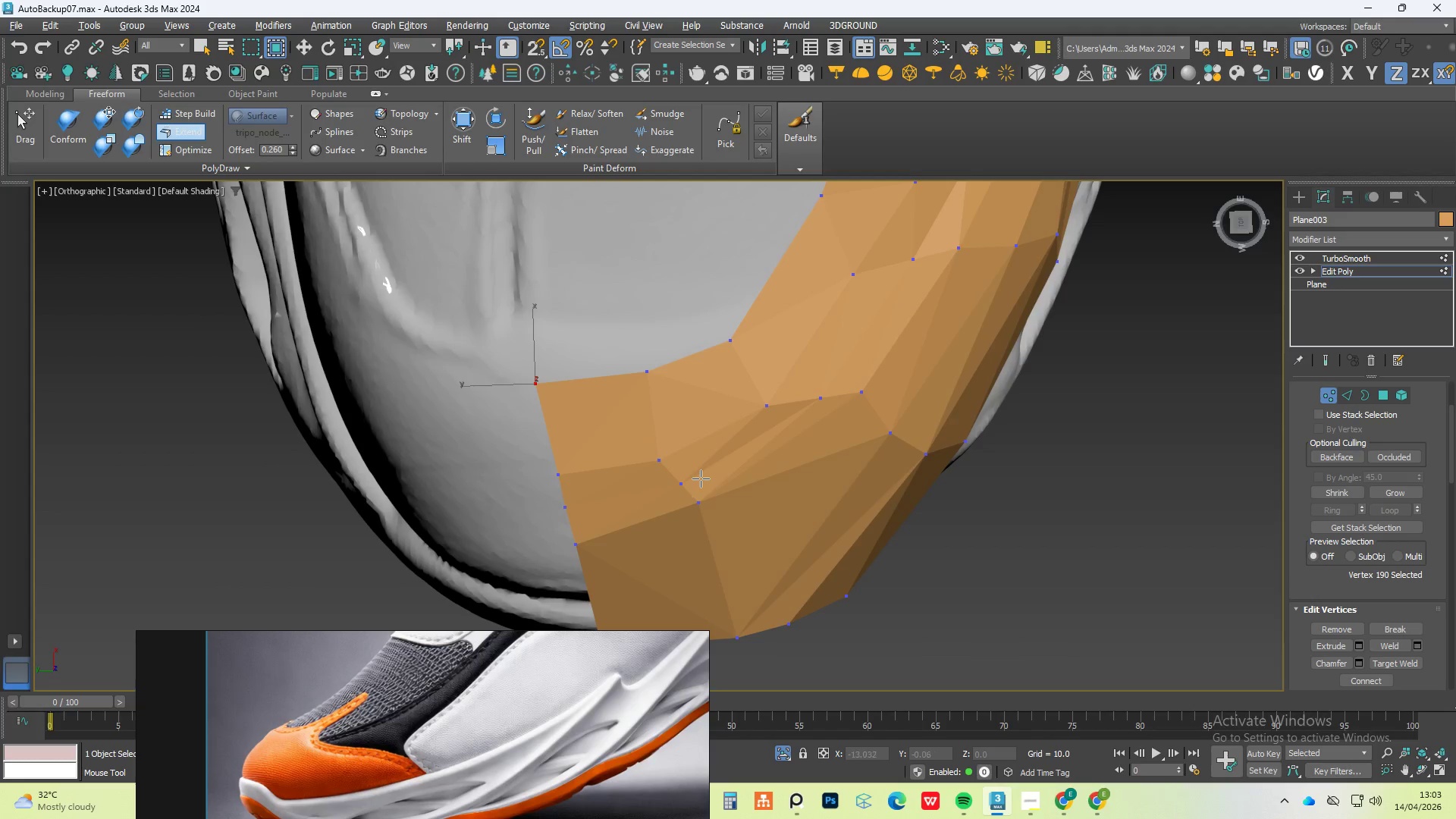 
hold_key(key=ShiftLeft, duration=3.81)
hold_key(key=AltLeft, duration=3.72)
hold_key(key=ControlLeft, duration=1.52)
left_click_drag(start_coordinate=[681, 481], to_coordinate=[666, 491])
 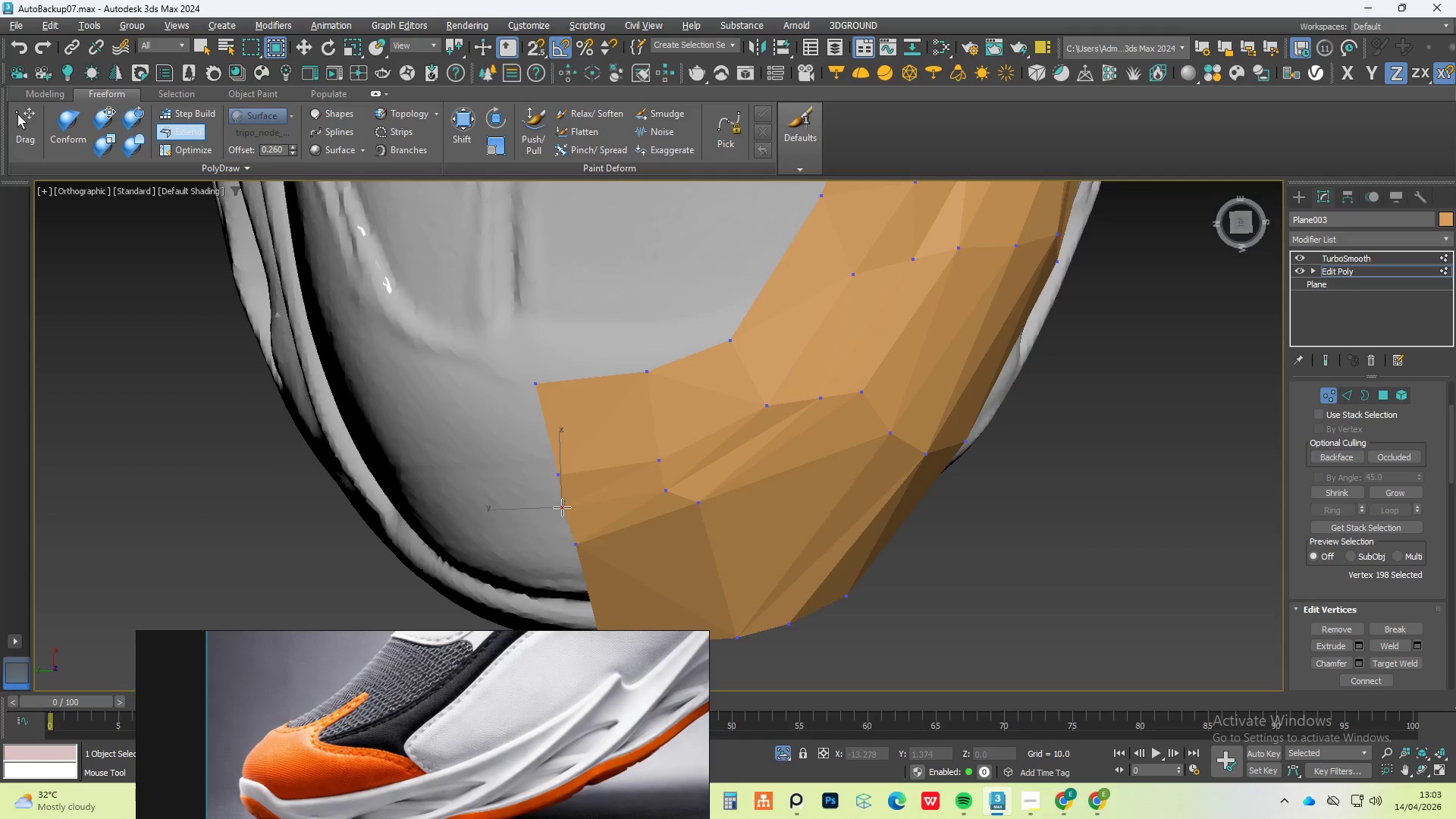 
hold_key(key=ControlLeft, duration=1.5)
left_click_drag(start_coordinate=[575, 548], to_coordinate=[567, 551])
 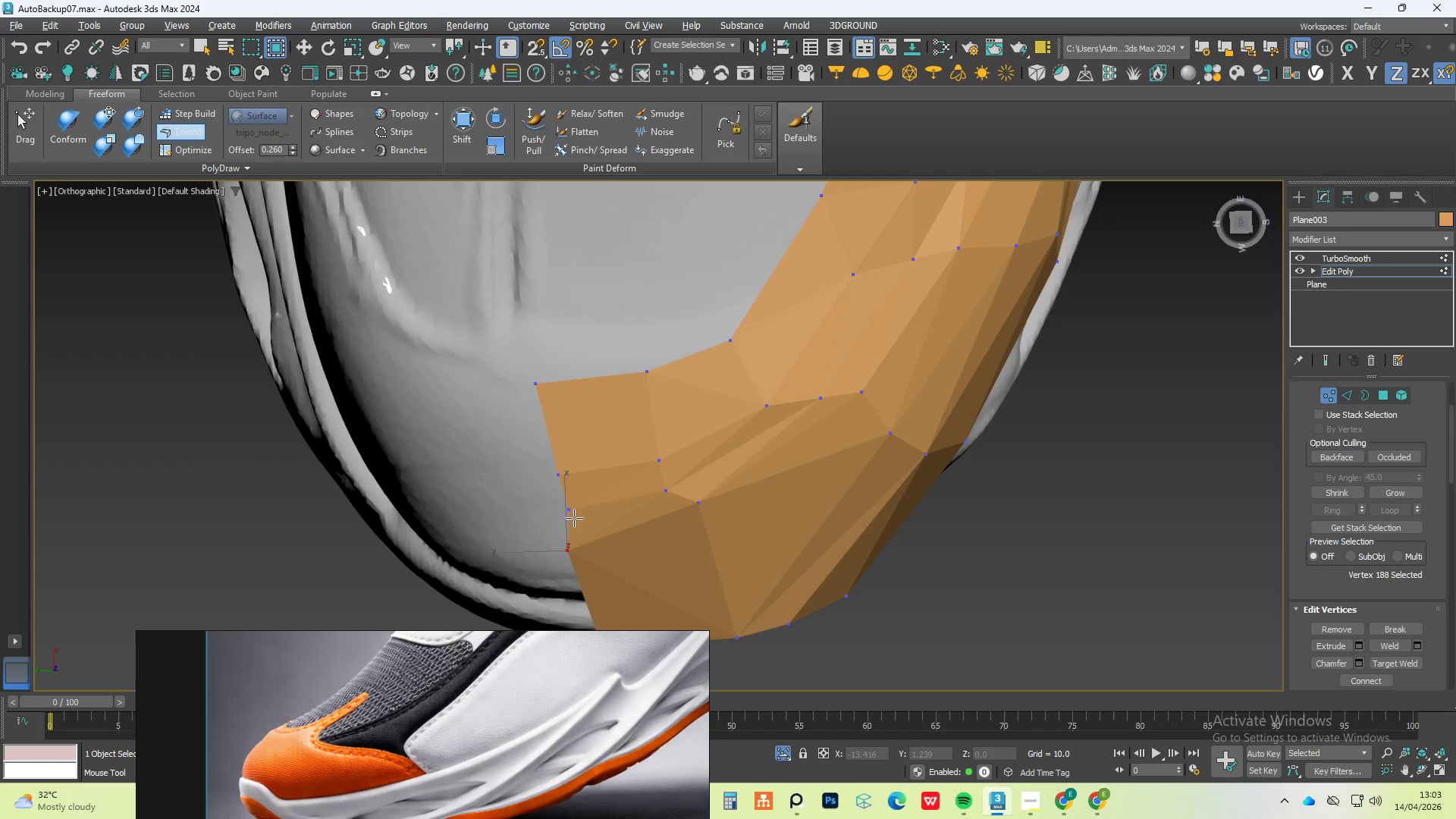 
left_click_drag(start_coordinate=[570, 513], to_coordinate=[560, 510])
 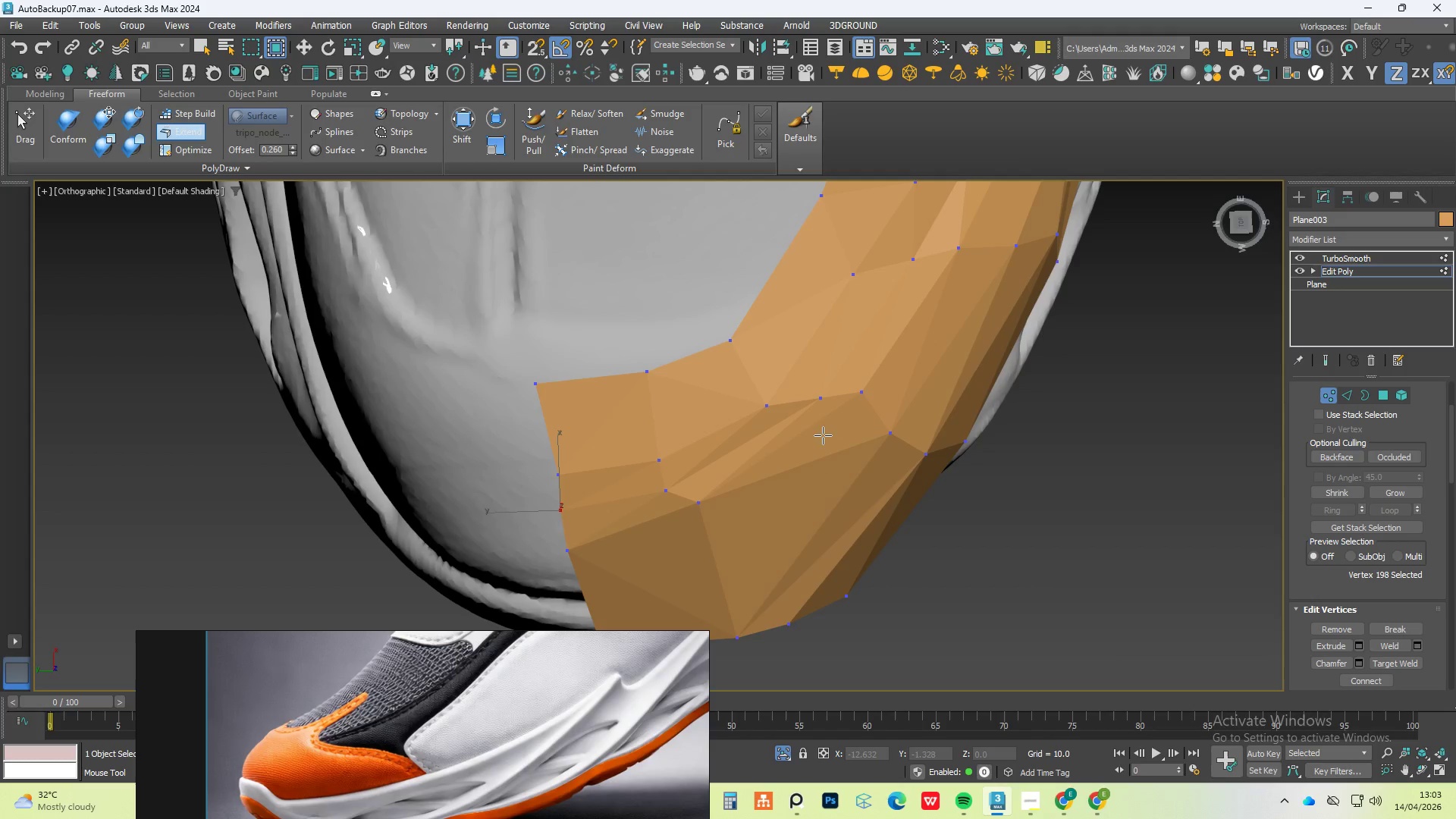 
hold_key(key=ControlLeft, duration=0.7)
 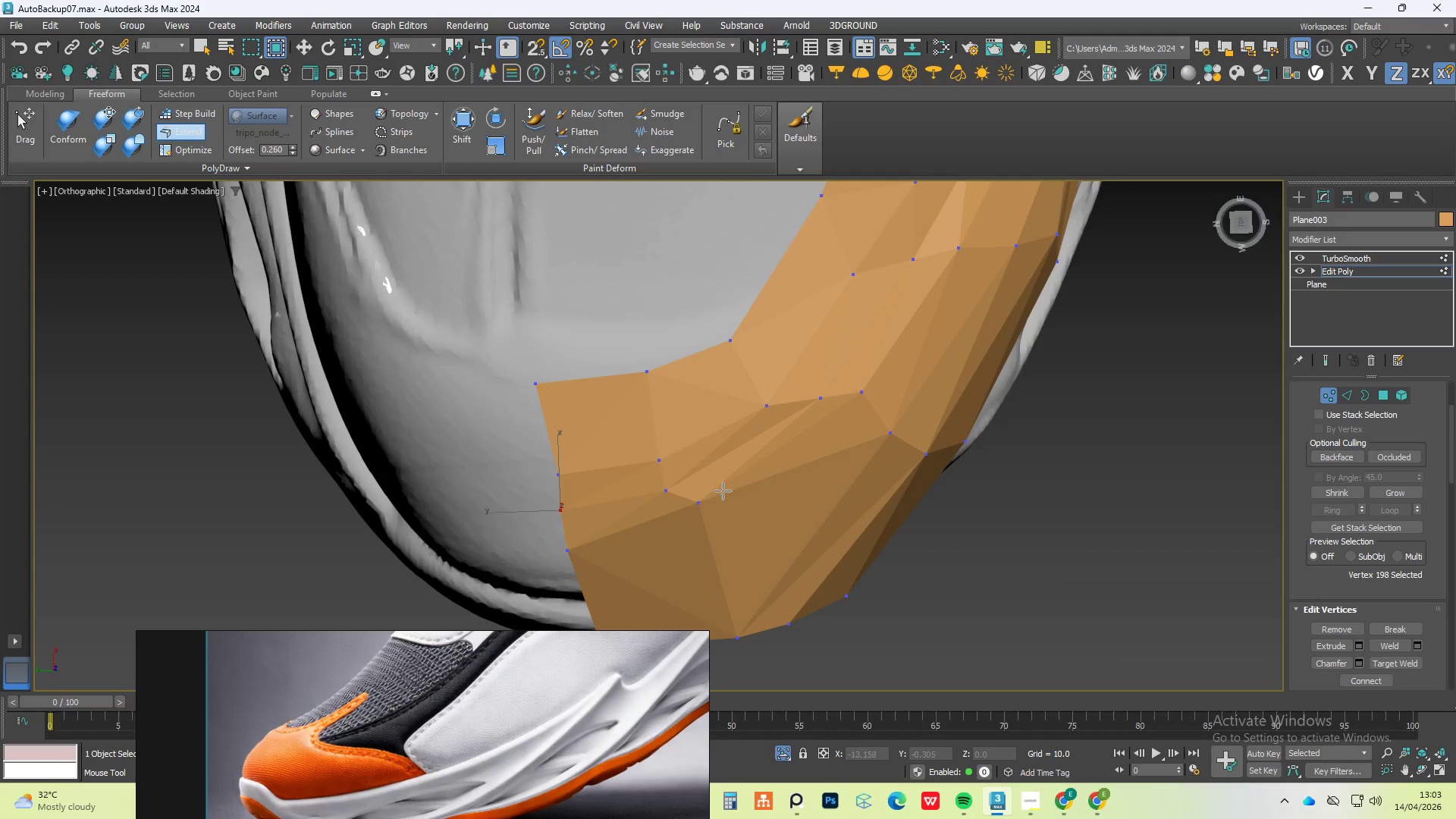 
hold_key(key=ShiftLeft, duration=1.11)
hold_key(key=ControlLeft, duration=1.08)
hold_key(key=AltLeft, duration=1.05)
left_click_drag(start_coordinate=[674, 491], to_coordinate=[681, 485])
 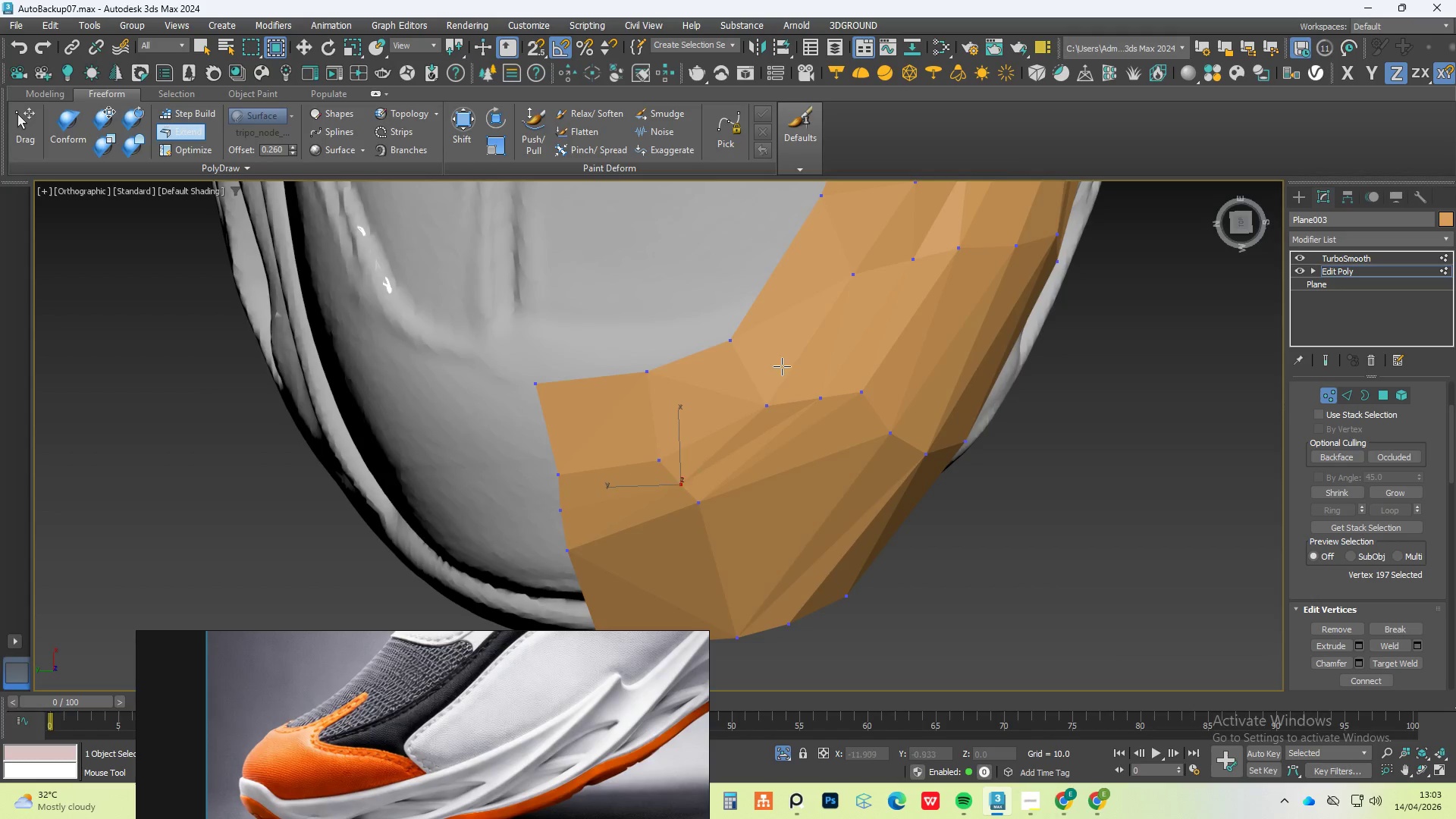 
scroll: coordinate [838, 429], scroll_direction: down, amount: 2.0
 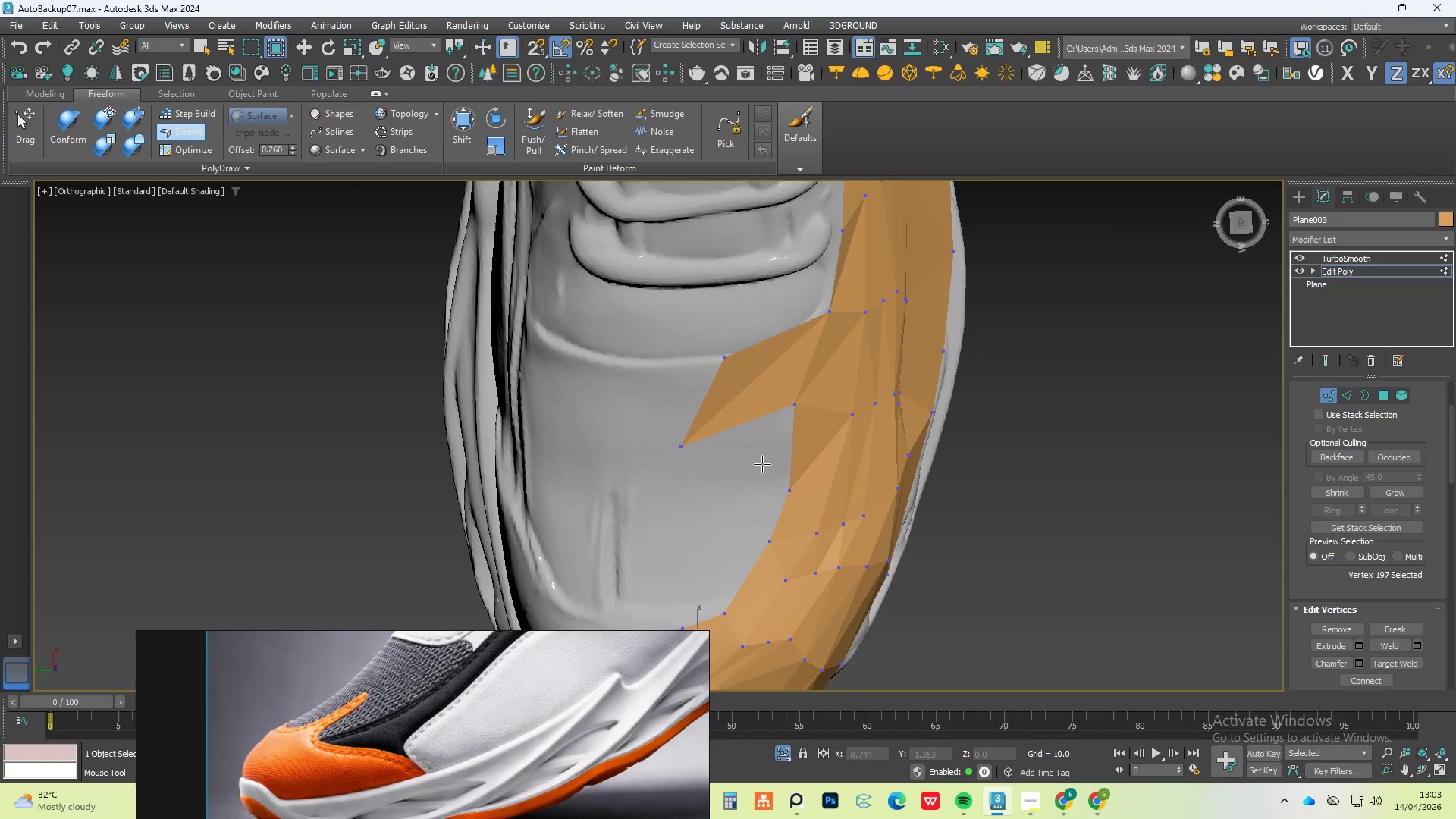 
hold_key(key=ShiftLeft, duration=1.5)
 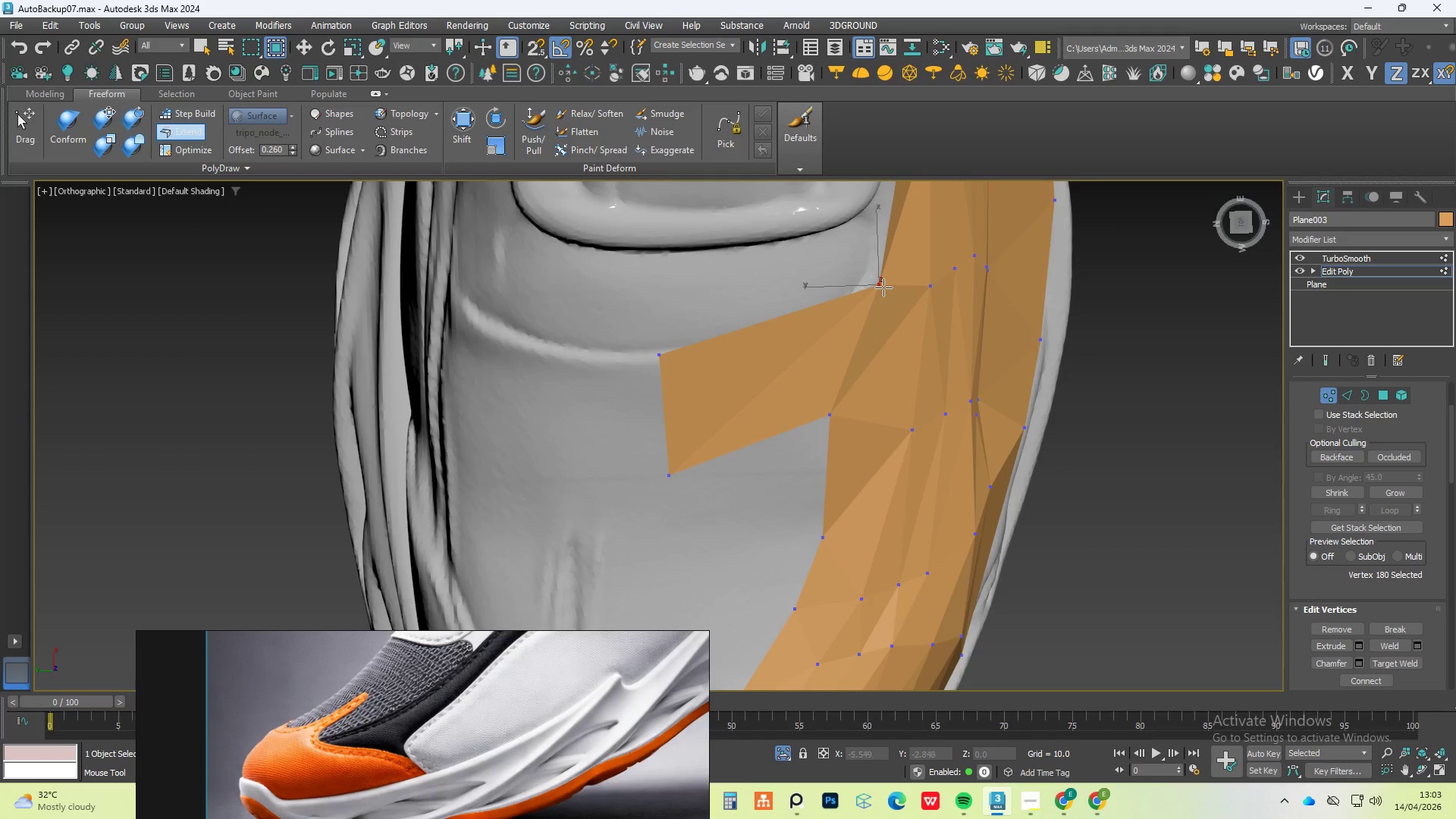 
hold_key(key=ControlLeft, duration=1.5)
 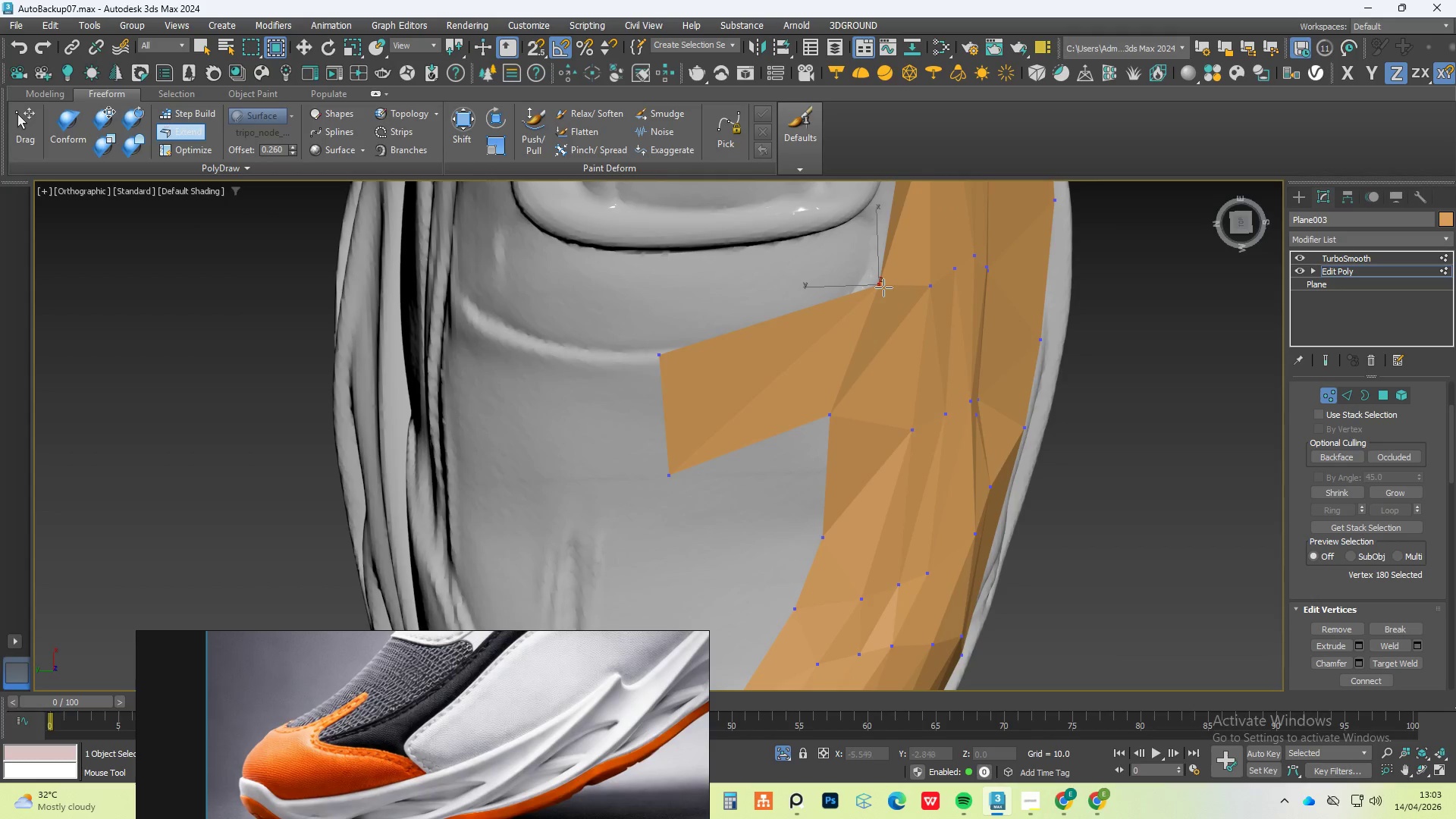 
hold_key(key=AltLeft, duration=1.5)
 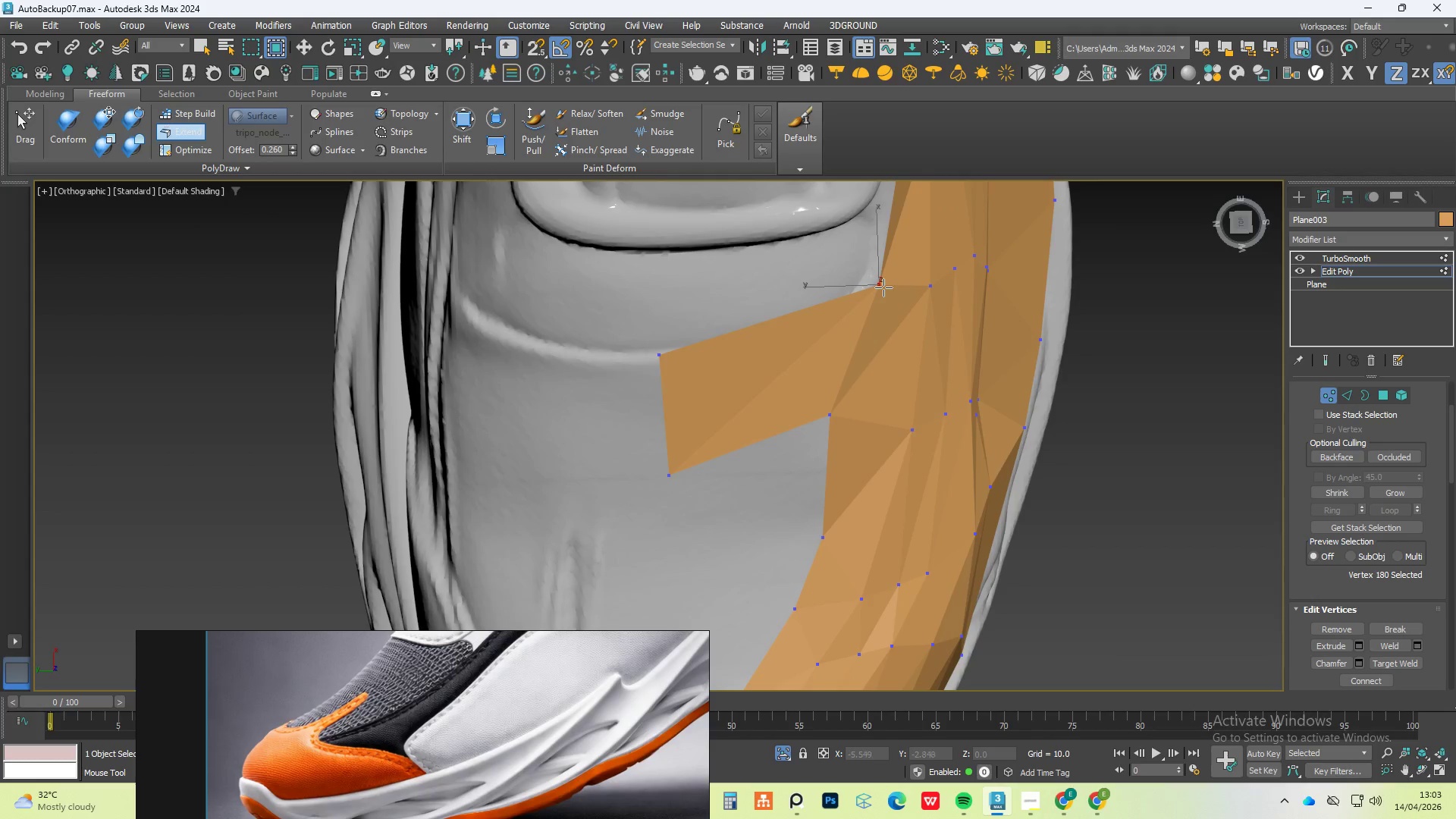 
scroll: coordinate [709, 377], scroll_direction: up, amount: 1.0
 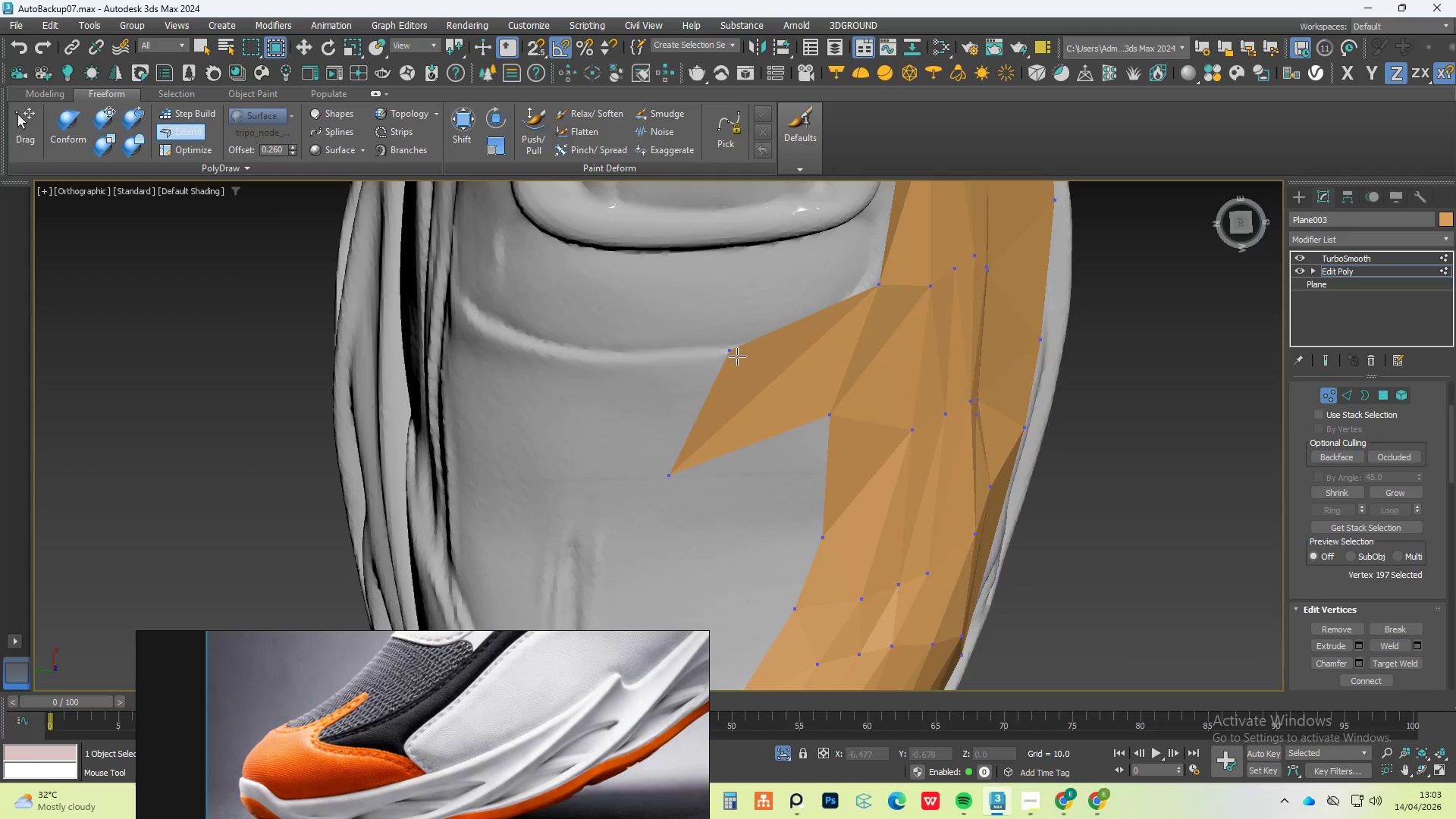 
left_click_drag(start_coordinate=[736, 347], to_coordinate=[659, 355])
 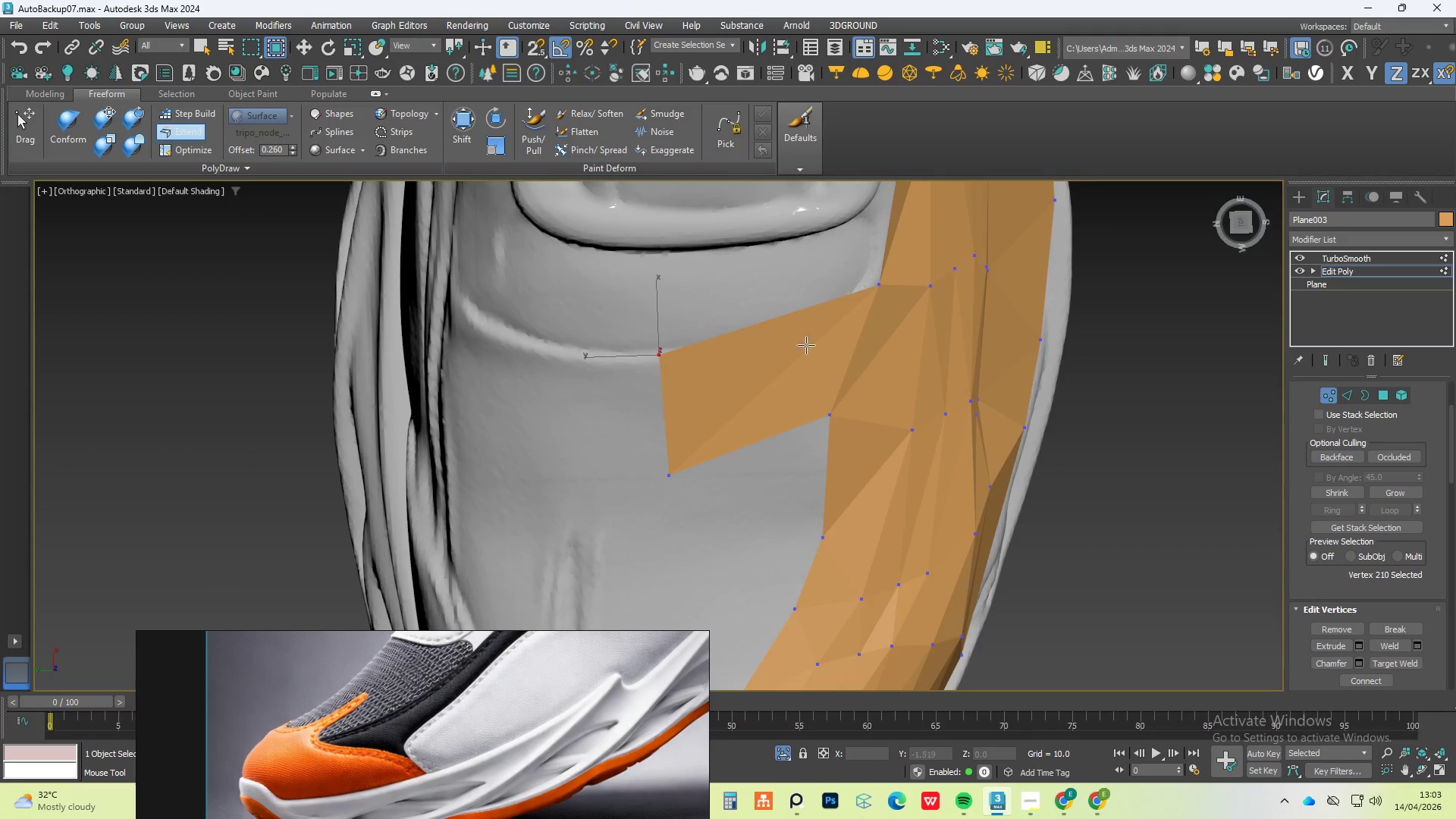 
hold_key(key=ShiftLeft, duration=1.51)
hold_key(key=AltLeft, duration=1.51)
hold_key(key=ControlLeft, duration=1.51)
left_click_drag(start_coordinate=[883, 287], to_coordinate=[902, 246])
 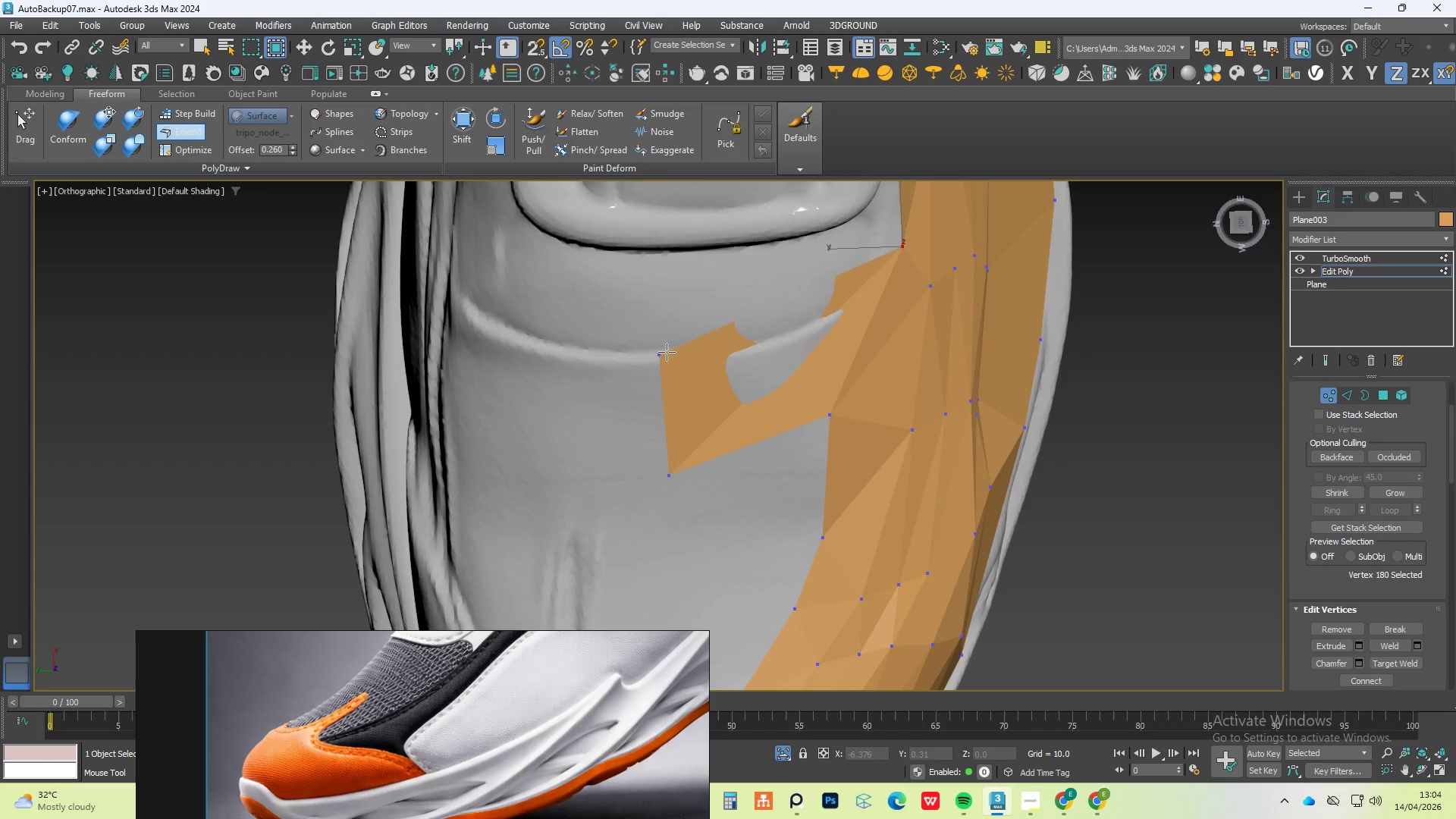 
hold_key(key=ControlLeft, duration=1.52)
 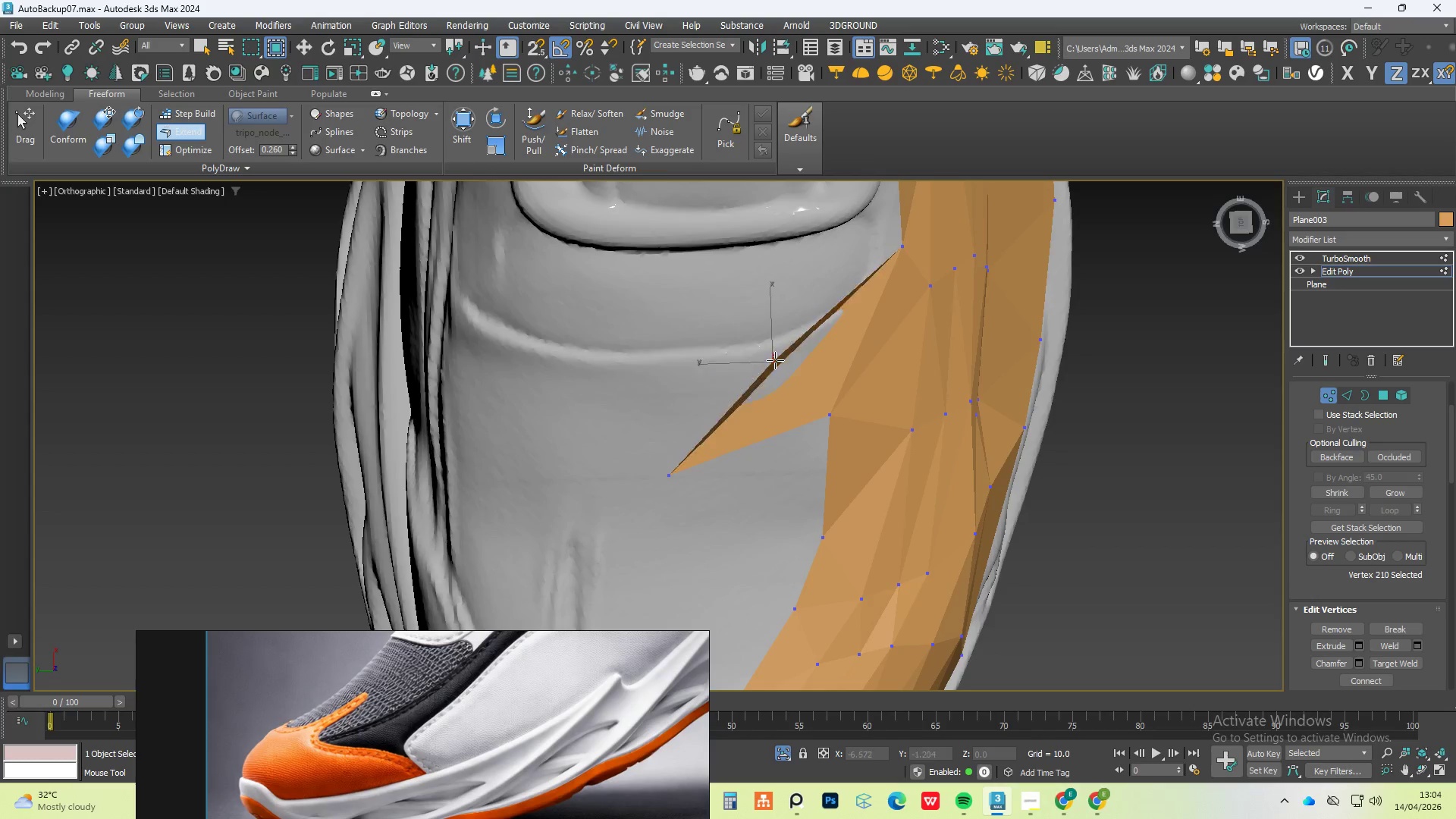 
hold_key(key=AltLeft, duration=1.52)
 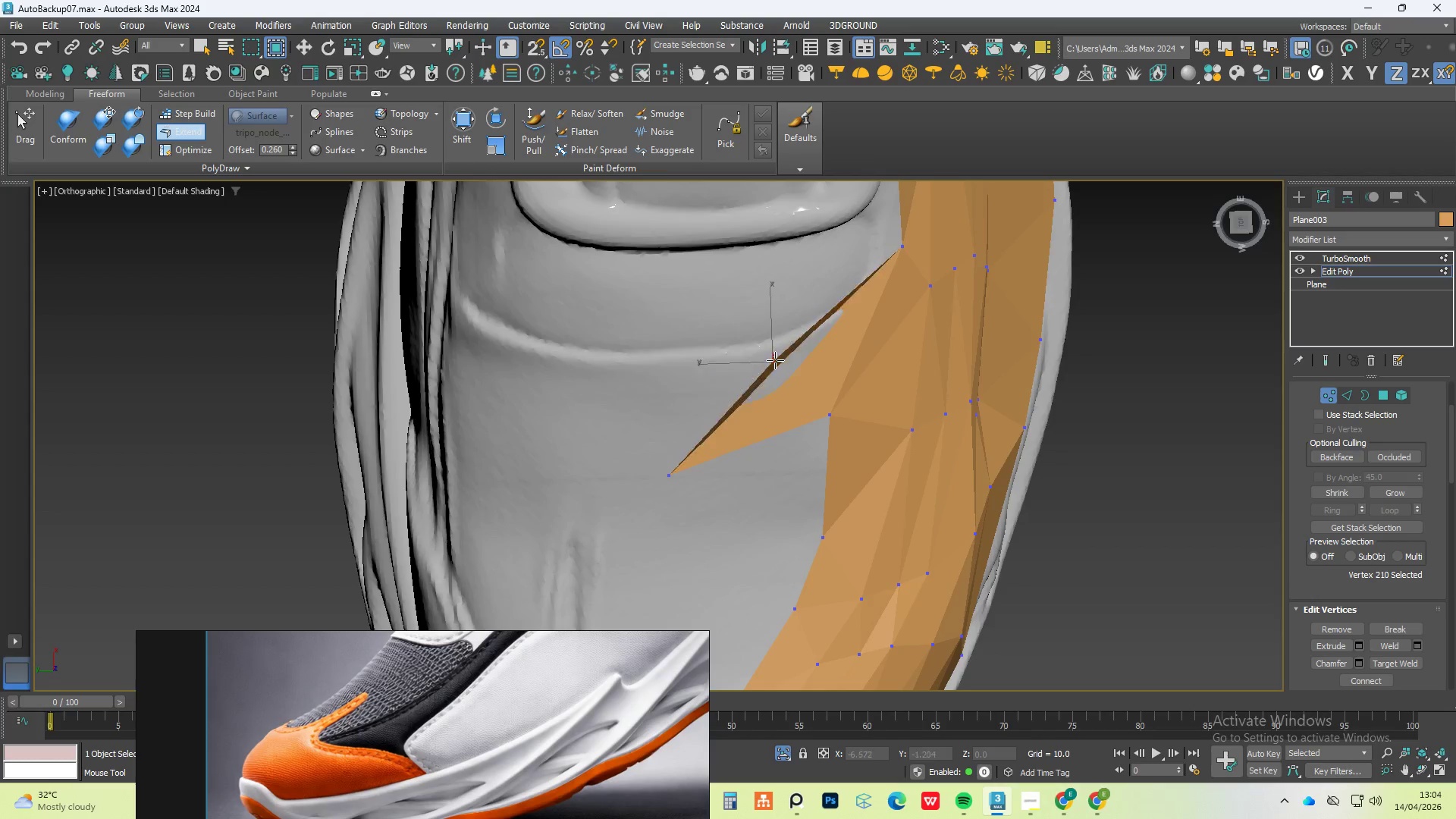 
hold_key(key=ShiftLeft, duration=1.52)
 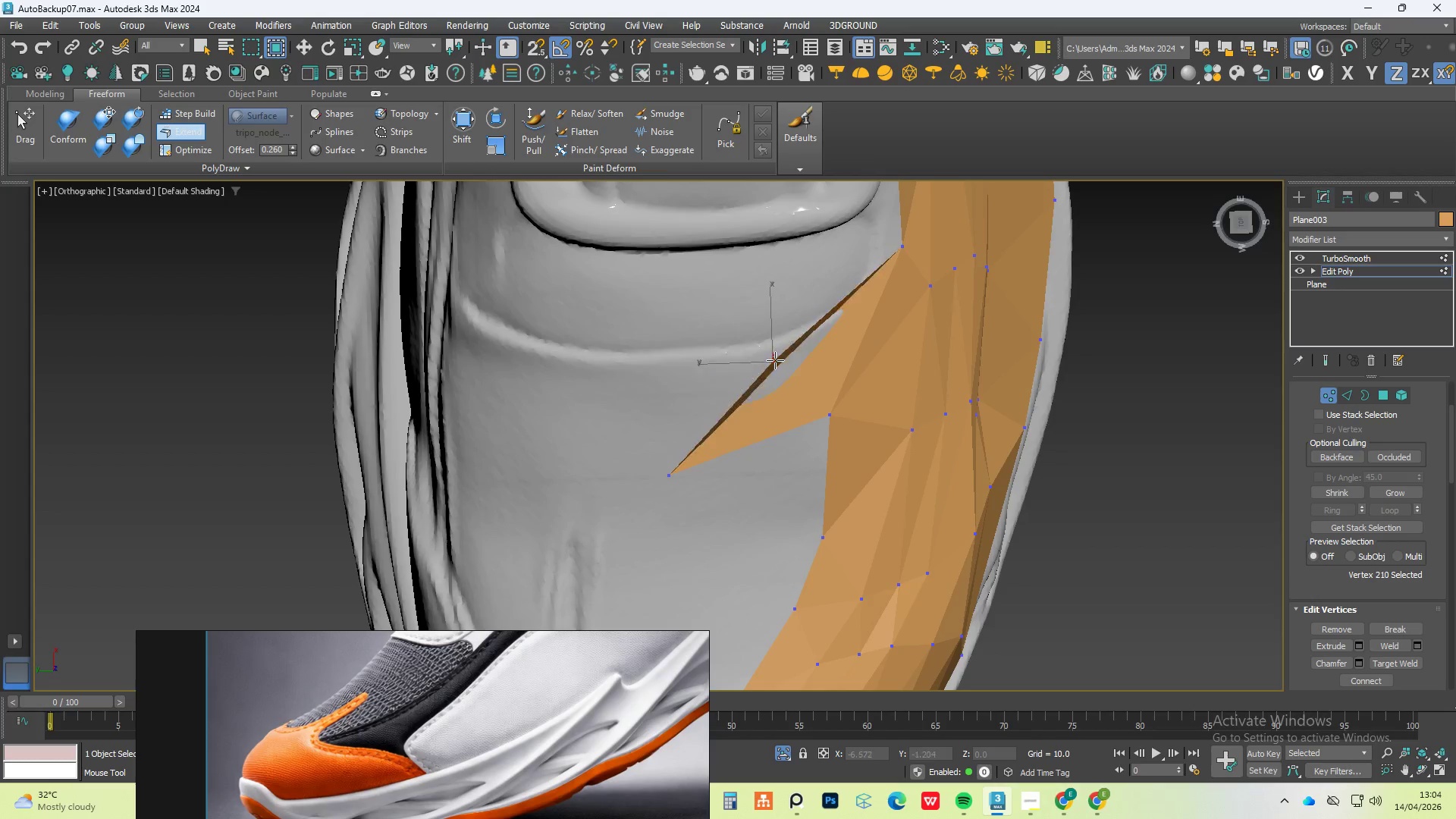 
hold_key(key=ShiftLeft, duration=1.53)
hold_key(key=AltLeft, duration=1.53)
hold_key(key=ControlLeft, duration=1.53)
left_click_drag(start_coordinate=[663, 354], to_coordinate=[828, 314])
 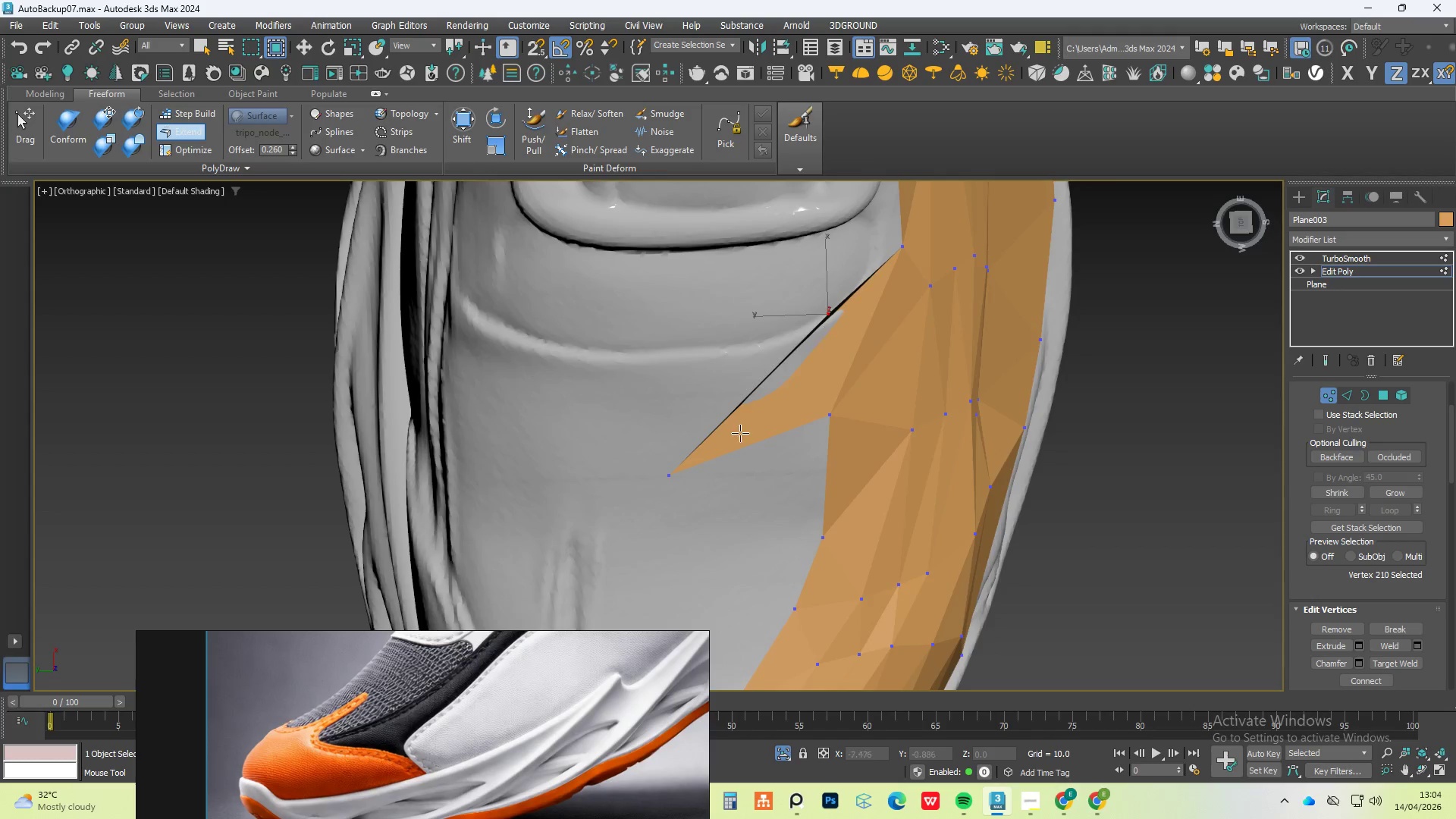 
hold_key(key=ControlLeft, duration=1.5)
hold_key(key=ShiftLeft, duration=1.5)
hold_key(key=AltLeft, duration=1.5)
left_click_drag(start_coordinate=[667, 478], to_coordinate=[796, 422])
 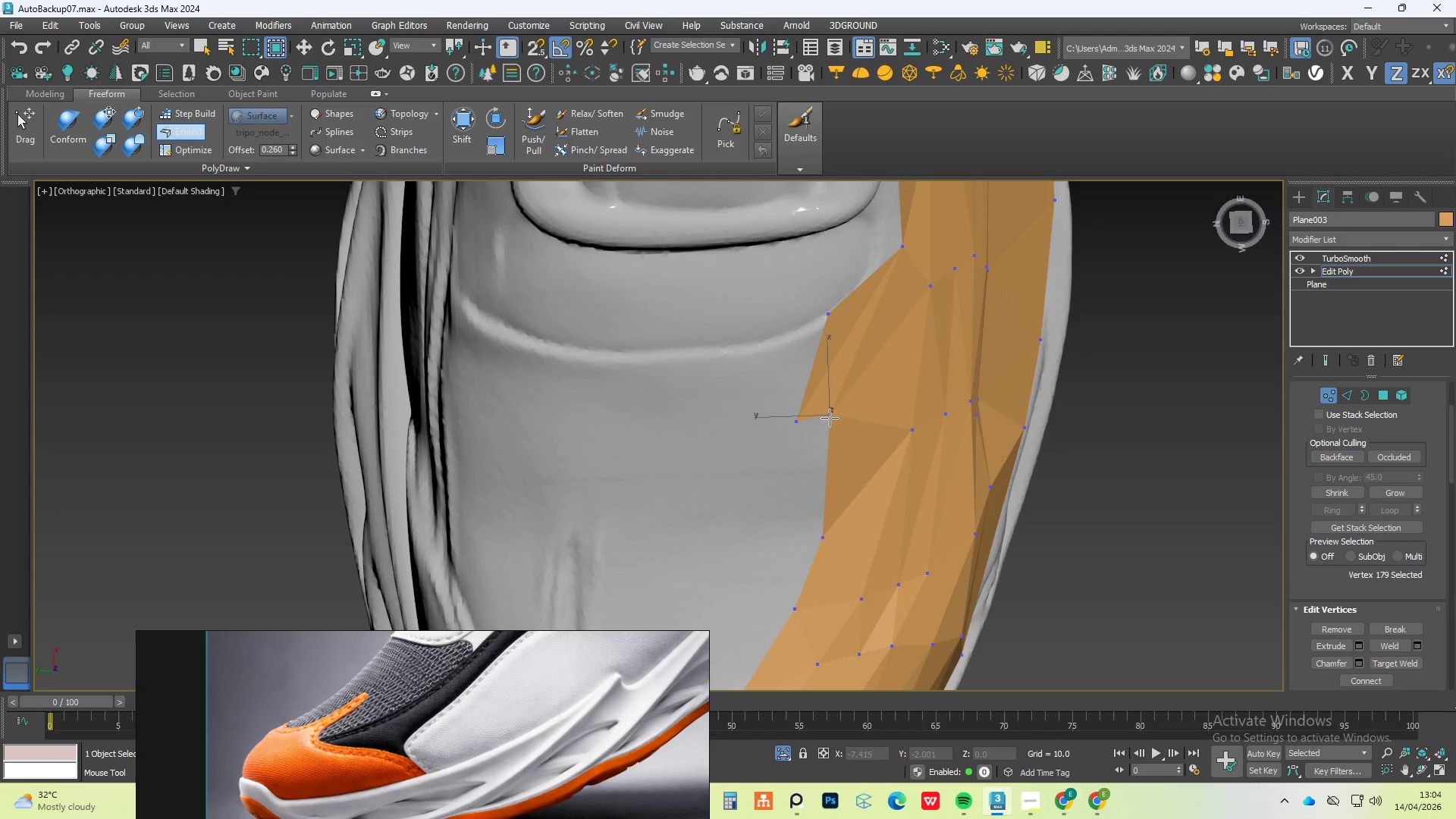 
hold_key(key=ShiftLeft, duration=1.5)
hold_key(key=ControlLeft, duration=1.5)
hold_key(key=AltLeft, duration=1.5)
left_click_drag(start_coordinate=[830, 418], to_coordinate=[880, 396])
 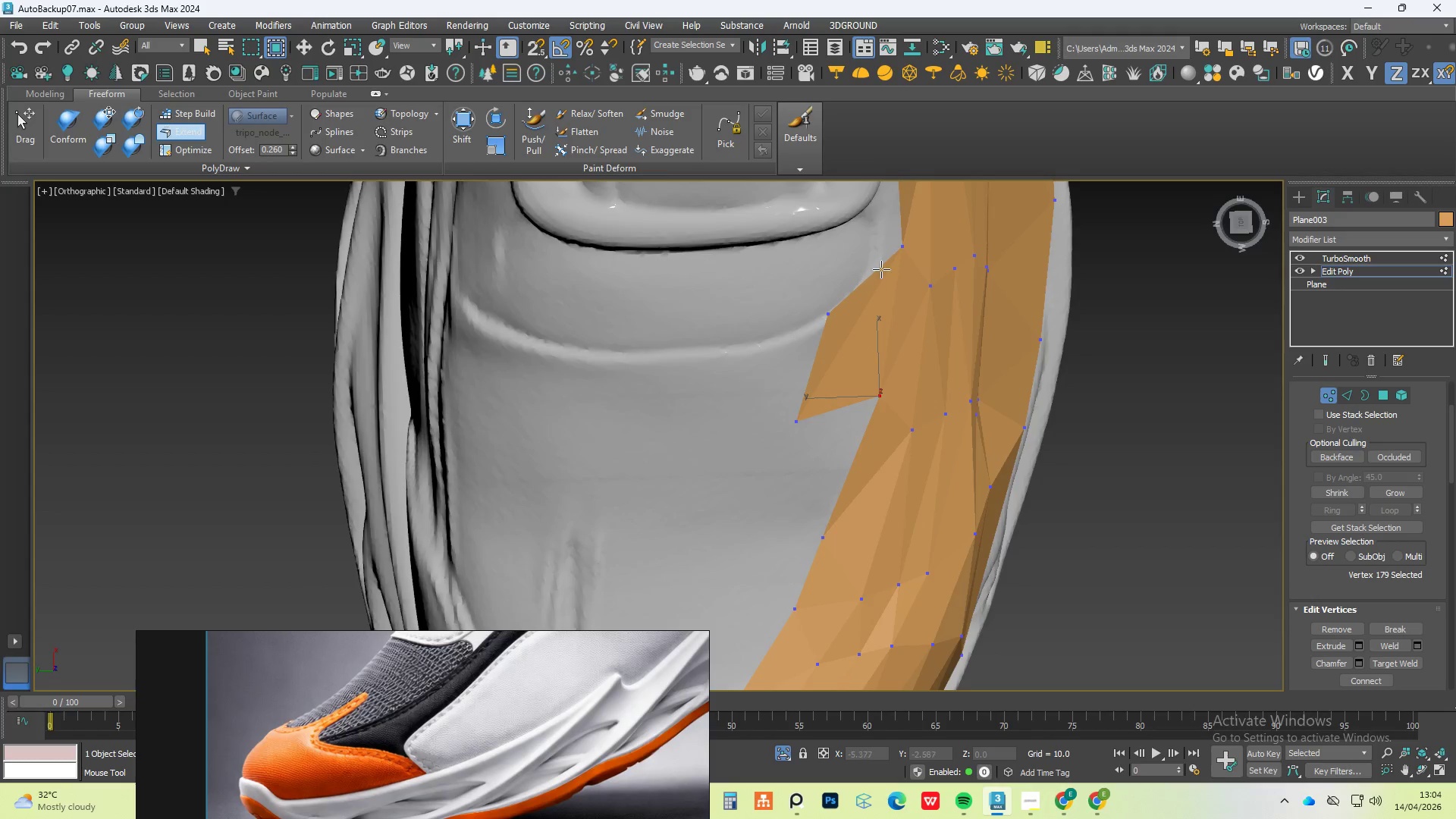 
hold_key(key=ControlLeft, duration=1.5)
hold_key(key=AltLeft, duration=1.5)
hold_key(key=ShiftLeft, duration=1.5)
left_click_drag(start_coordinate=[902, 246], to_coordinate=[885, 257])
 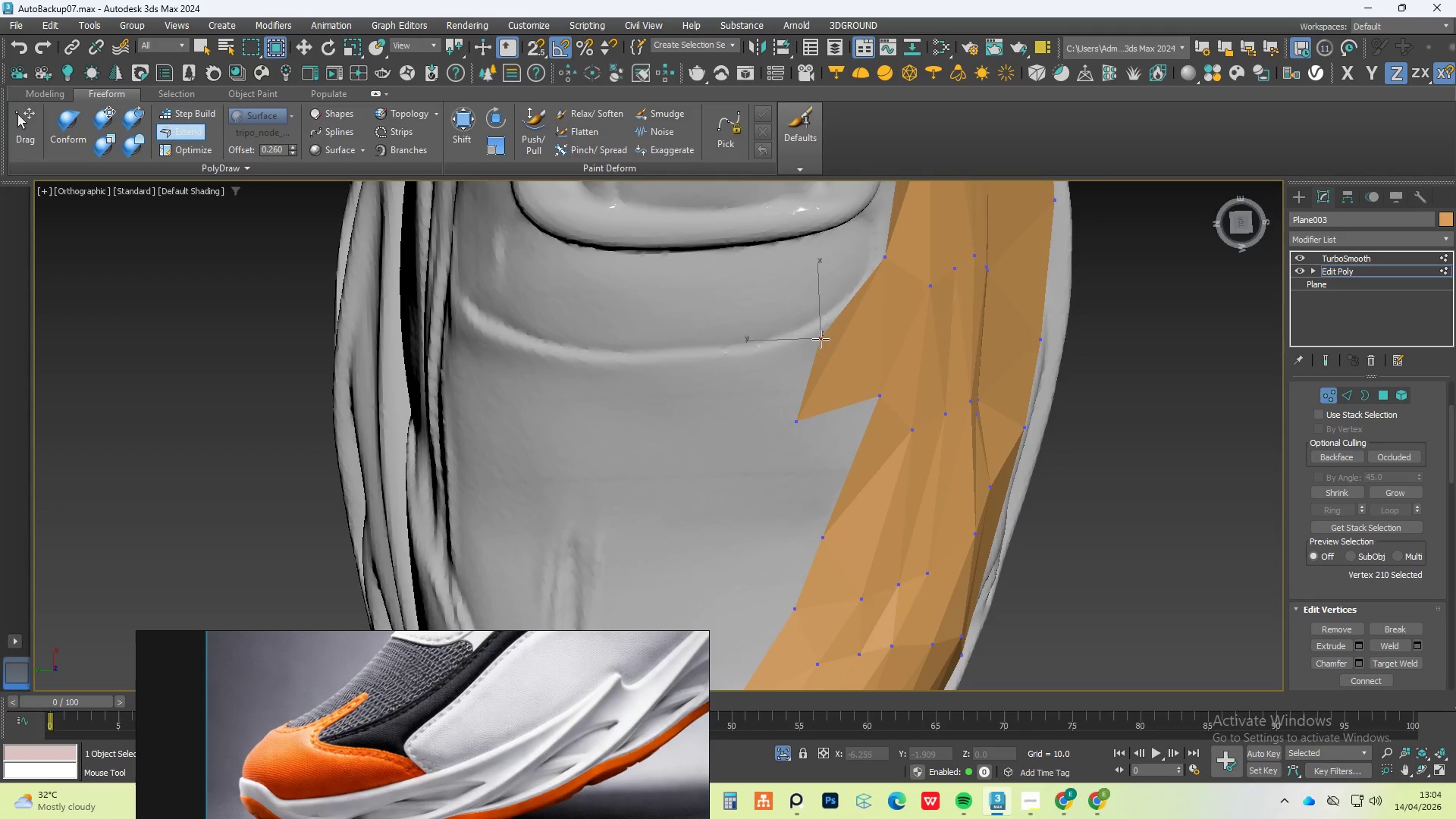 
hold_key(key=ShiftLeft, duration=1.5)
hold_key(key=ControlLeft, duration=1.5)
hold_key(key=AltLeft, duration=1.5)
left_click_drag(start_coordinate=[825, 316], to_coordinate=[818, 325])
 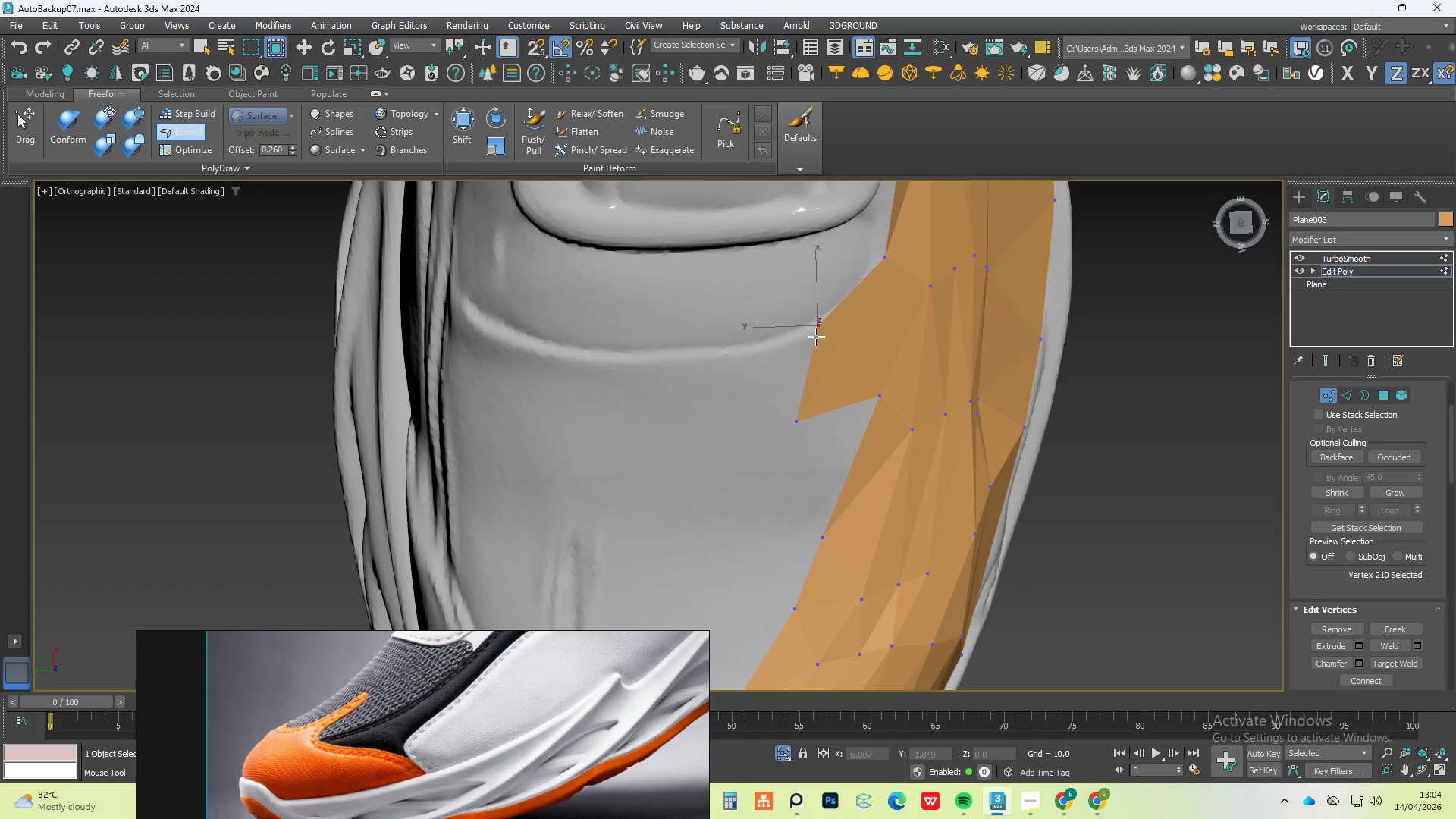 
hold_key(key=AltLeft, duration=1.5)
hold_key(key=ControlLeft, duration=1.5)
hold_key(key=ShiftLeft, duration=1.5)
left_click_drag(start_coordinate=[799, 412], to_coordinate=[826, 401])
 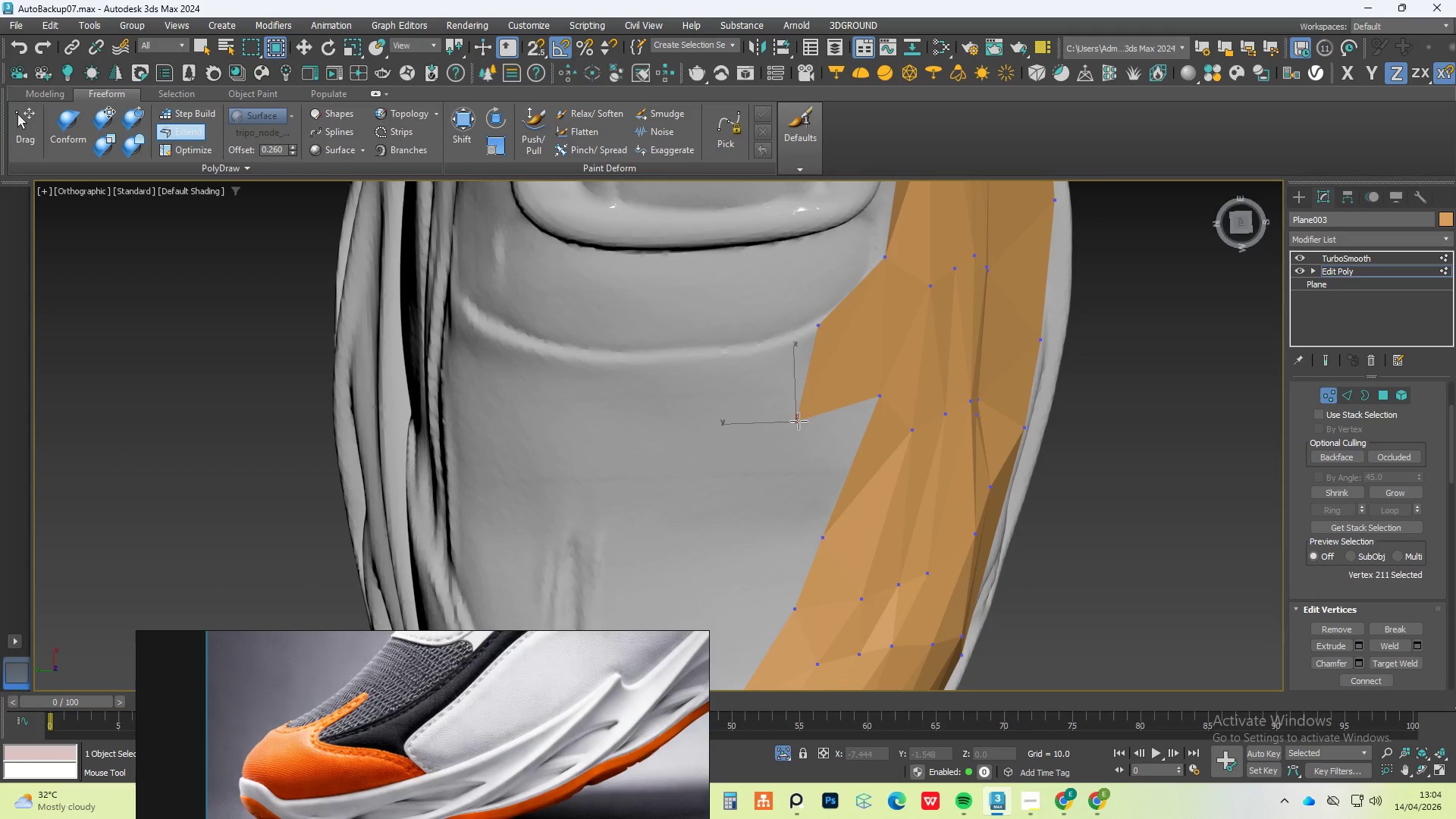 
left_click_drag(start_coordinate=[799, 421], to_coordinate=[831, 401])
 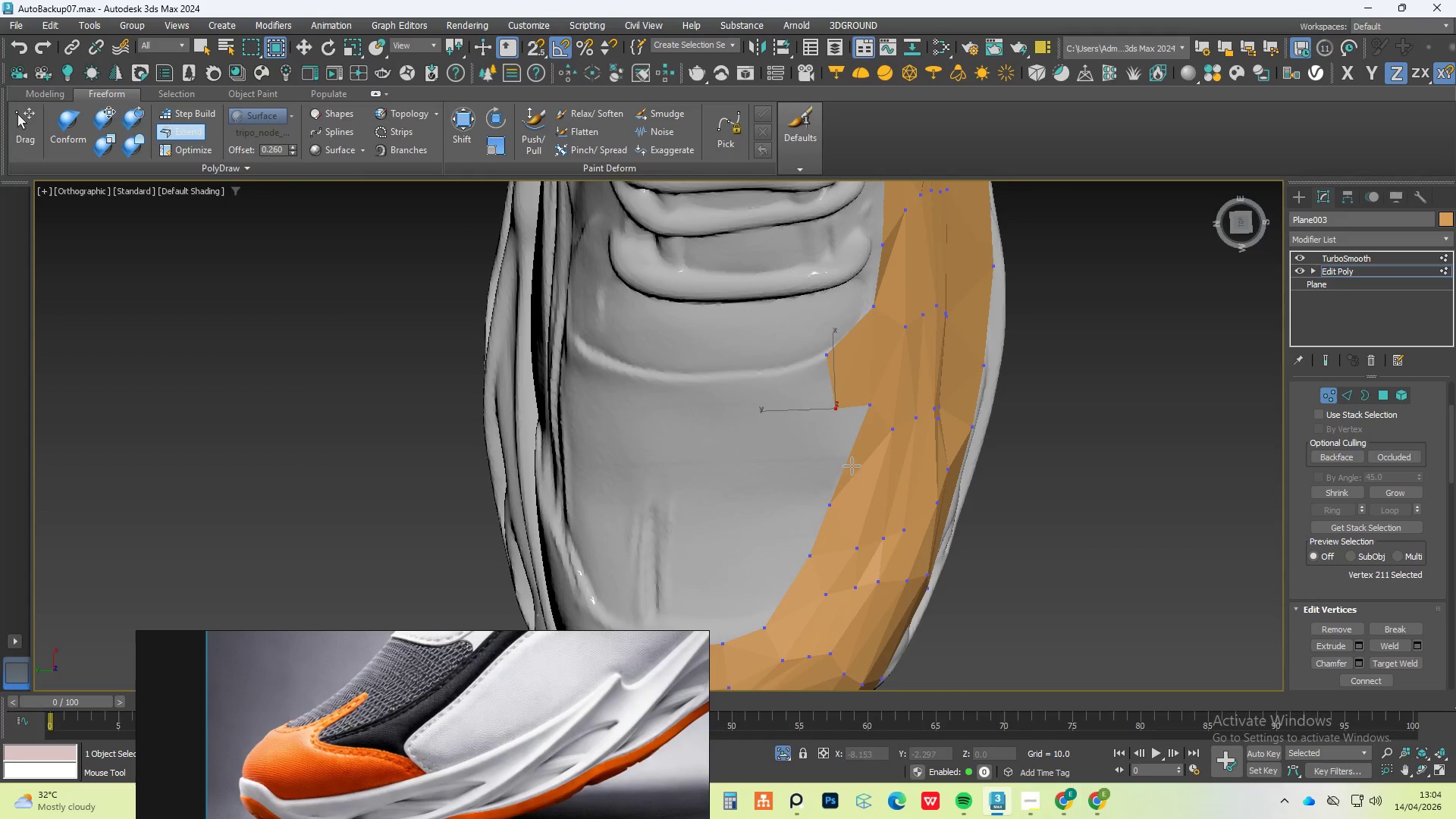 
hold_key(key=AltLeft, duration=0.94)
 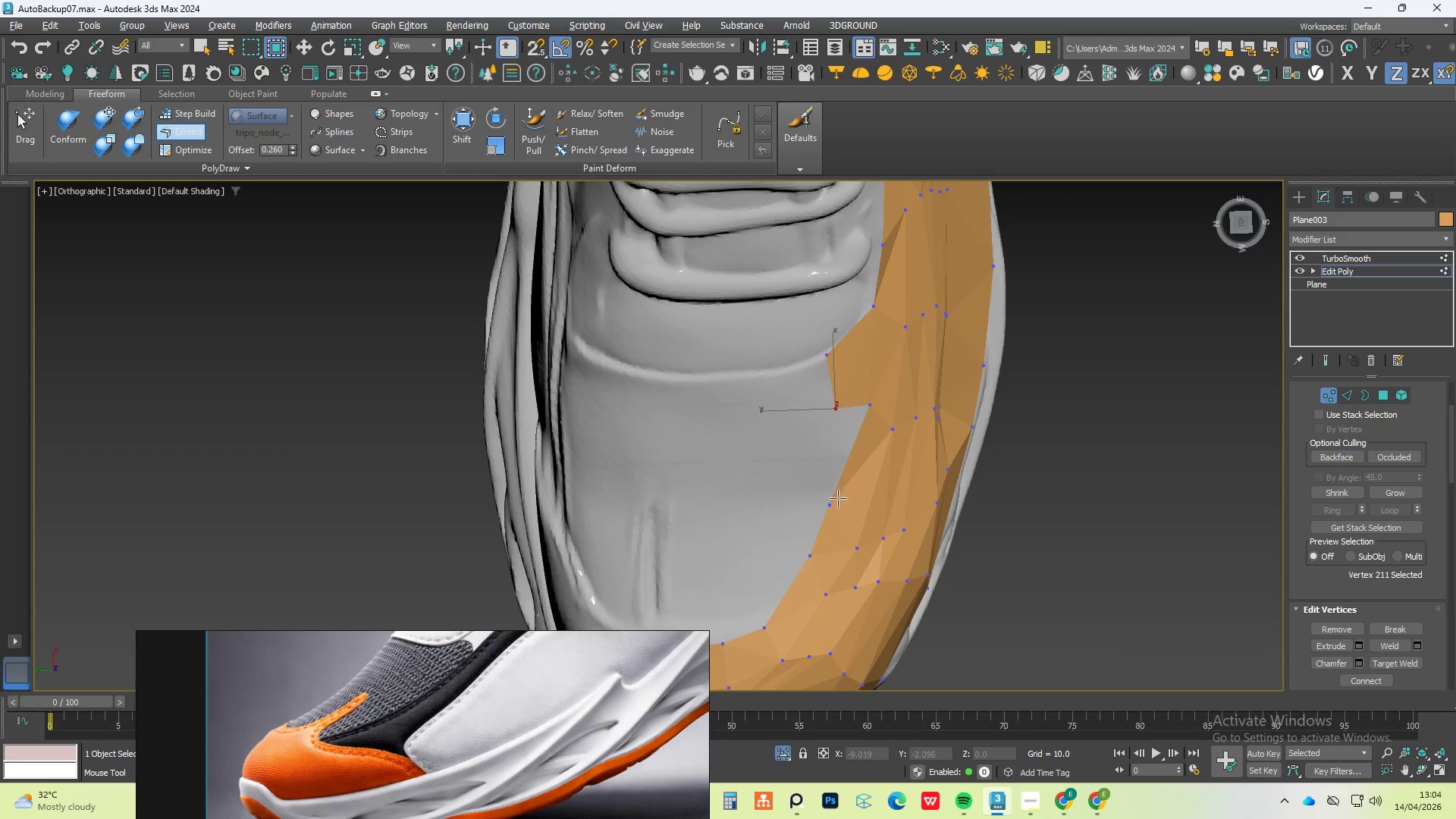 
hold_key(key=ControlLeft, duration=0.91)
 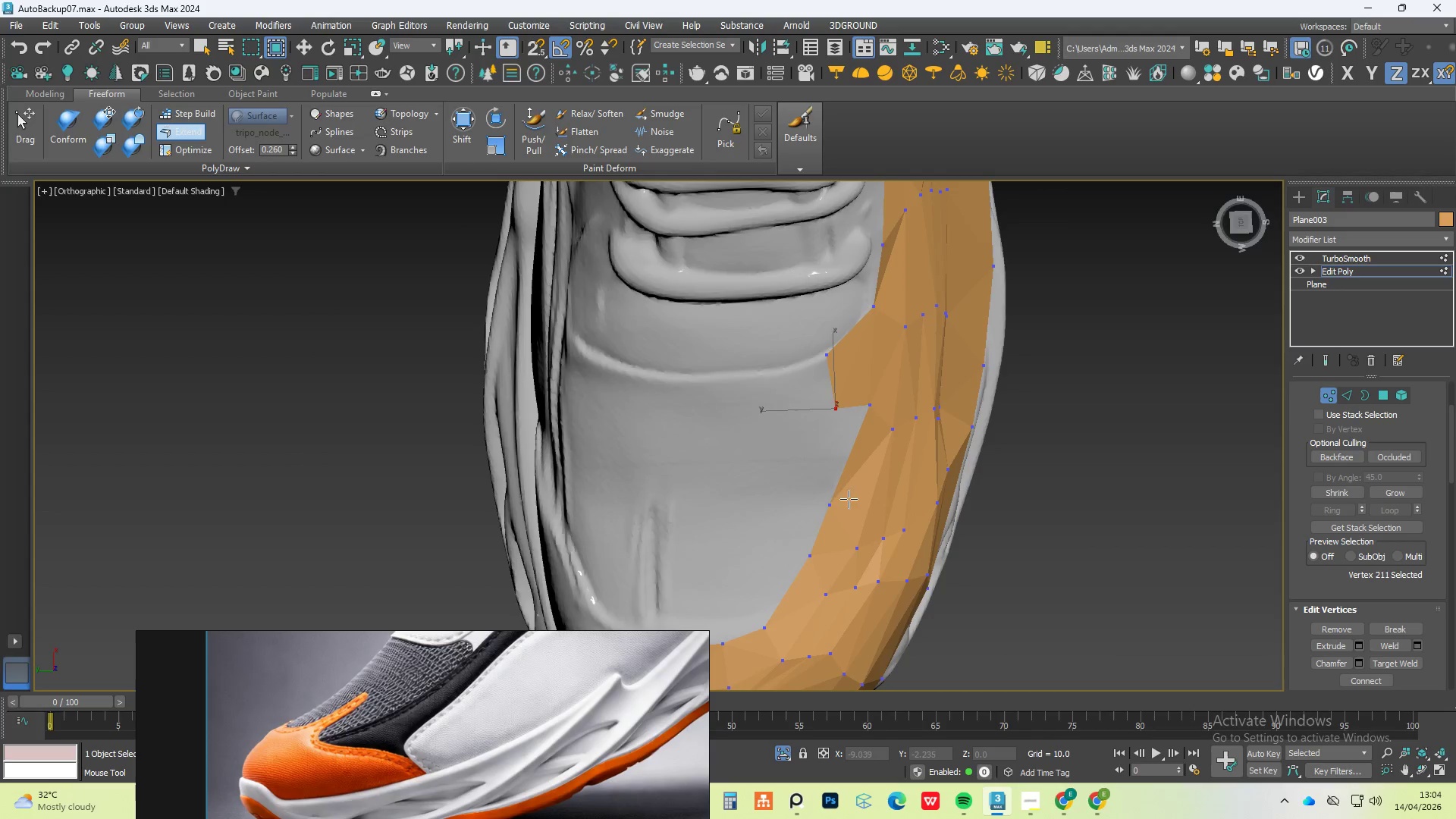 
hold_key(key=ShiftLeft, duration=0.94)
 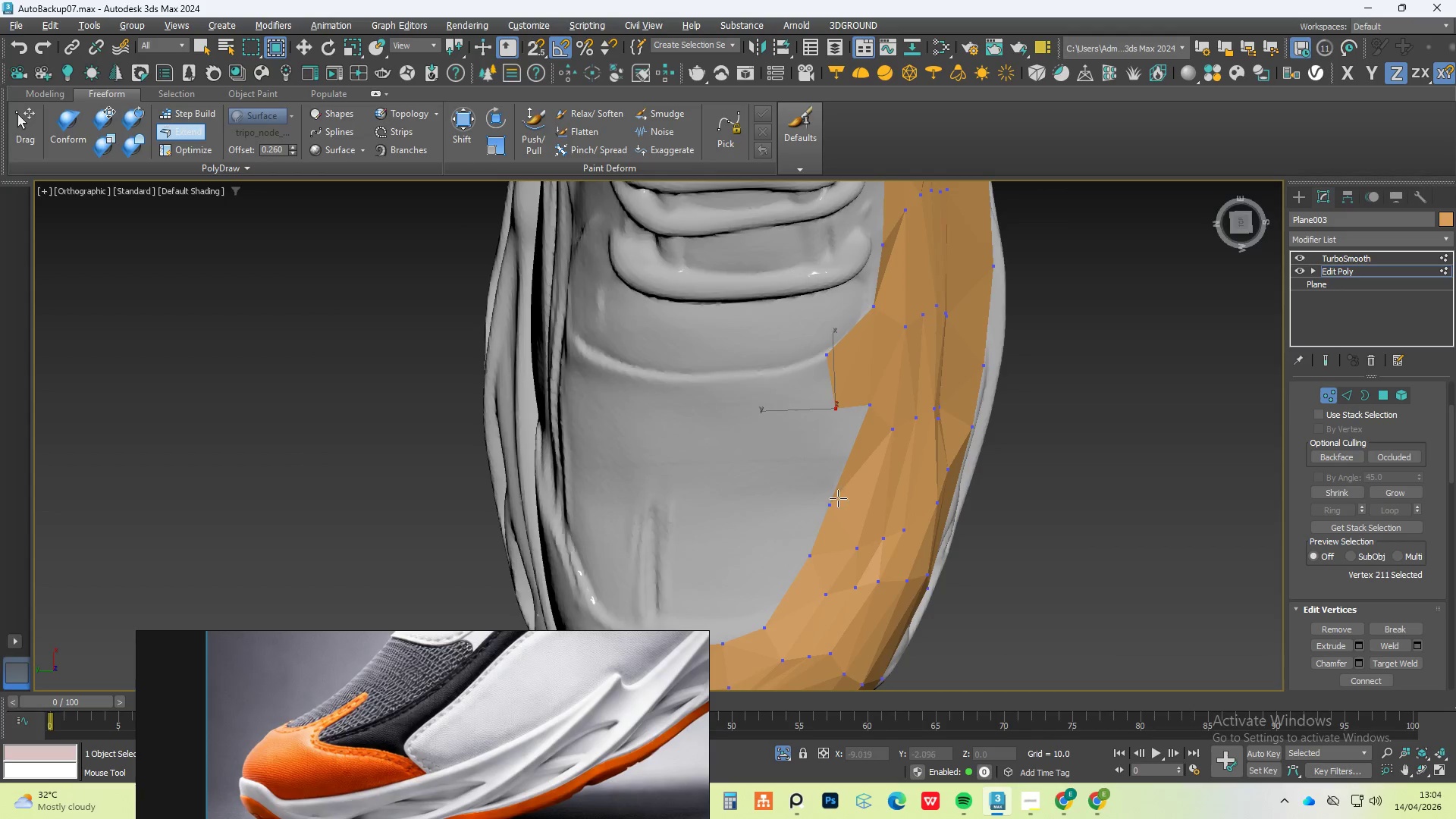 
hold_key(key=ControlLeft, duration=1.53)
 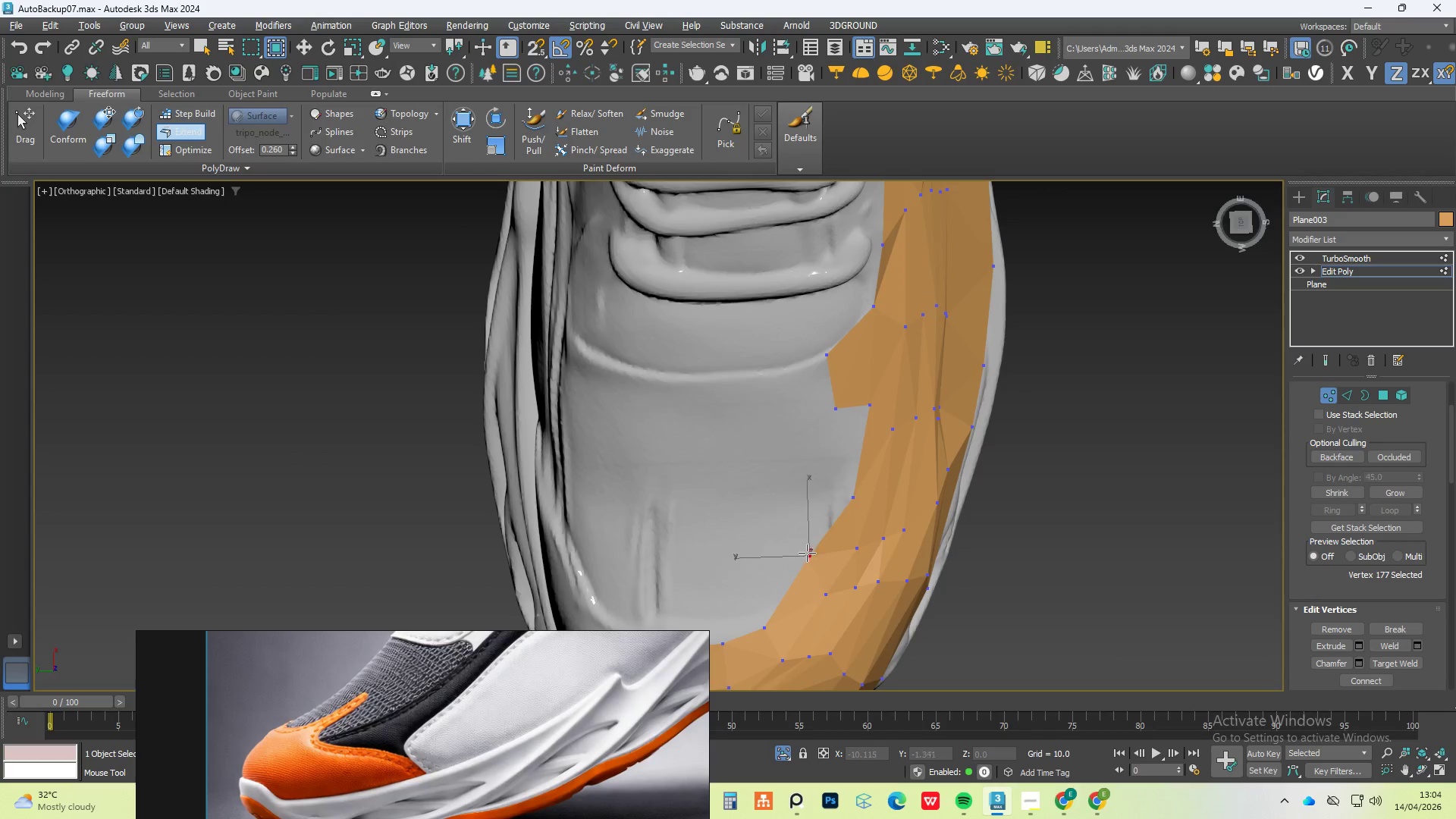 
hold_key(key=ShiftLeft, duration=2.78)
 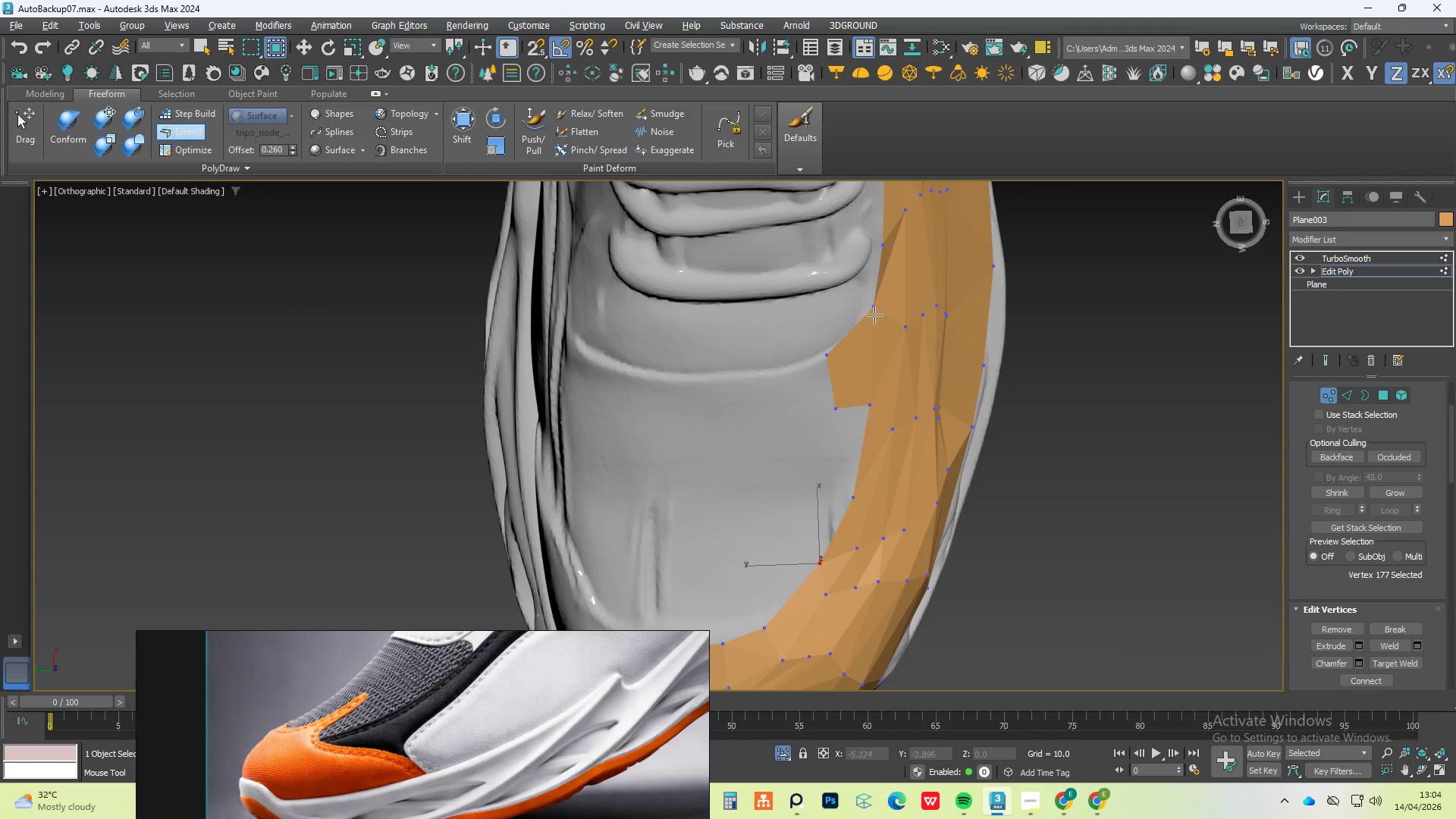 
hold_key(key=AltLeft, duration=2.75)
 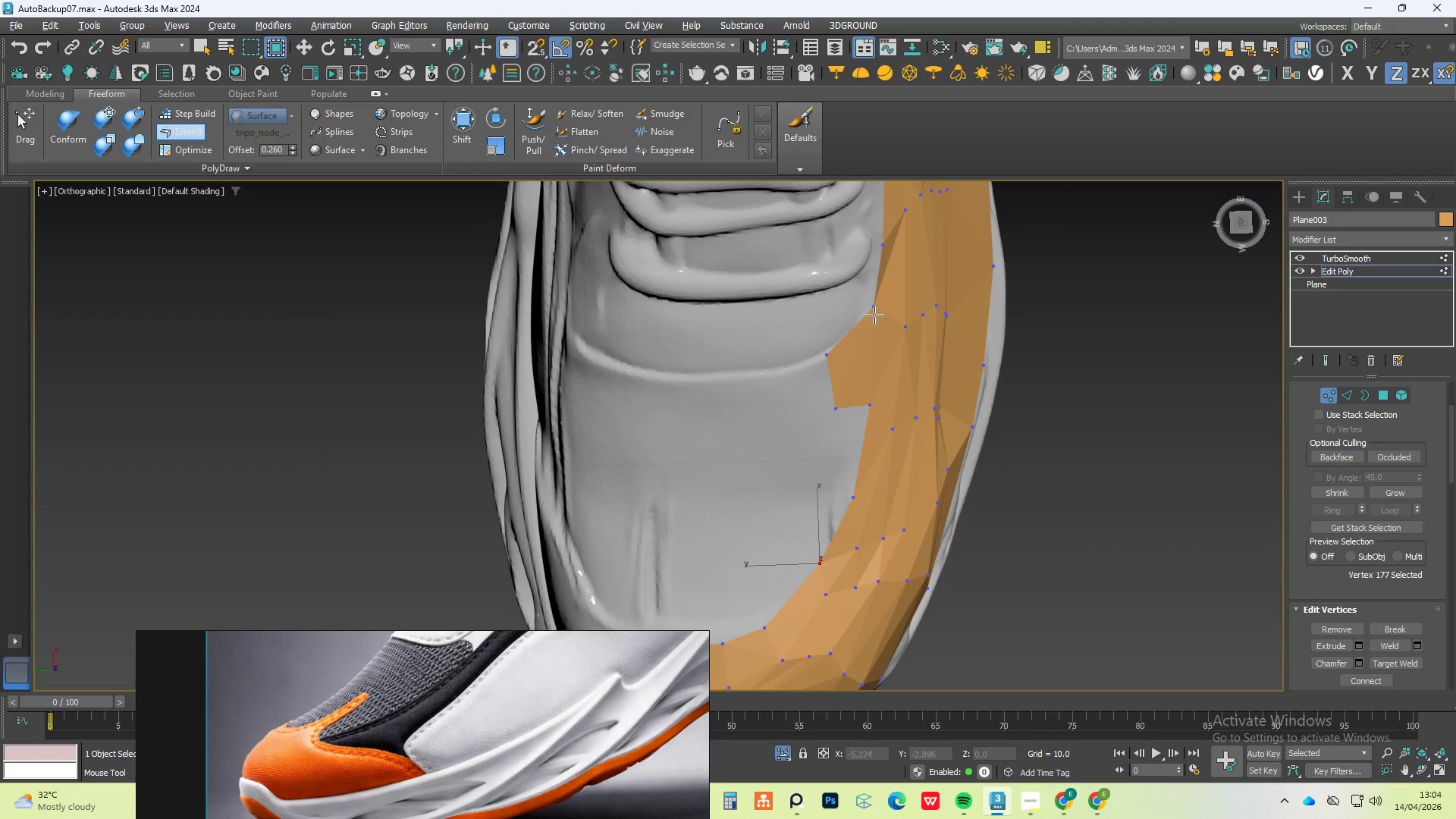 
scroll: coordinate [846, 426], scroll_direction: down, amount: 1.0
 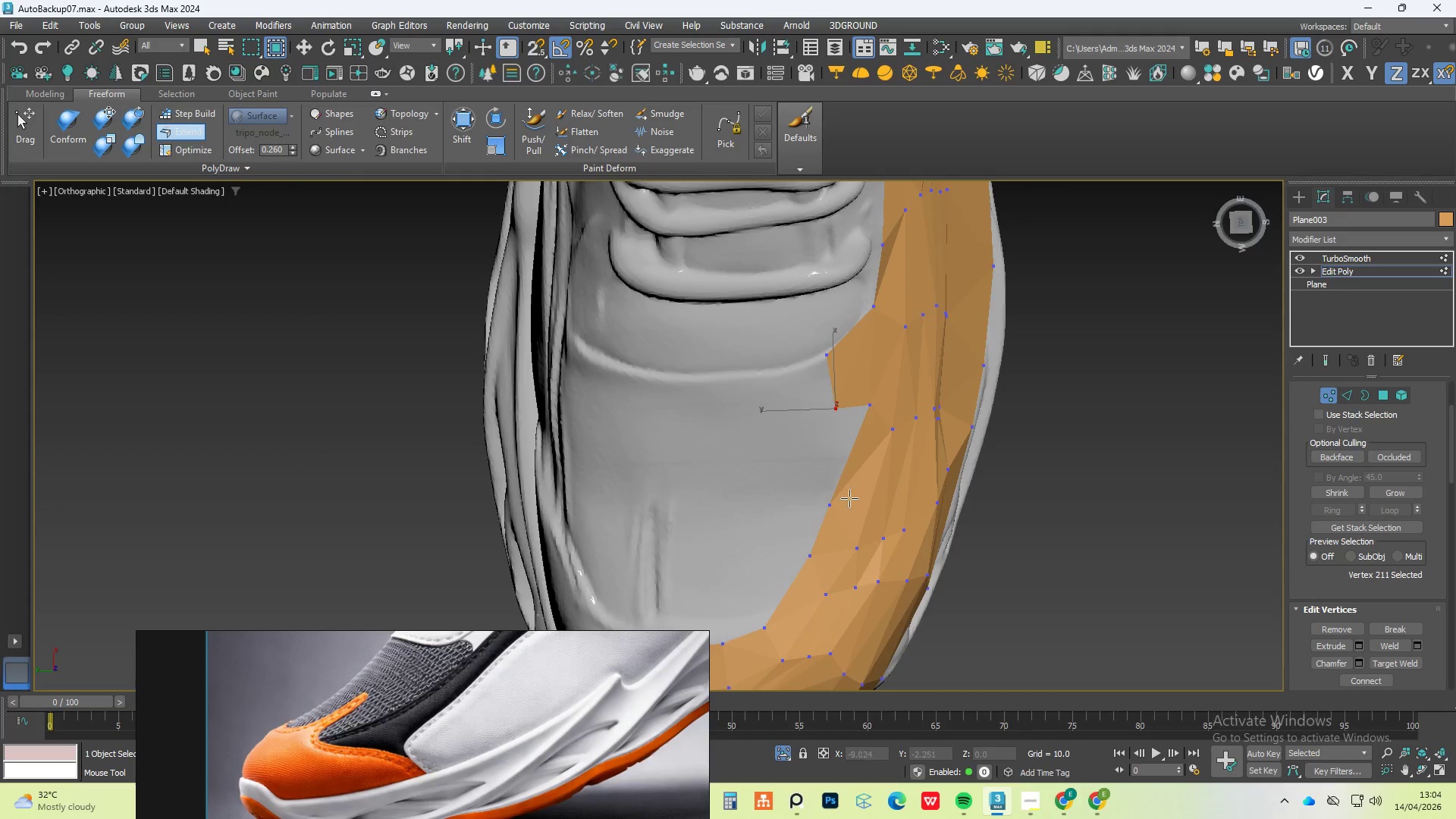 
left_click_drag(start_coordinate=[834, 499], to_coordinate=[853, 497])
 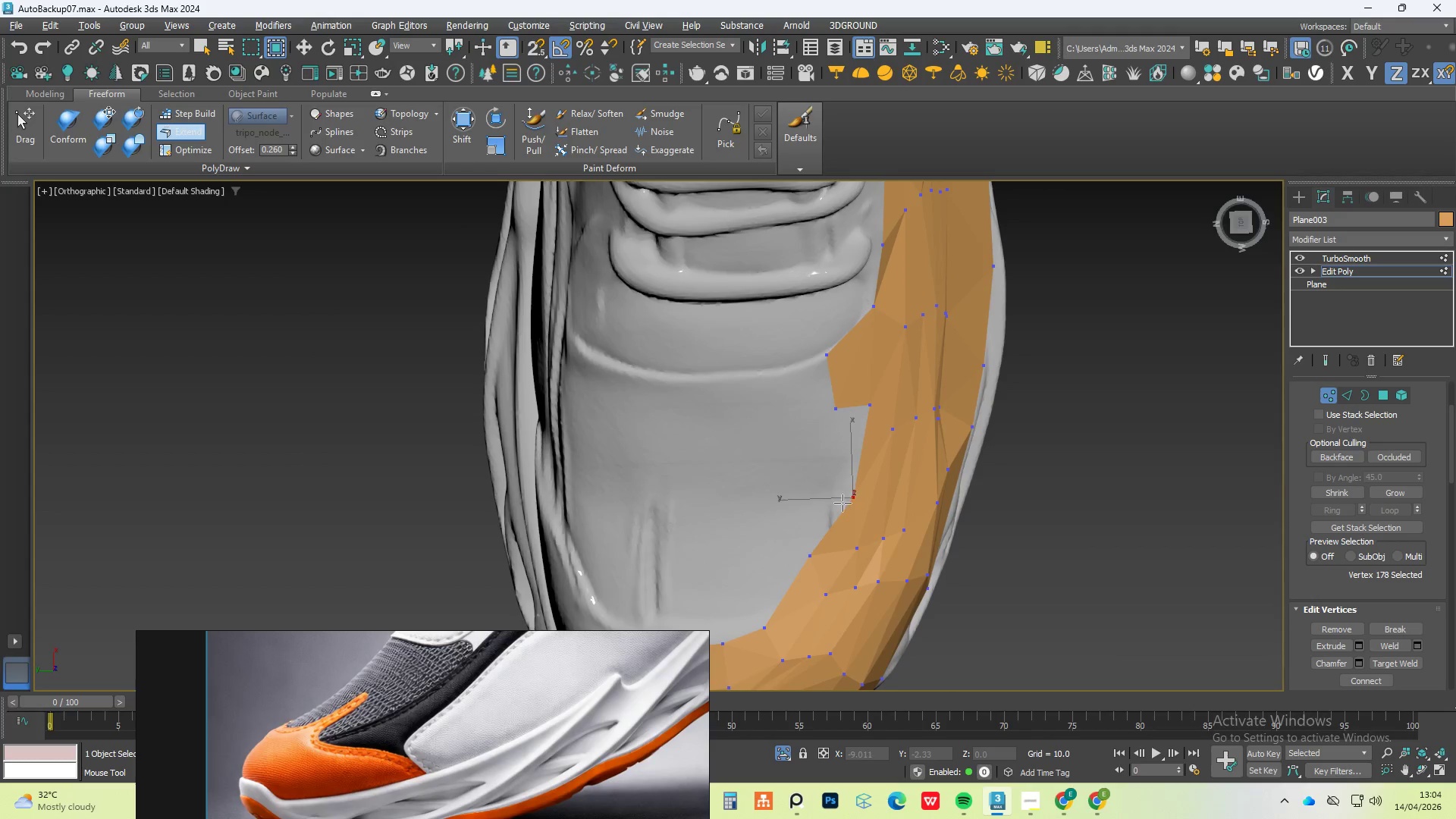 
hold_key(key=ControlLeft, duration=1.51)
left_click_drag(start_coordinate=[807, 554], to_coordinate=[820, 563])
 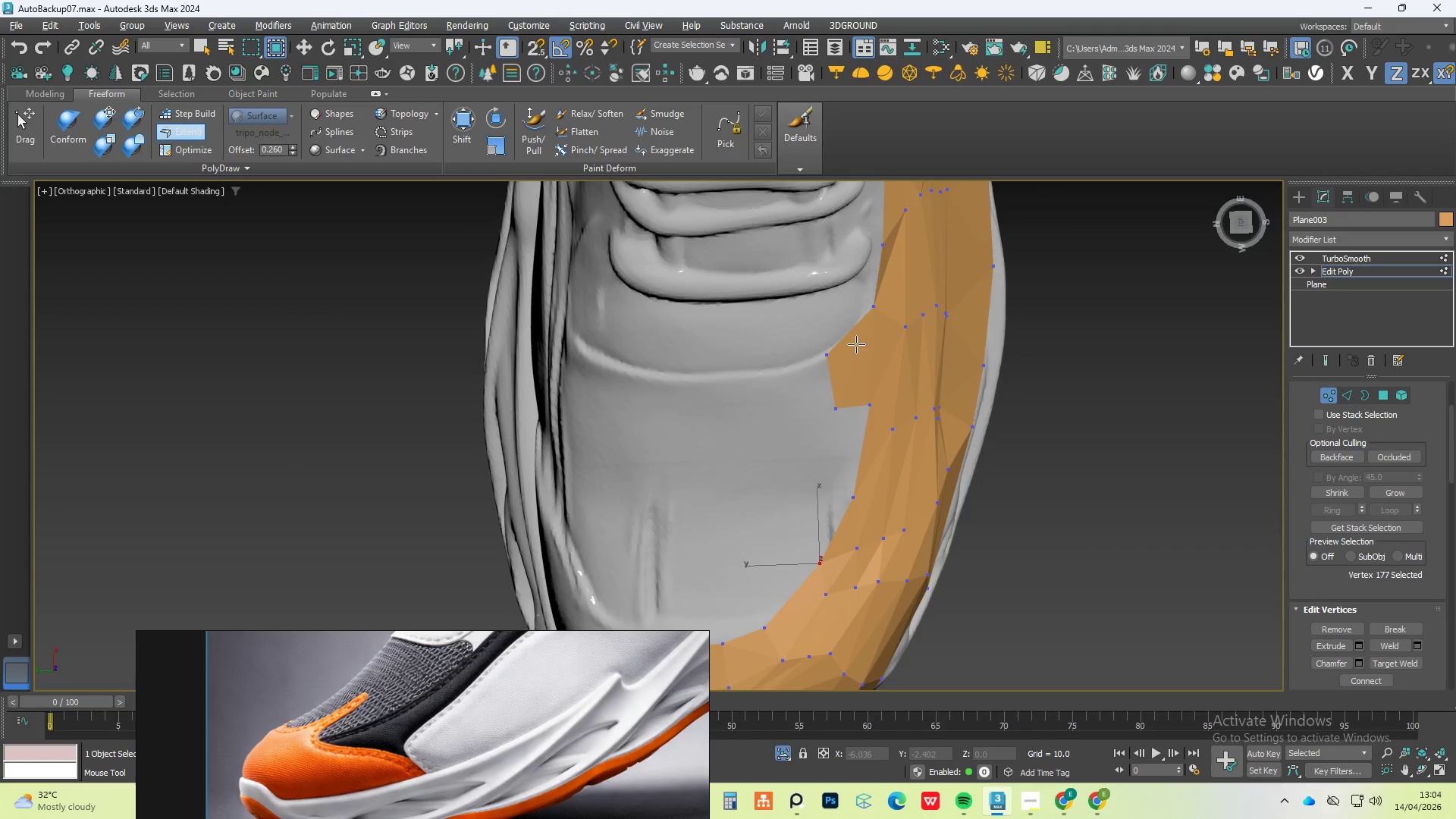 
key(Alt+Control+Shift+ControlLeft)
 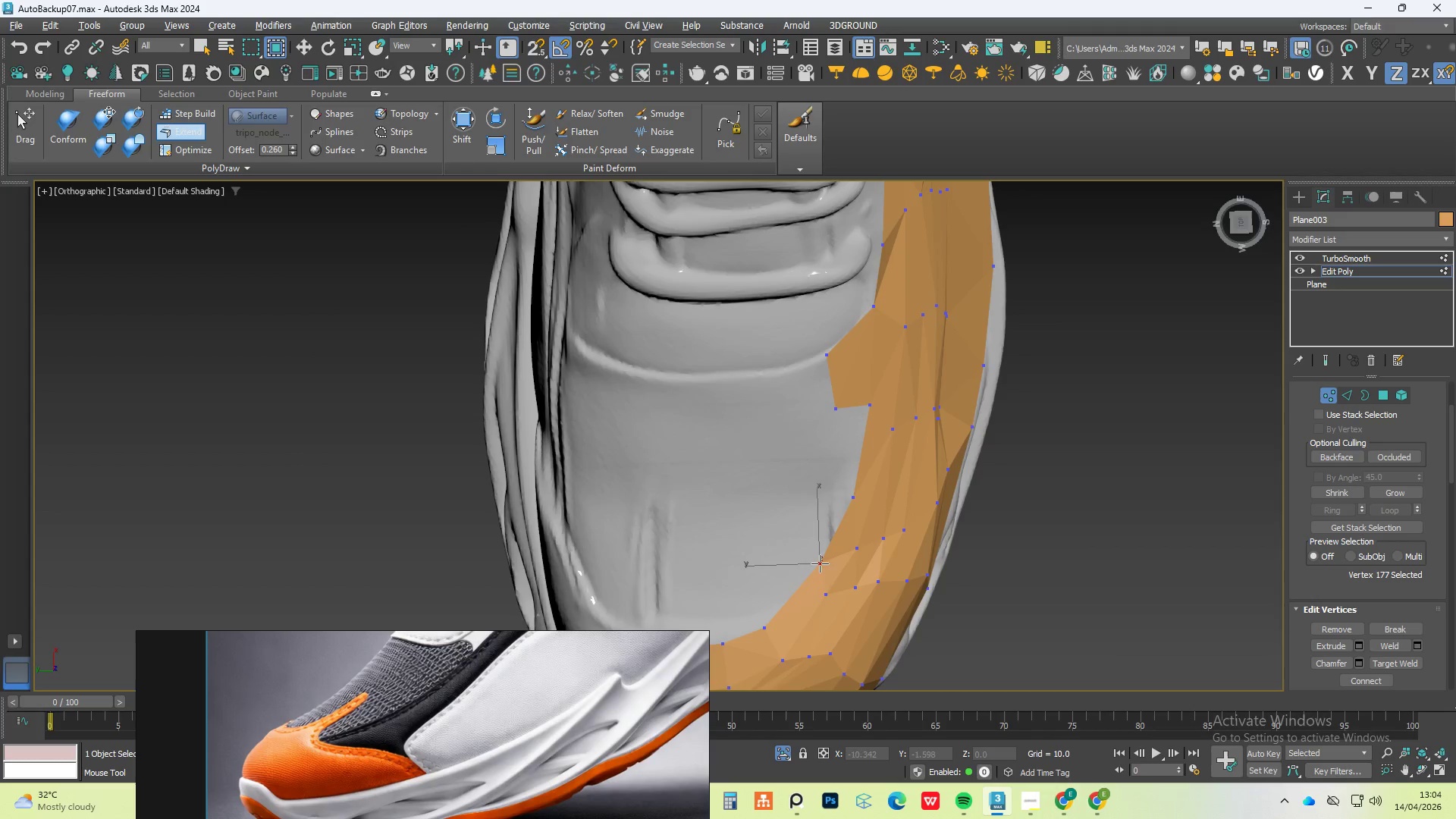 
key(Alt+Control+Shift+ControlLeft)
 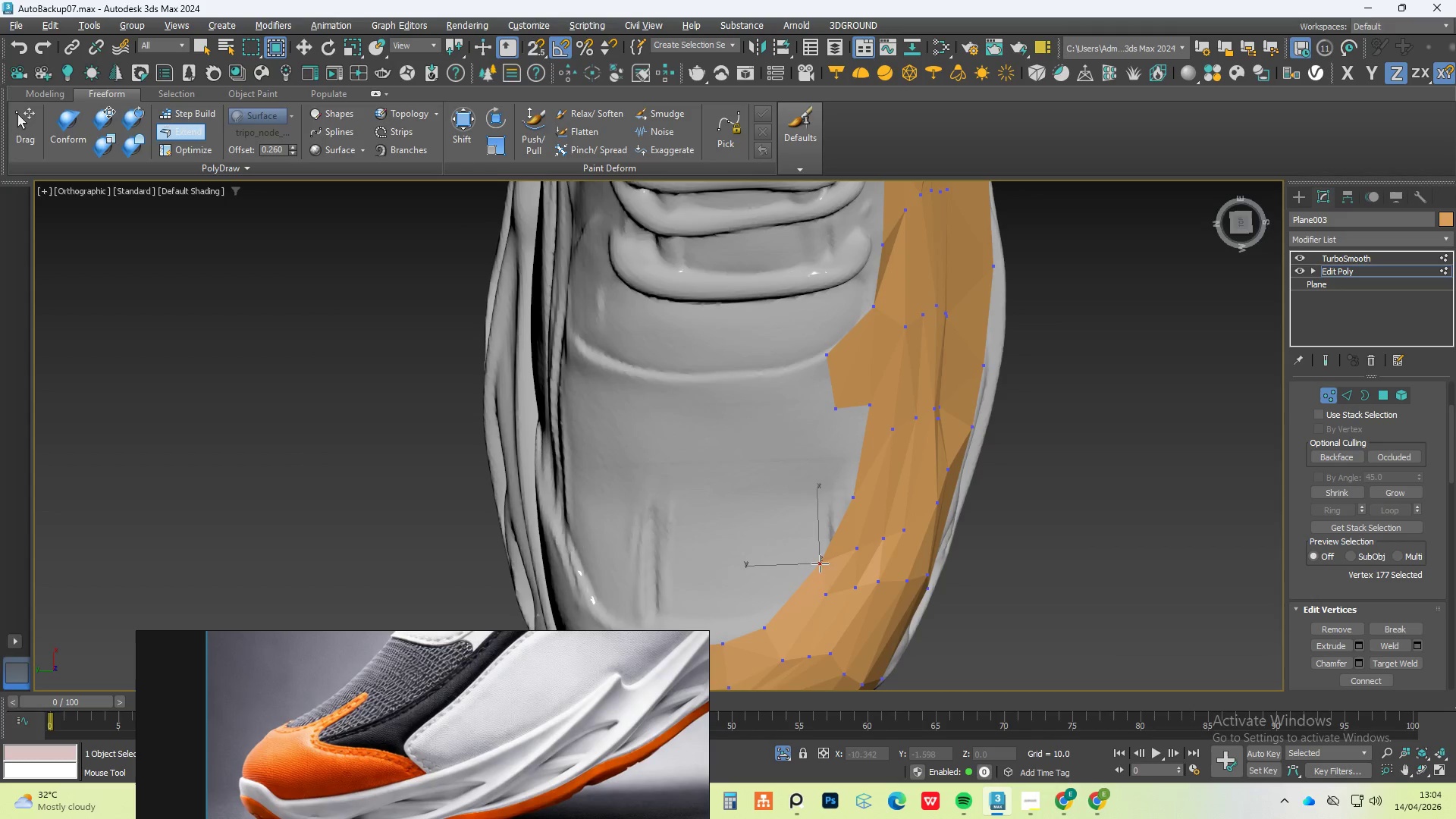 
key(Alt+Control+Shift+ControlLeft)
 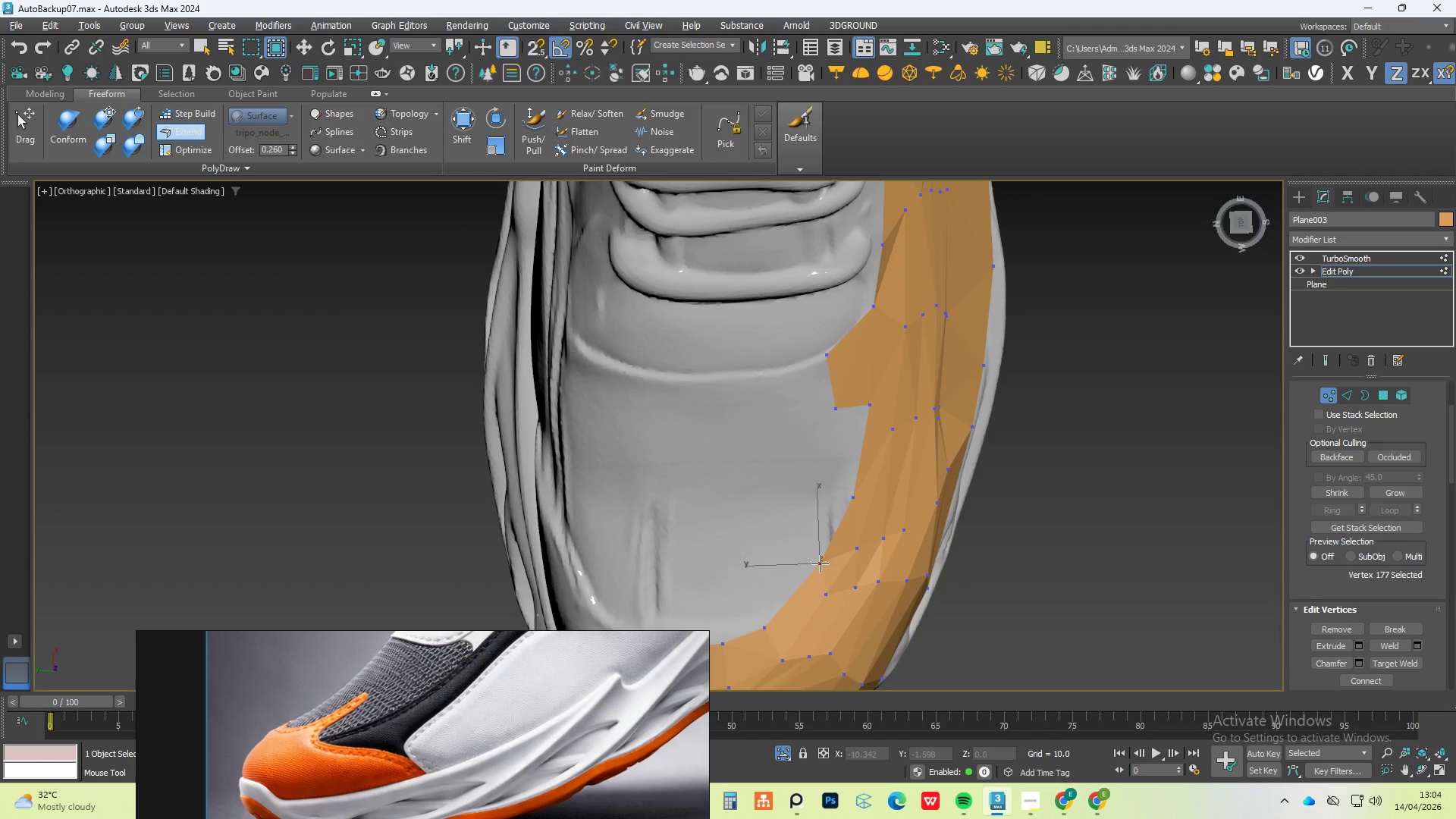 
key(Alt+Control+Shift+ControlLeft)
 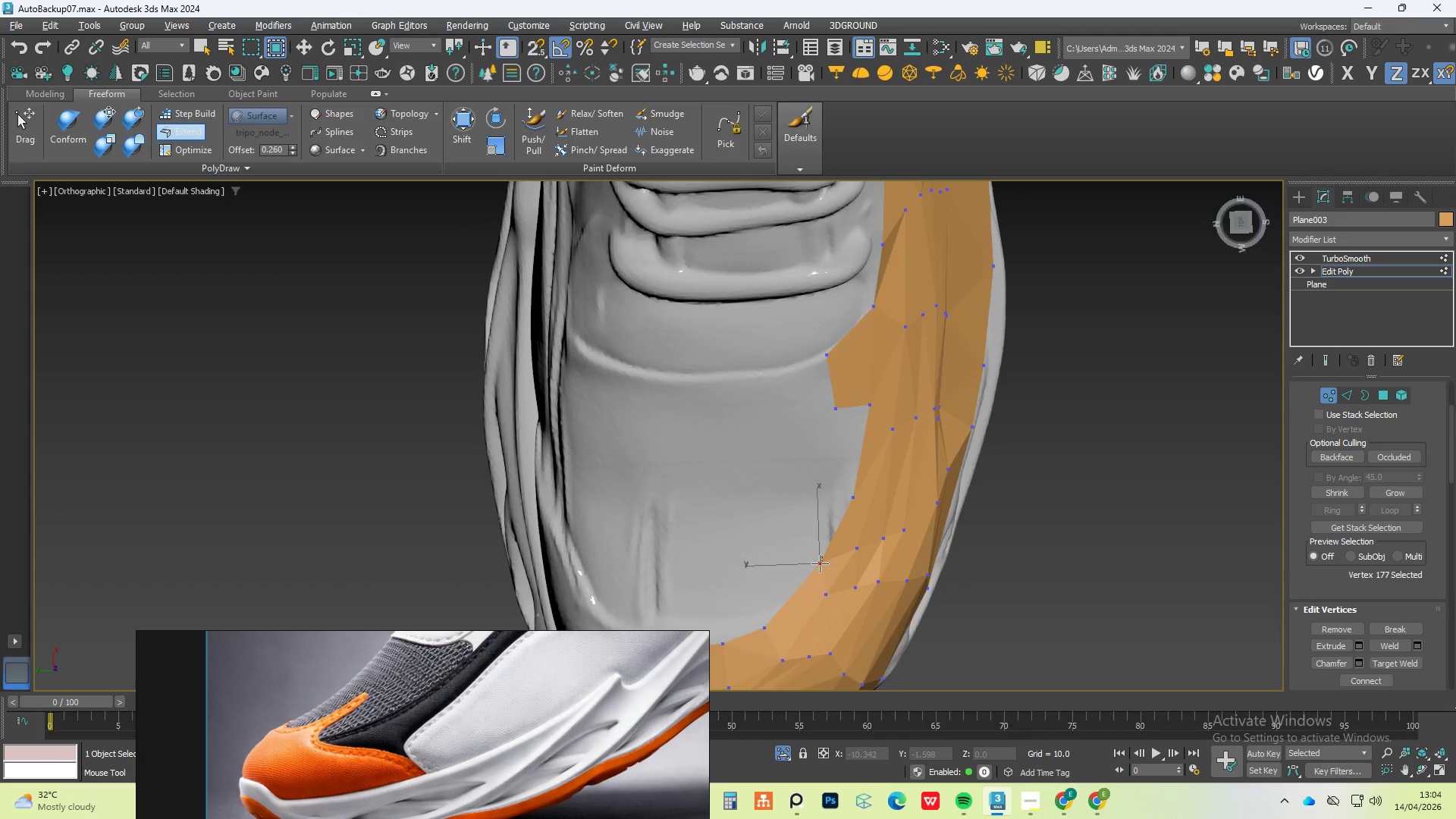 
key(Alt+Control+Shift+ControlLeft)
 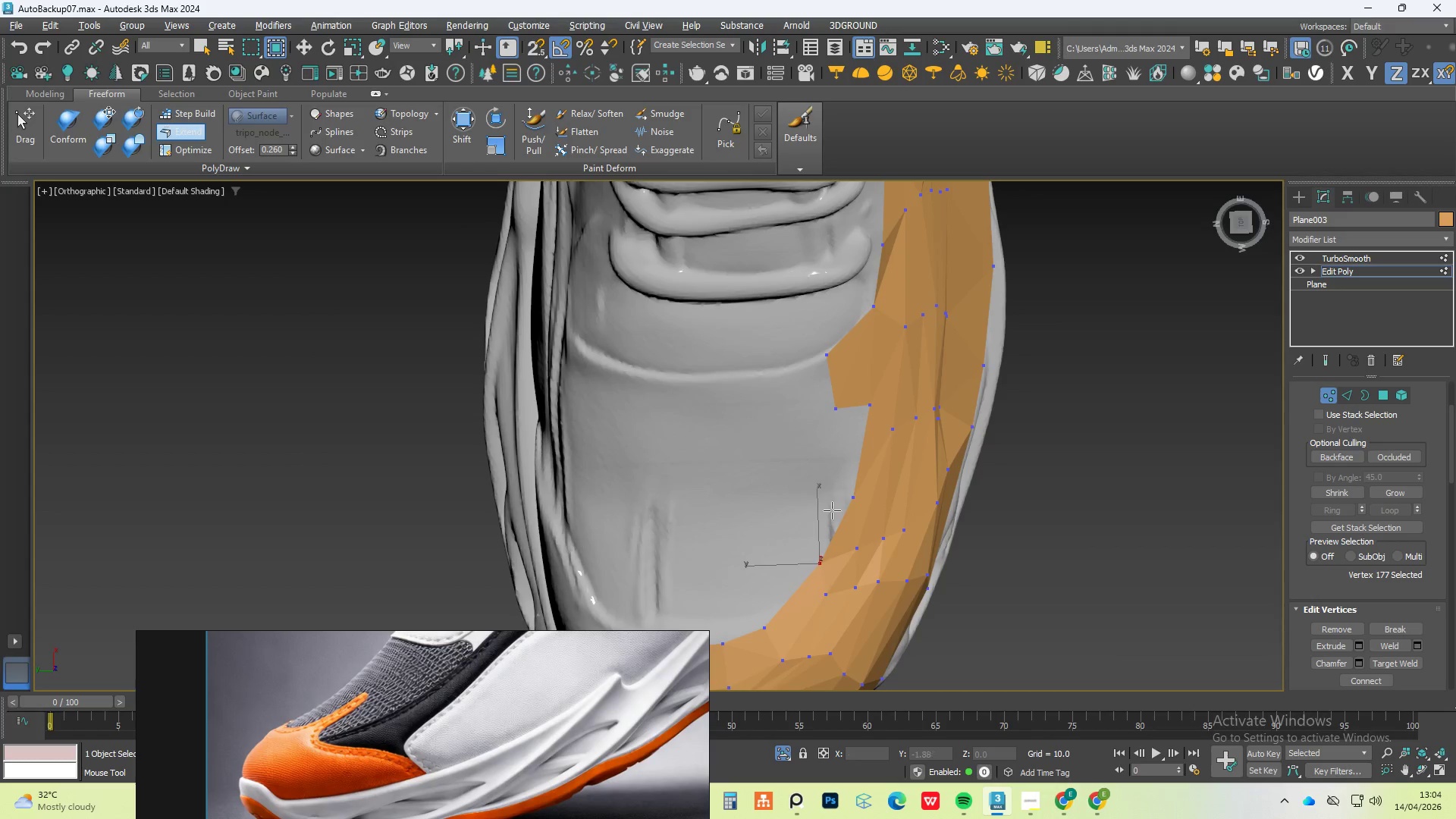 
hold_key(key=ControlLeft, duration=6.09)
 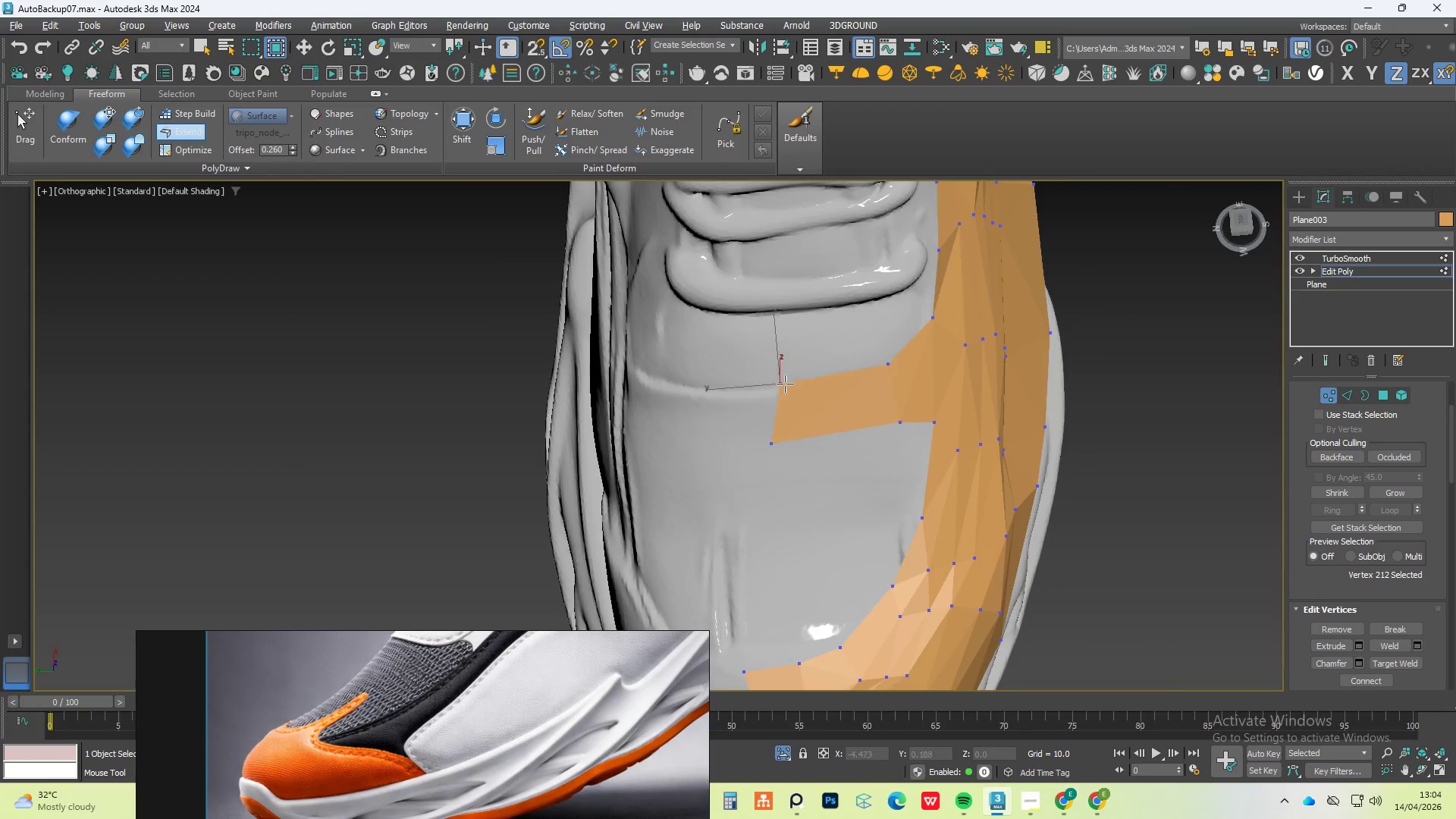 
hold_key(key=AltLeft, duration=0.69)
 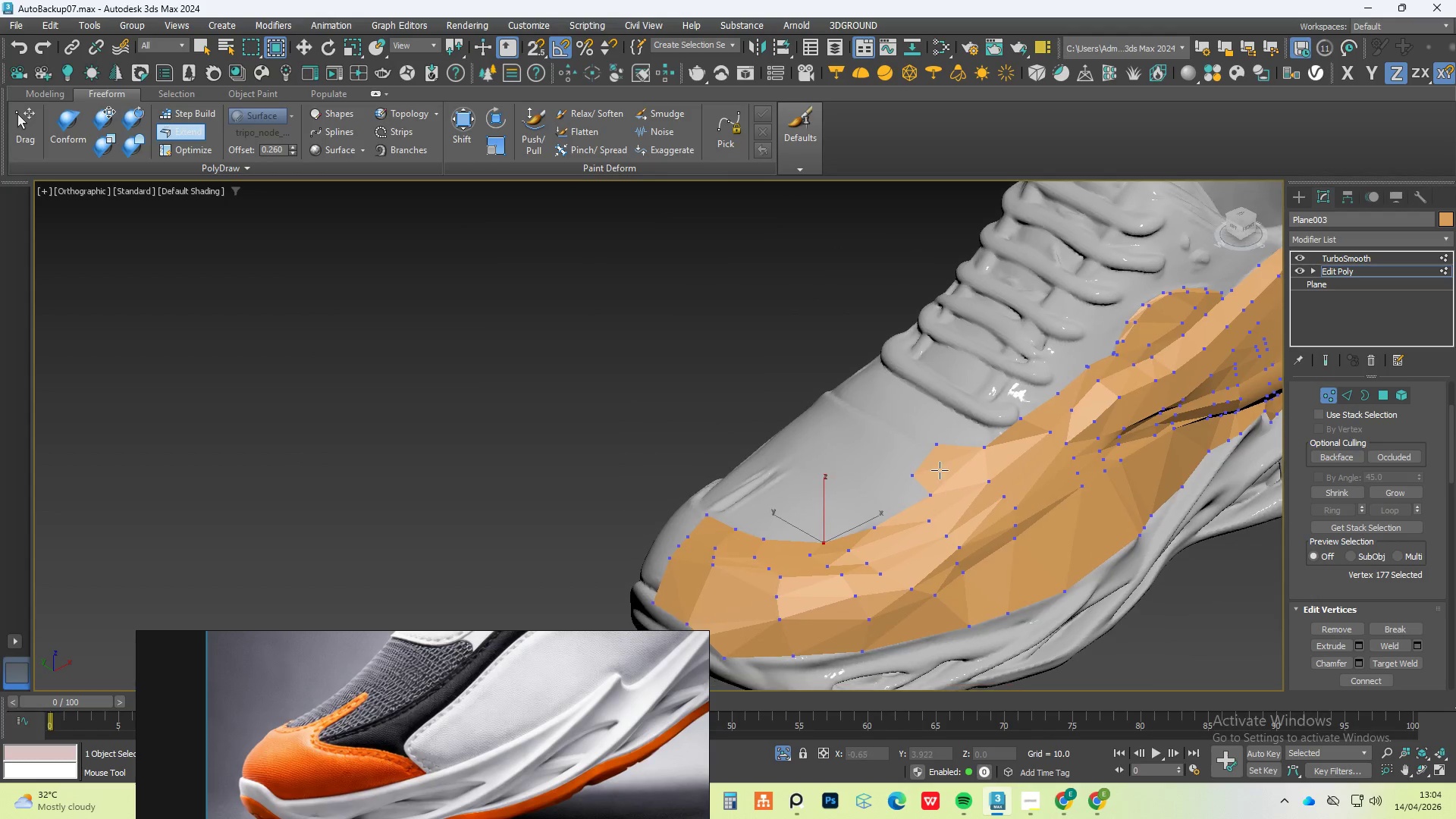 
scroll: coordinate [884, 297], scroll_direction: down, amount: 1.0
 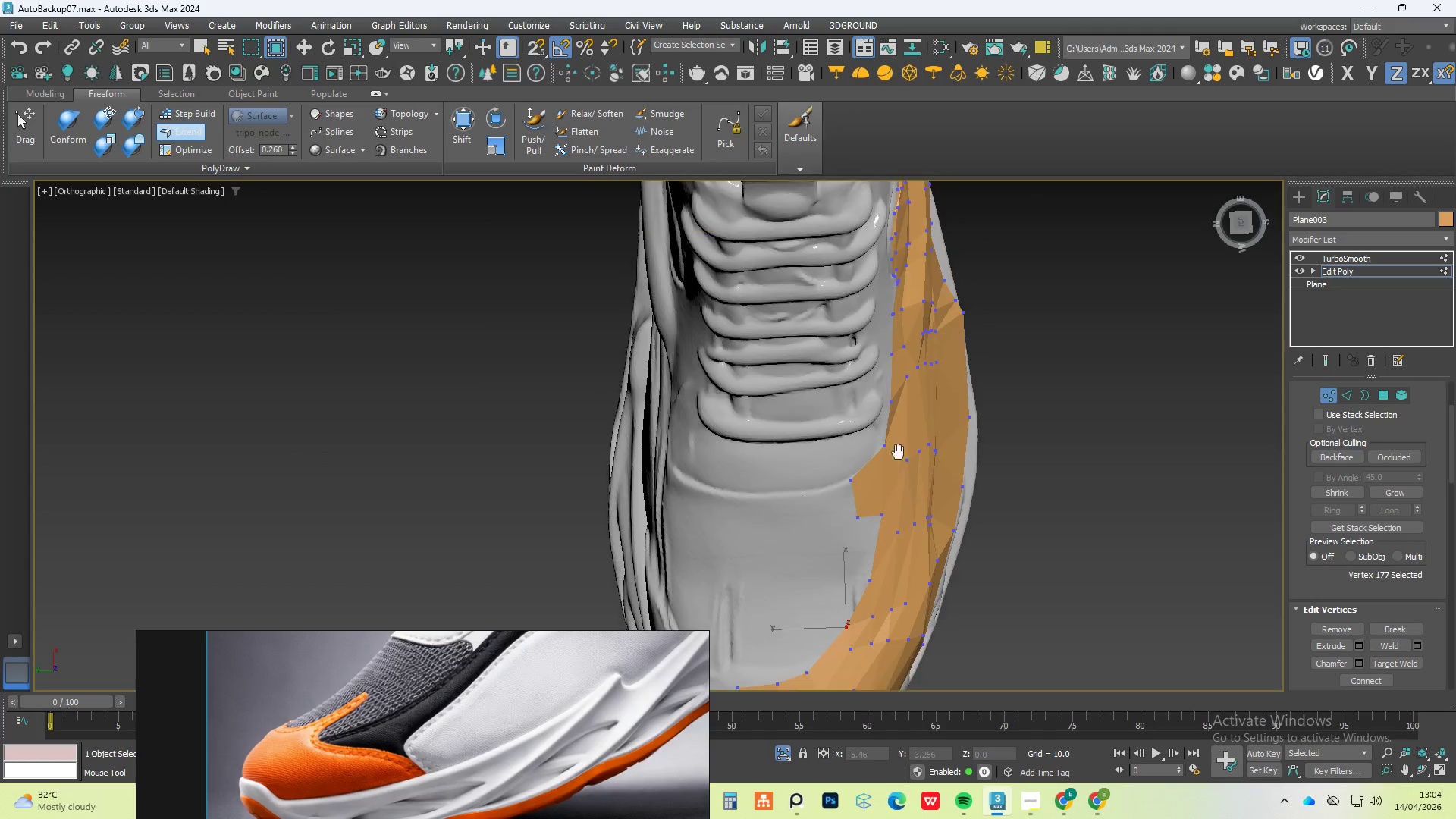 
hold_key(key=AltLeft, duration=0.64)
 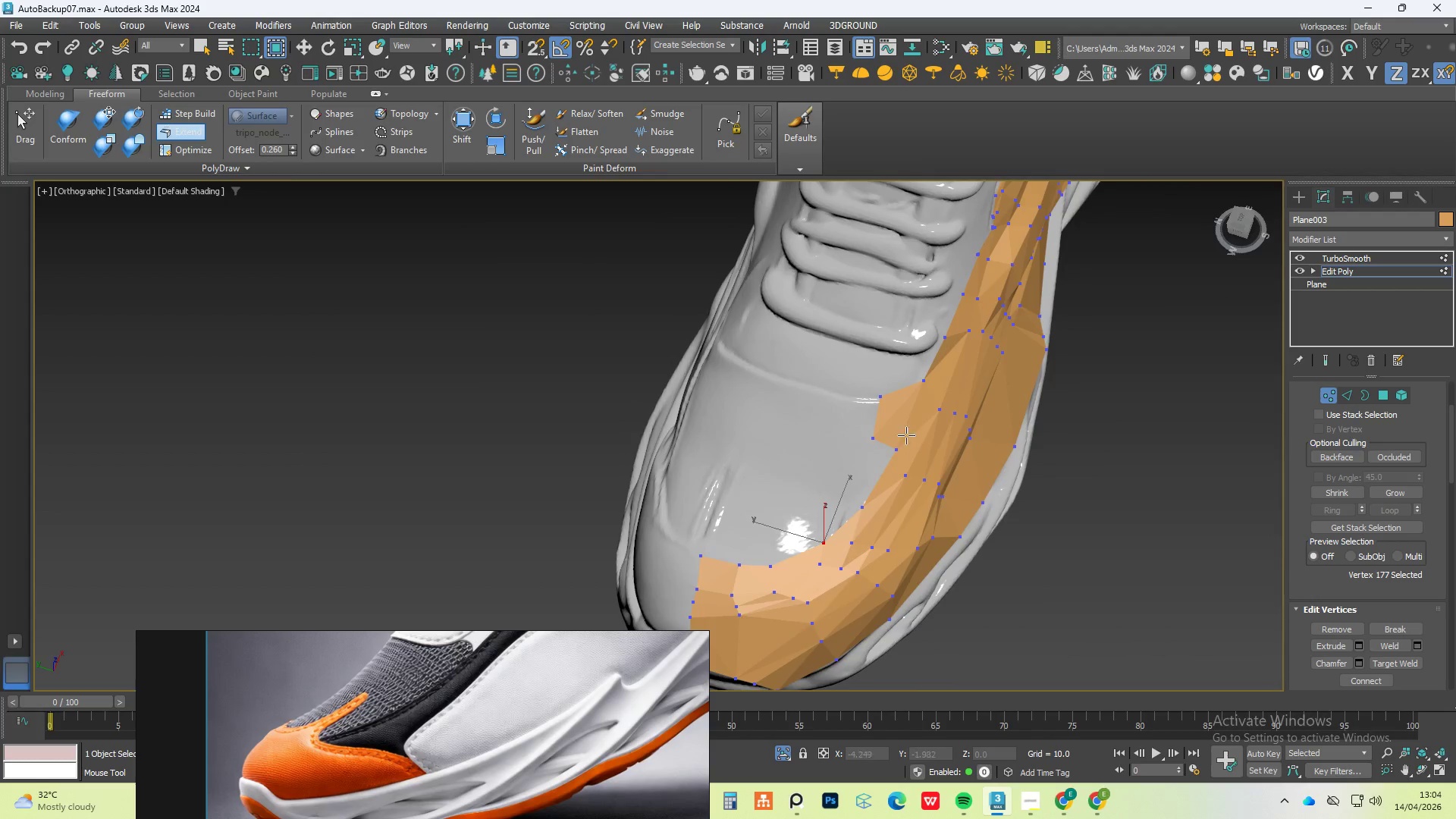 
hold_key(key=ShiftLeft, duration=1.52)
left_click_drag(start_coordinate=[878, 416], to_coordinate=[786, 397])
 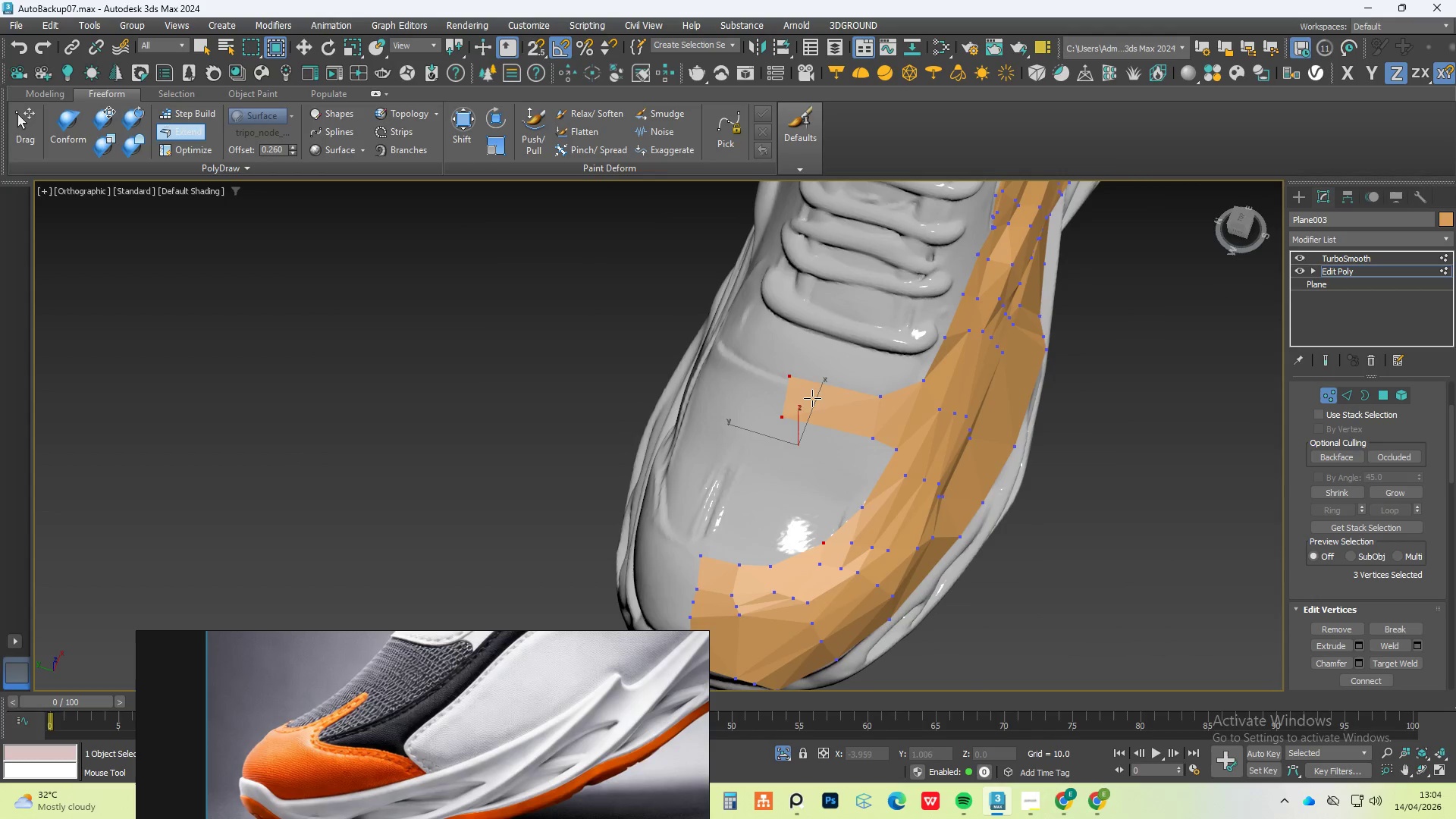 
key(Shift+ShiftLeft)
 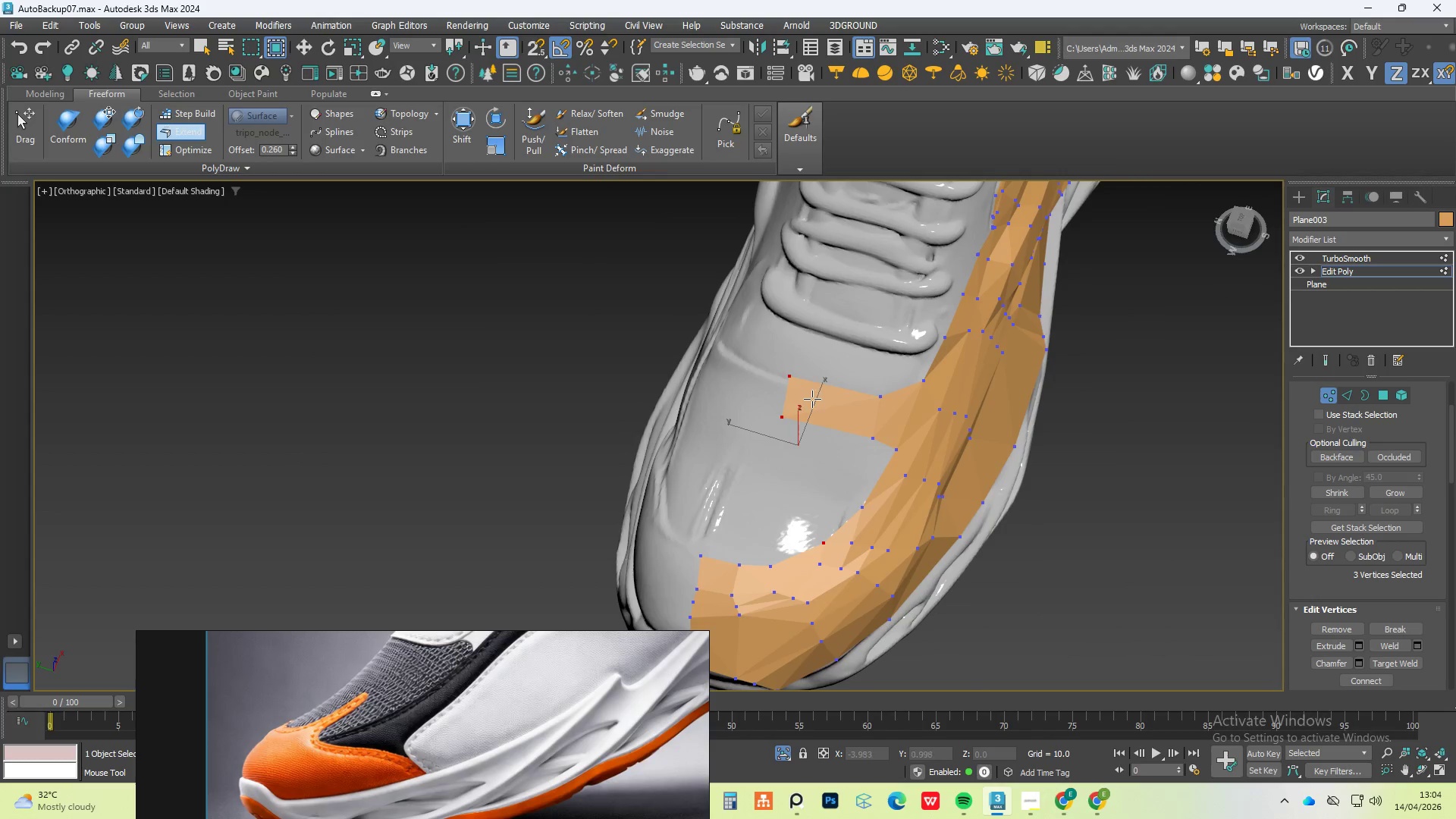 
key(Shift+ShiftLeft)
 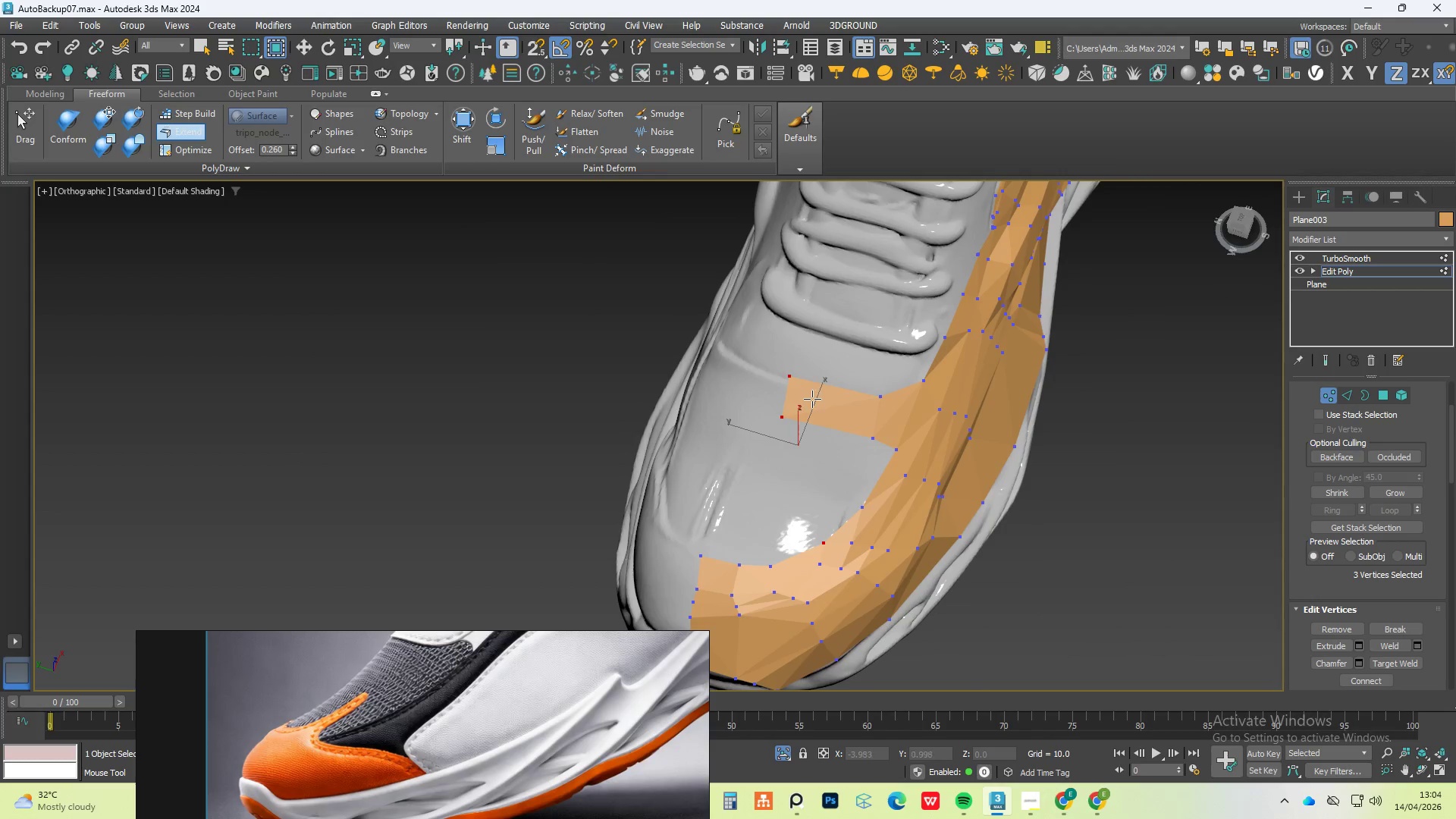 
hold_key(key=AltLeft, duration=0.59)
 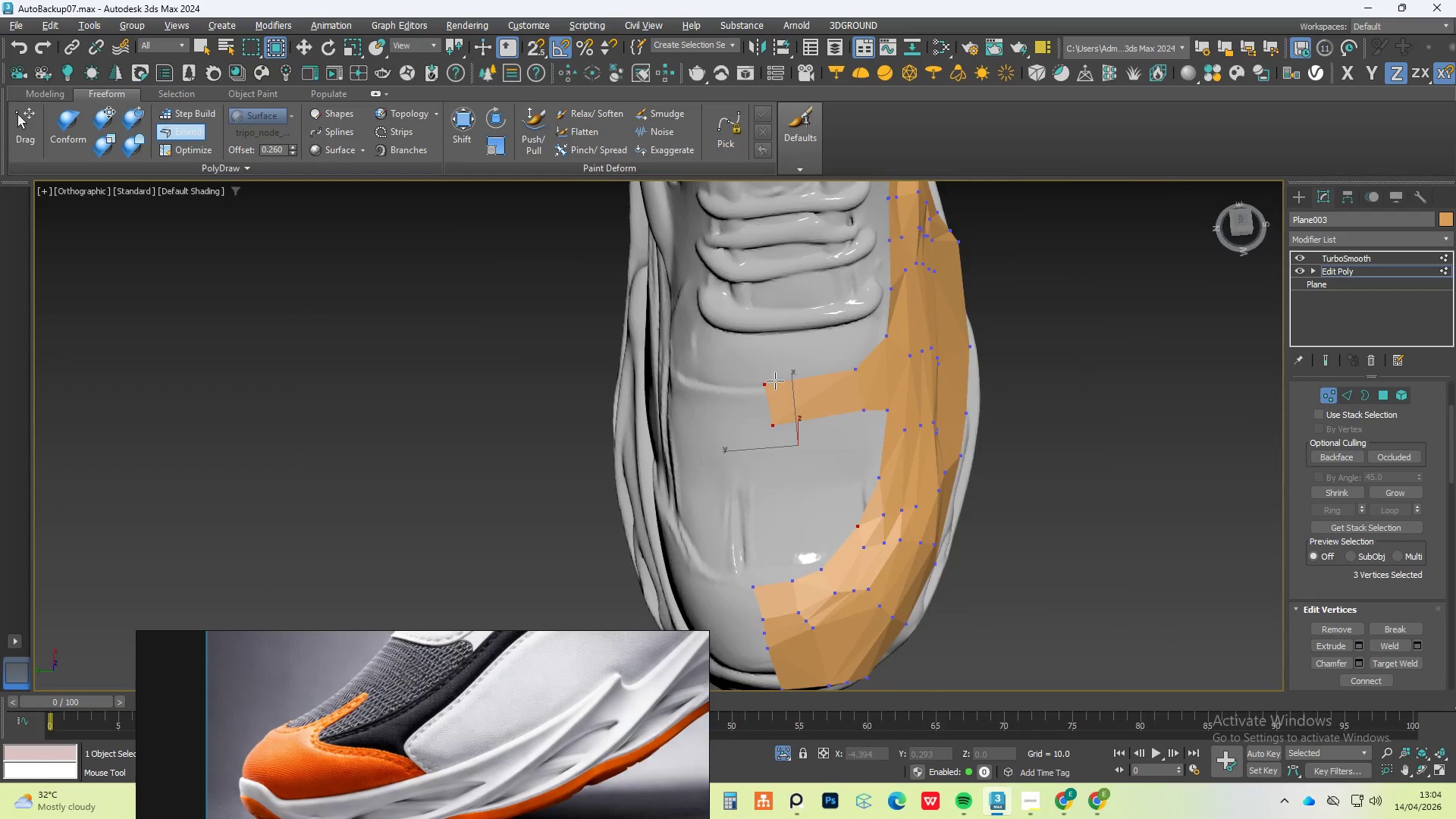 
hold_key(key=ControlLeft, duration=2.34)
 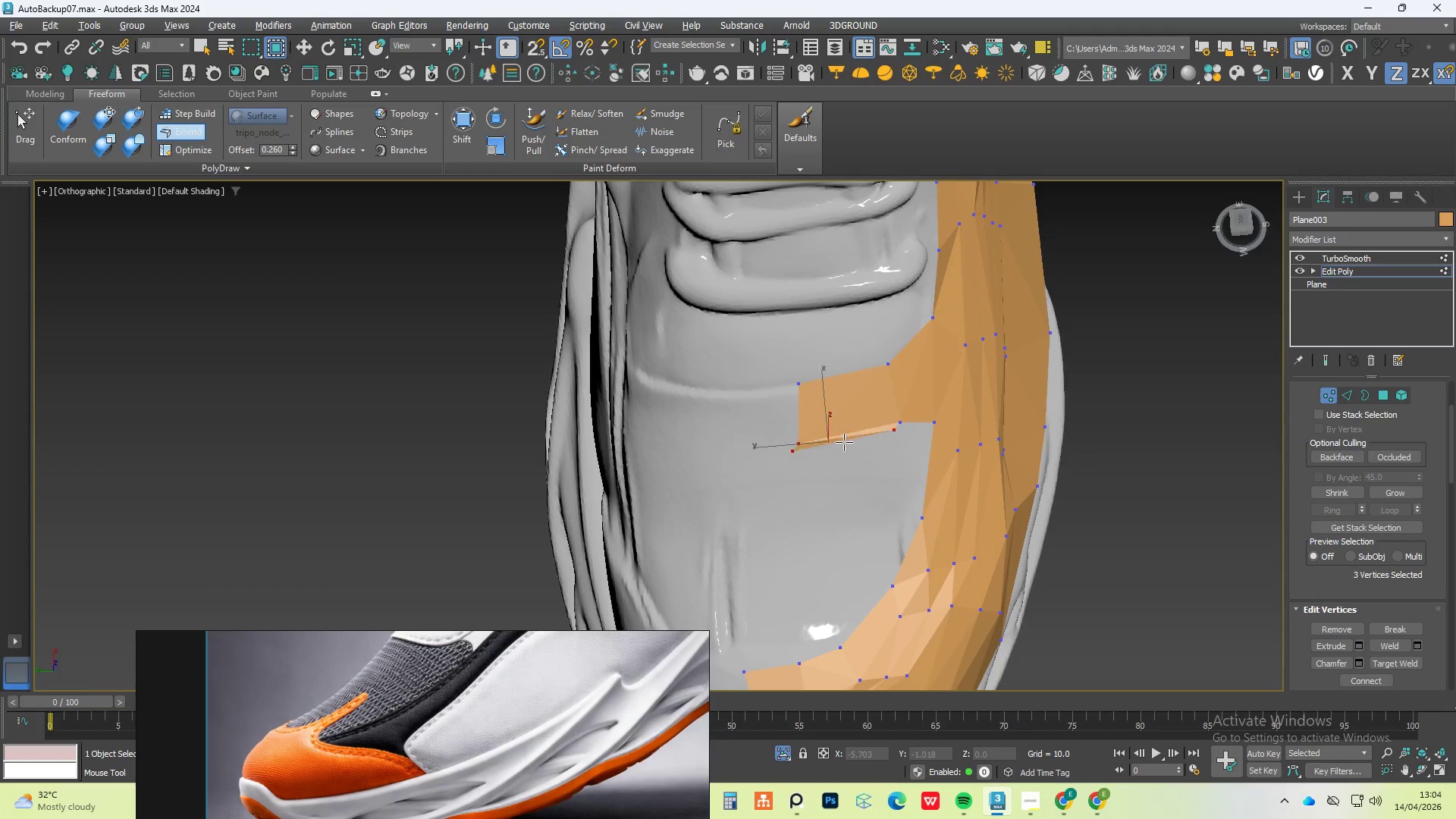 
hold_key(key=ShiftLeft, duration=2.36)
 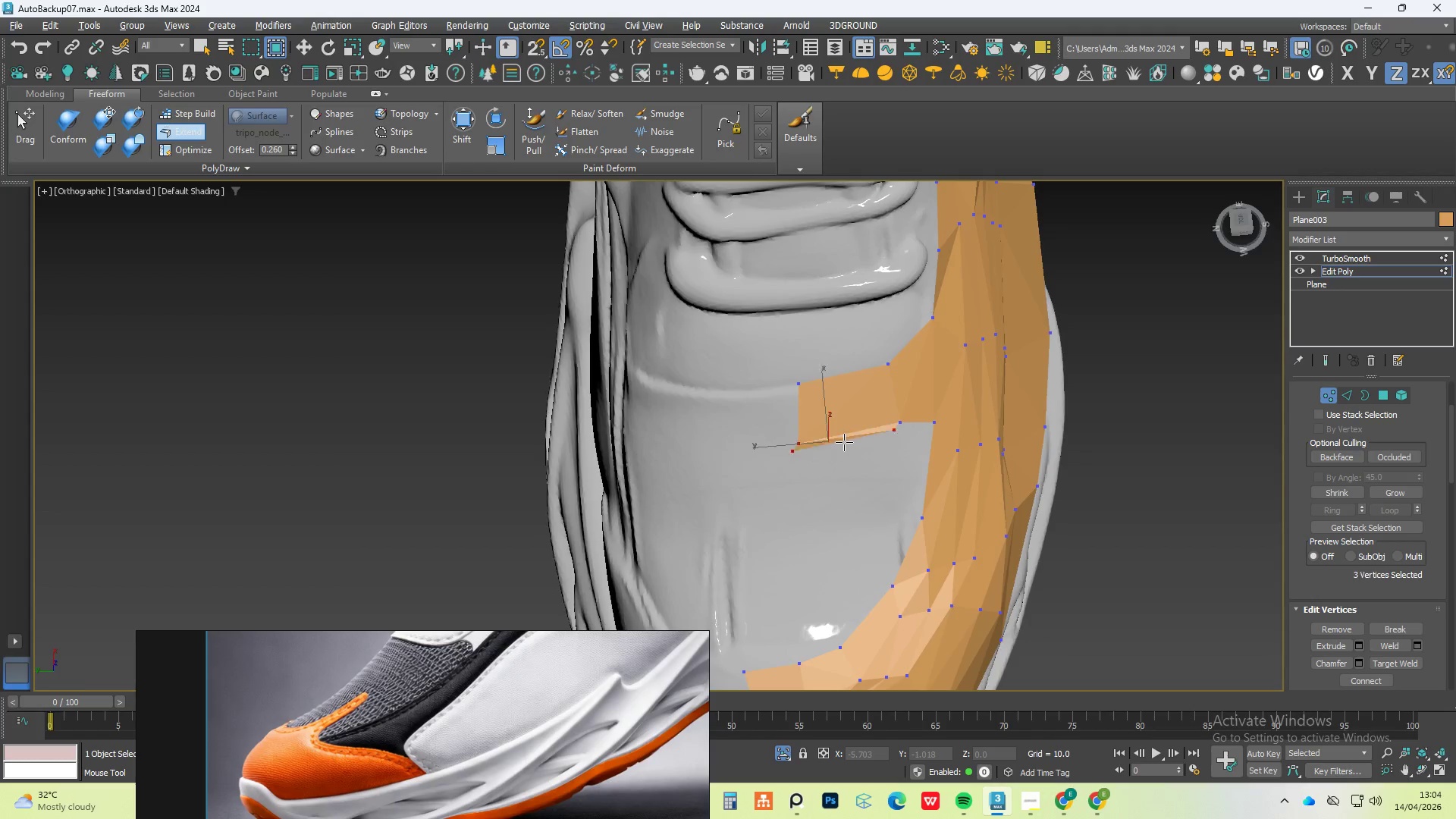 
hold_key(key=AltLeft, duration=1.53)
 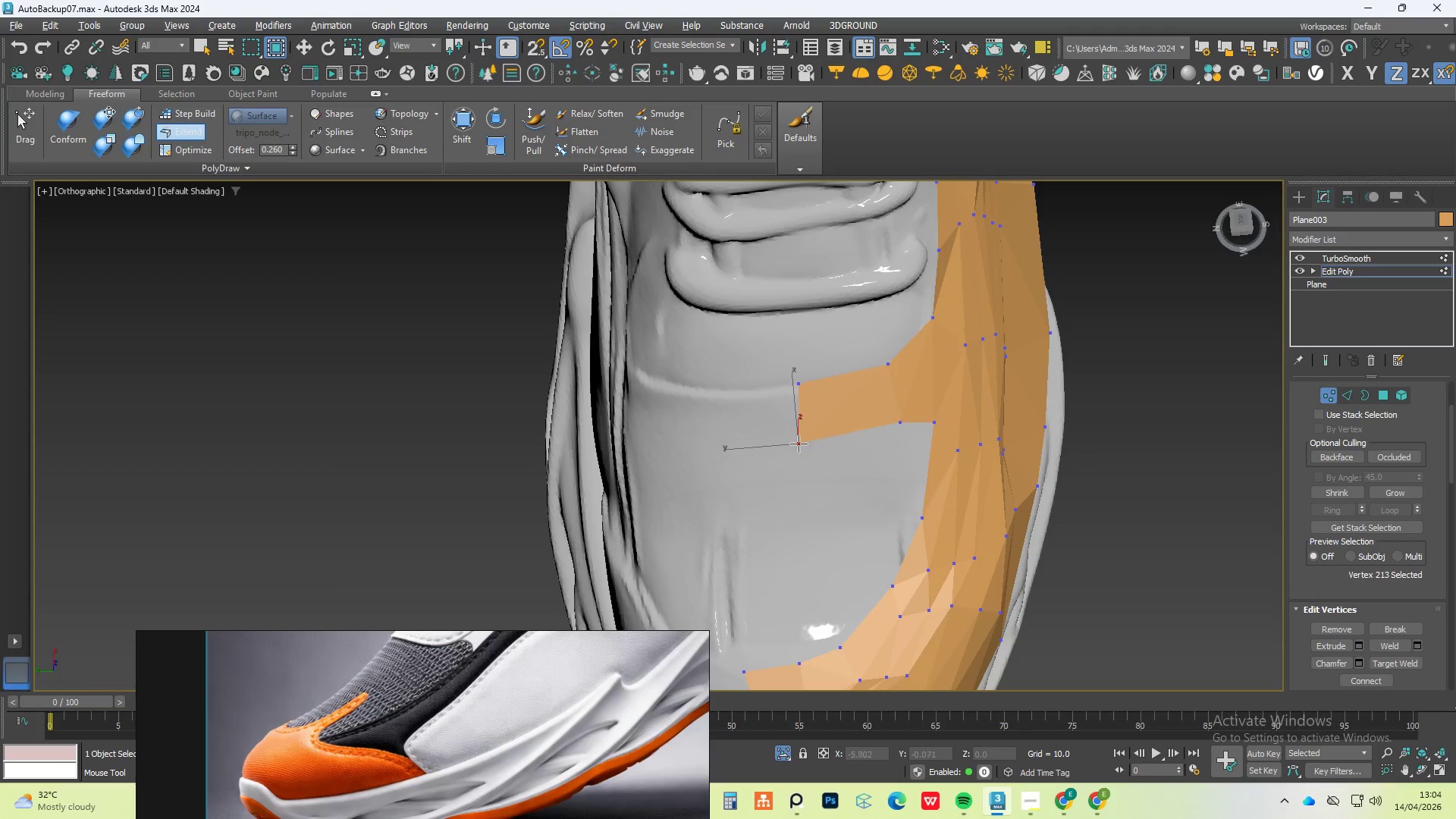 
scroll: coordinate [775, 381], scroll_direction: up, amount: 1.0
 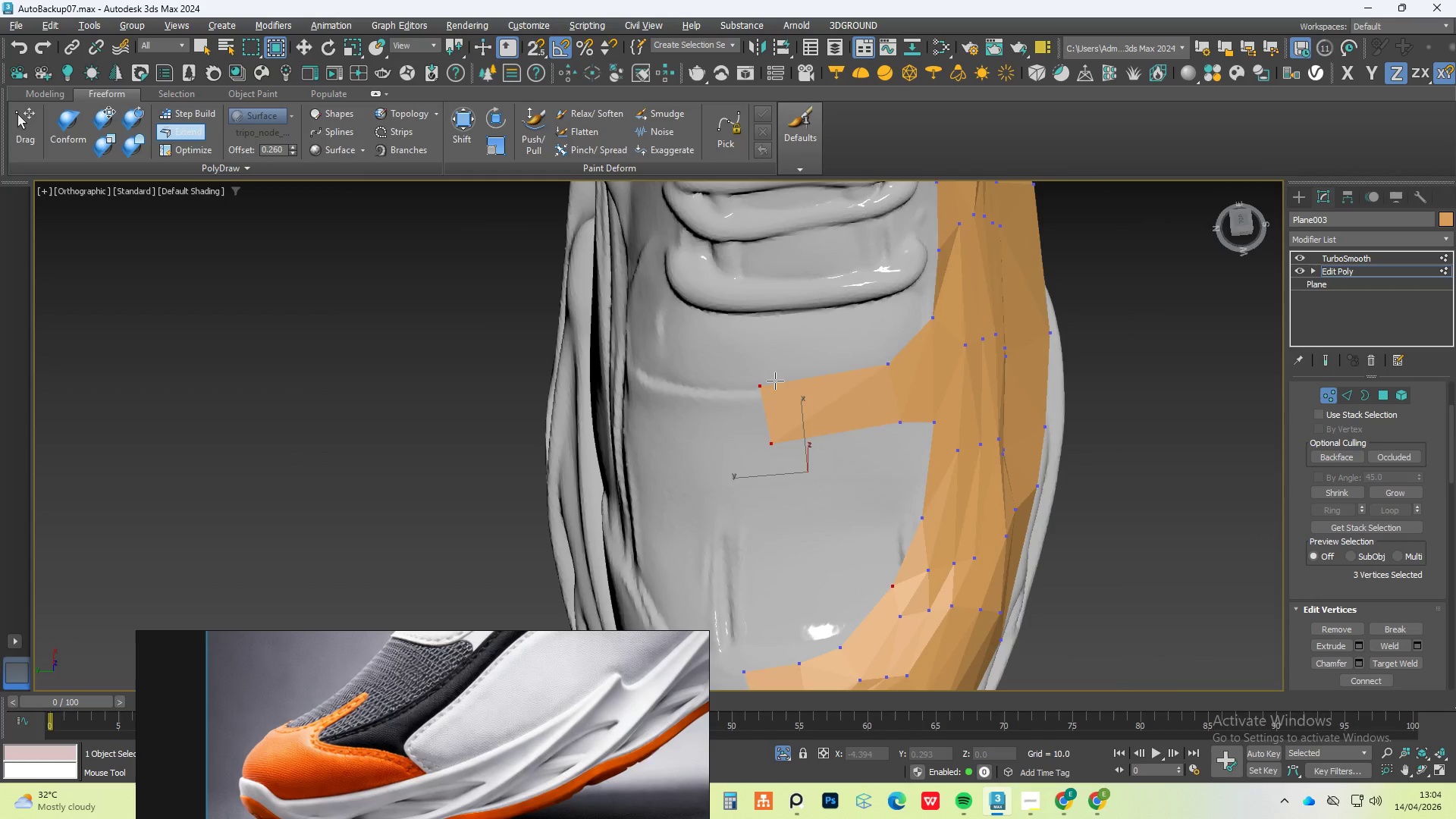 
left_click_drag(start_coordinate=[764, 382], to_coordinate=[799, 384])
 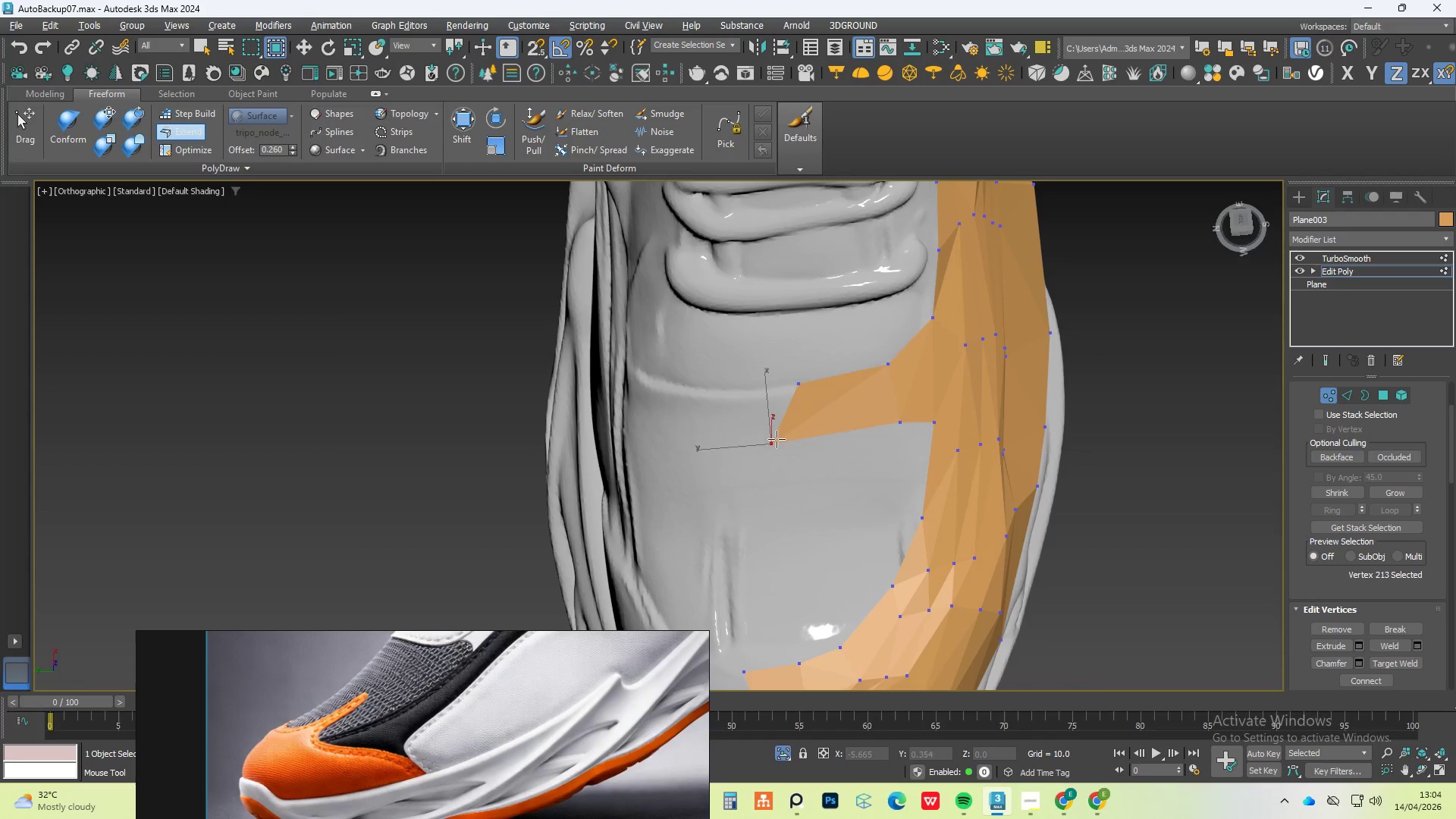 
left_click_drag(start_coordinate=[776, 439], to_coordinate=[799, 444])
 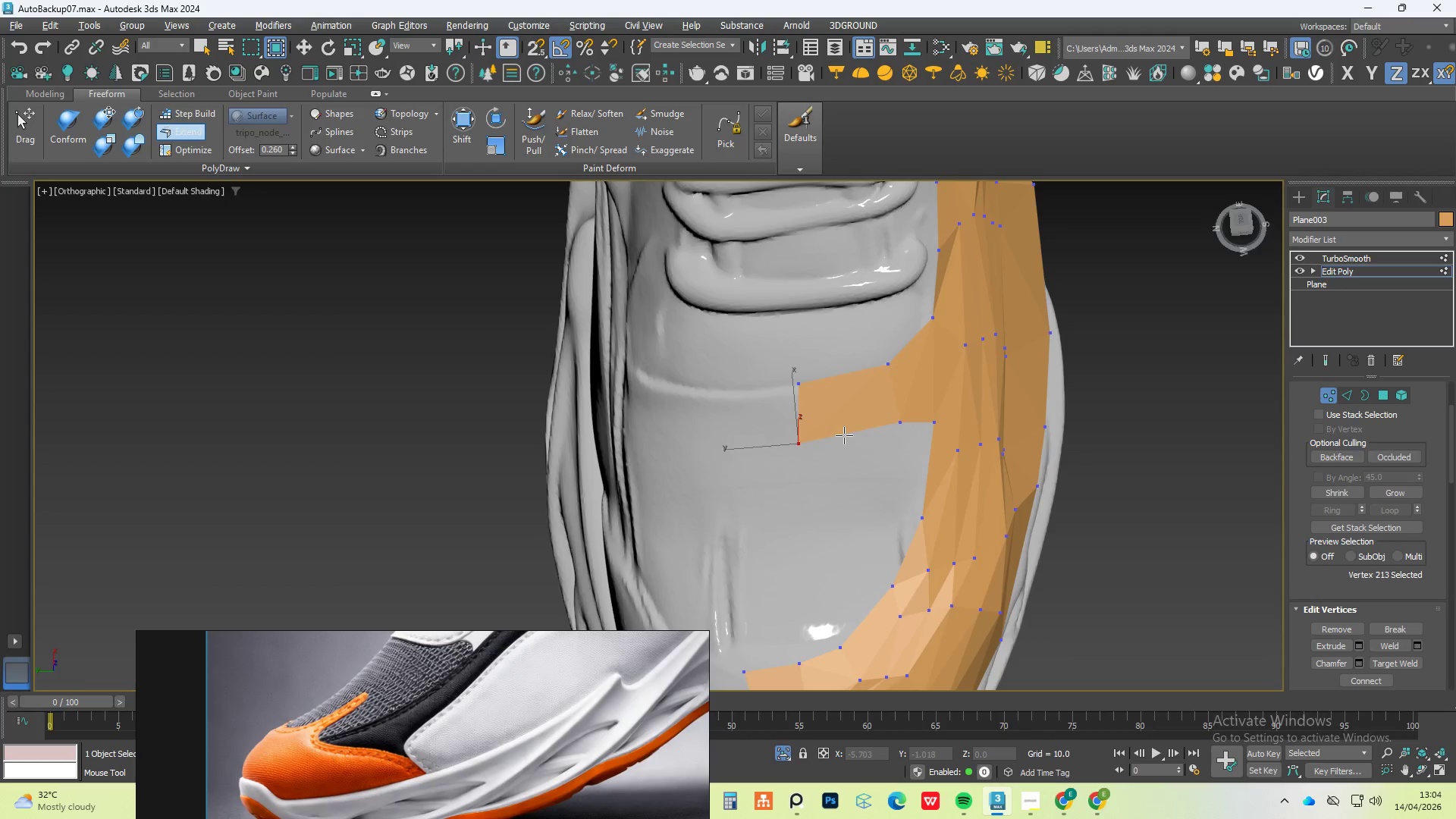 
hold_key(key=AltLeft, duration=0.86)
 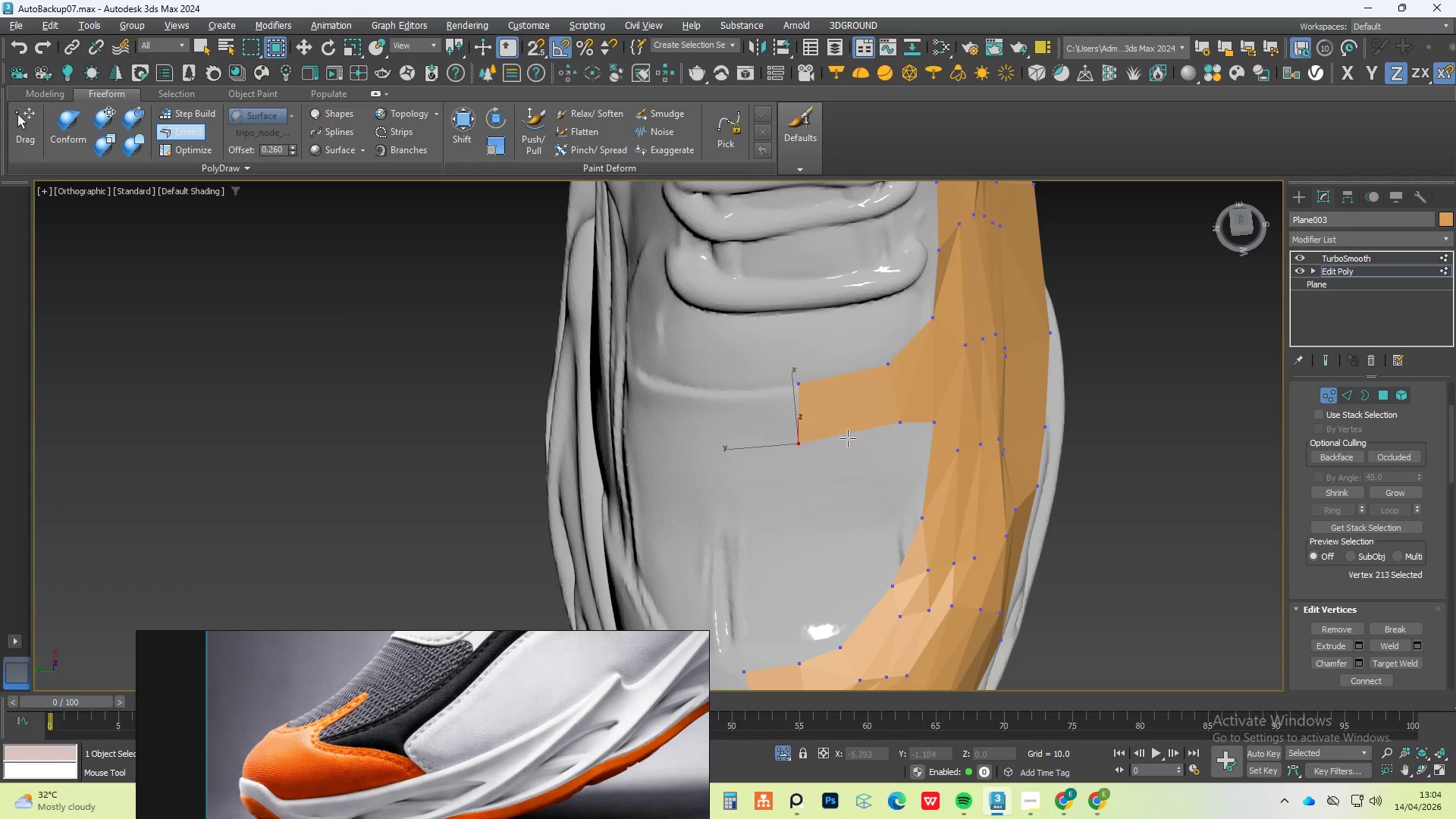 
hold_key(key=ShiftLeft, duration=1.42)
left_click_drag(start_coordinate=[844, 435], to_coordinate=[842, 526])
 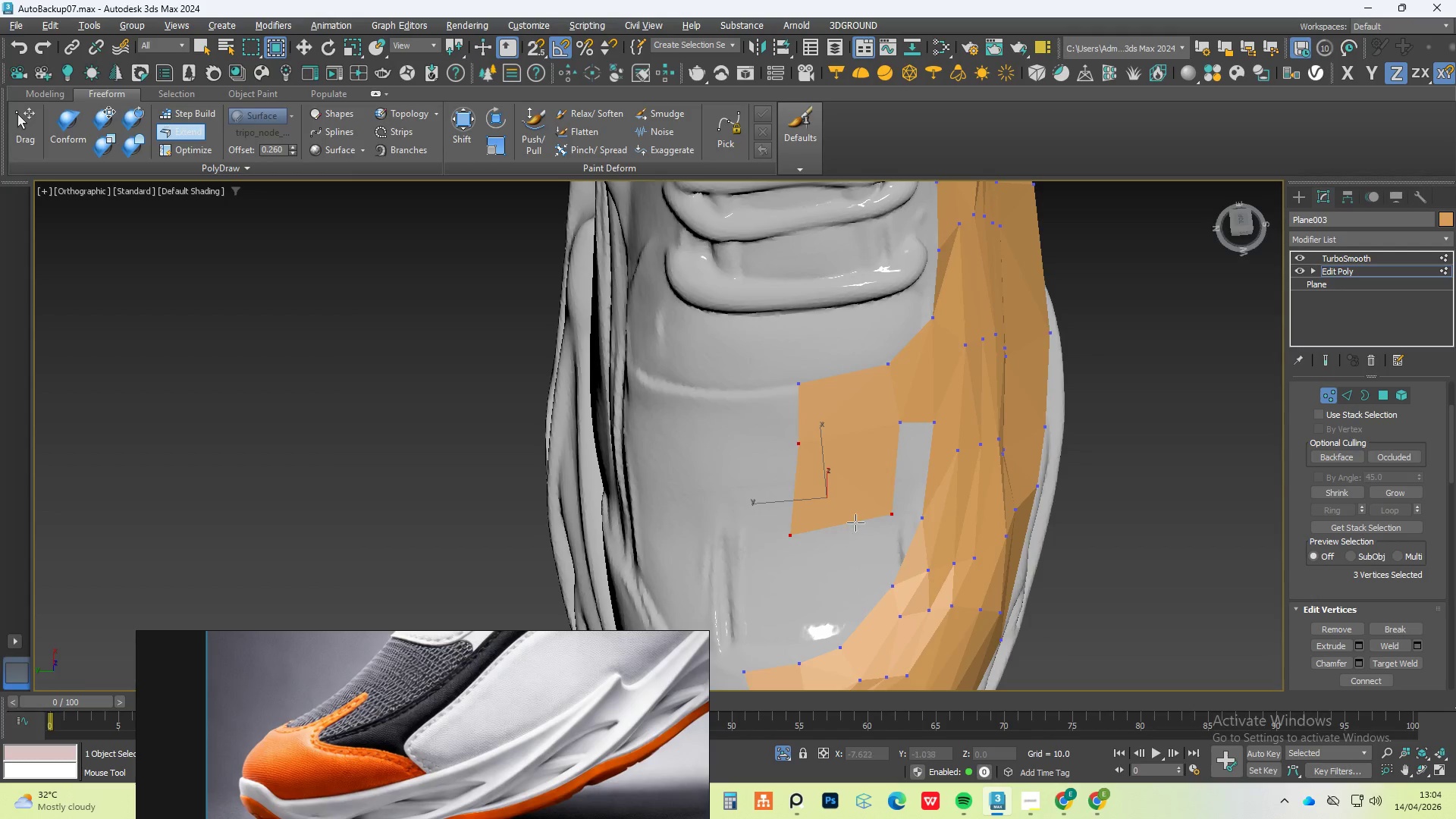 
hold_key(key=ShiftLeft, duration=7.94)
 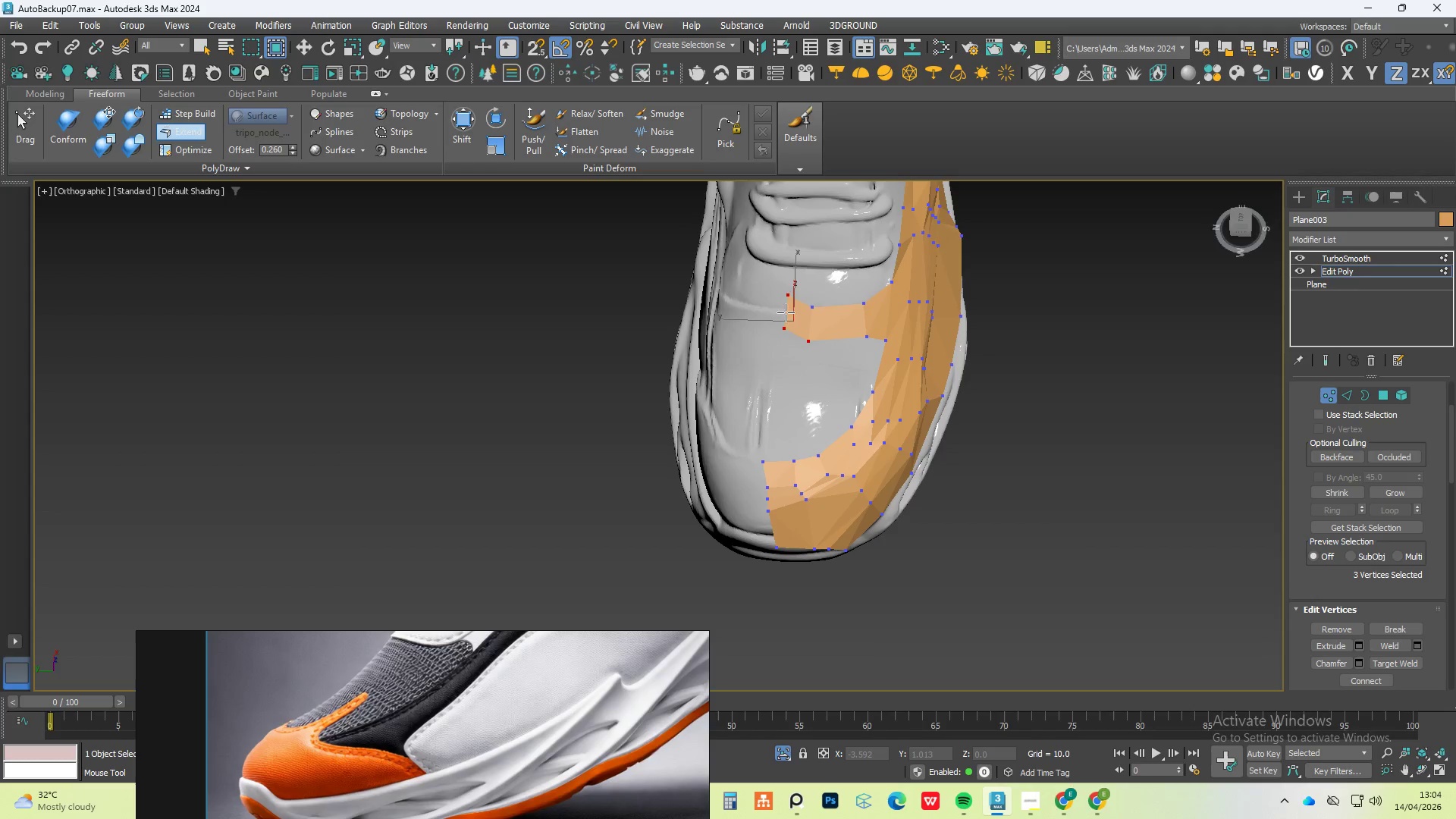 
key(Control+Z)
 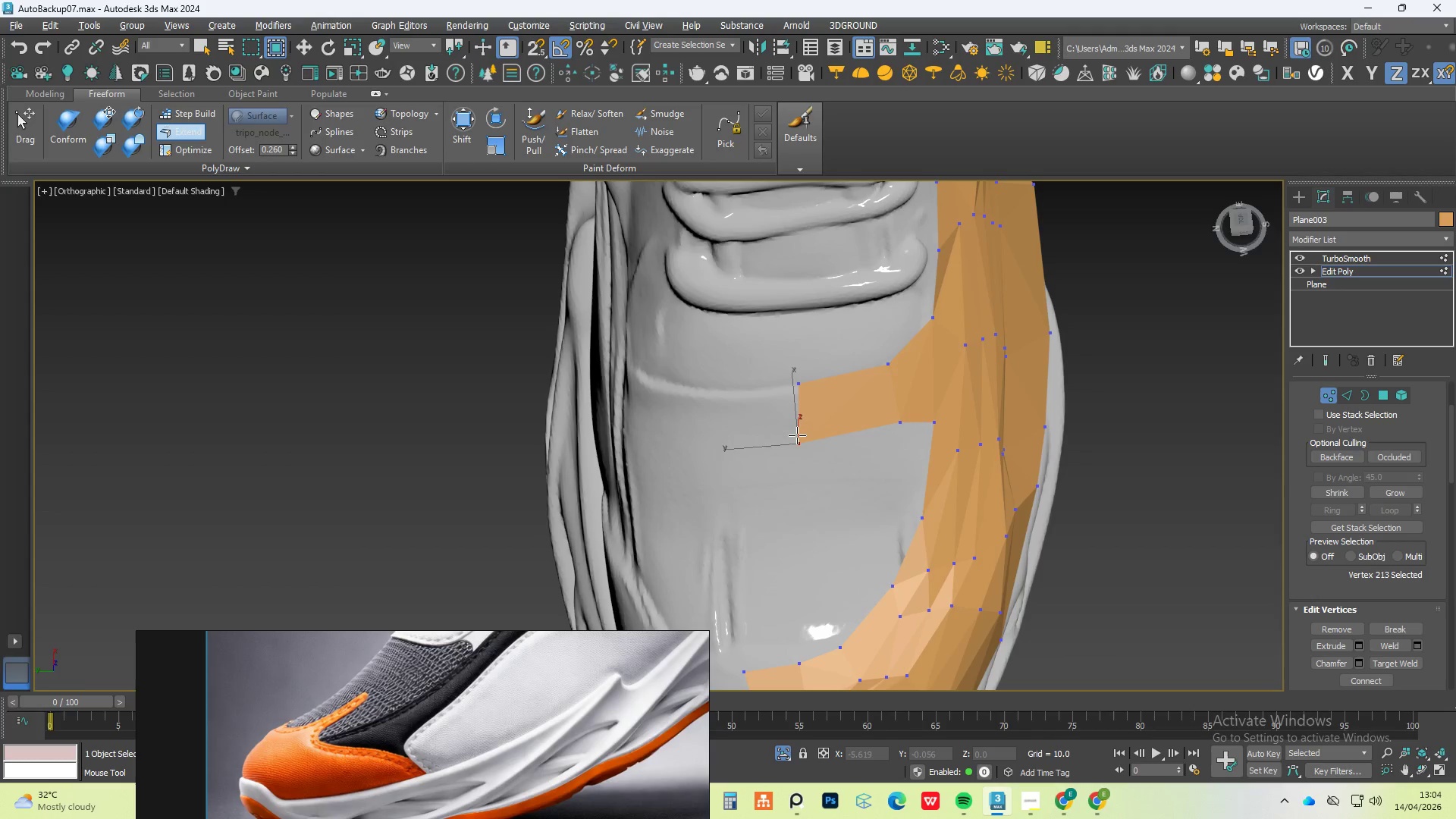 
hold_key(key=AltLeft, duration=1.28)
 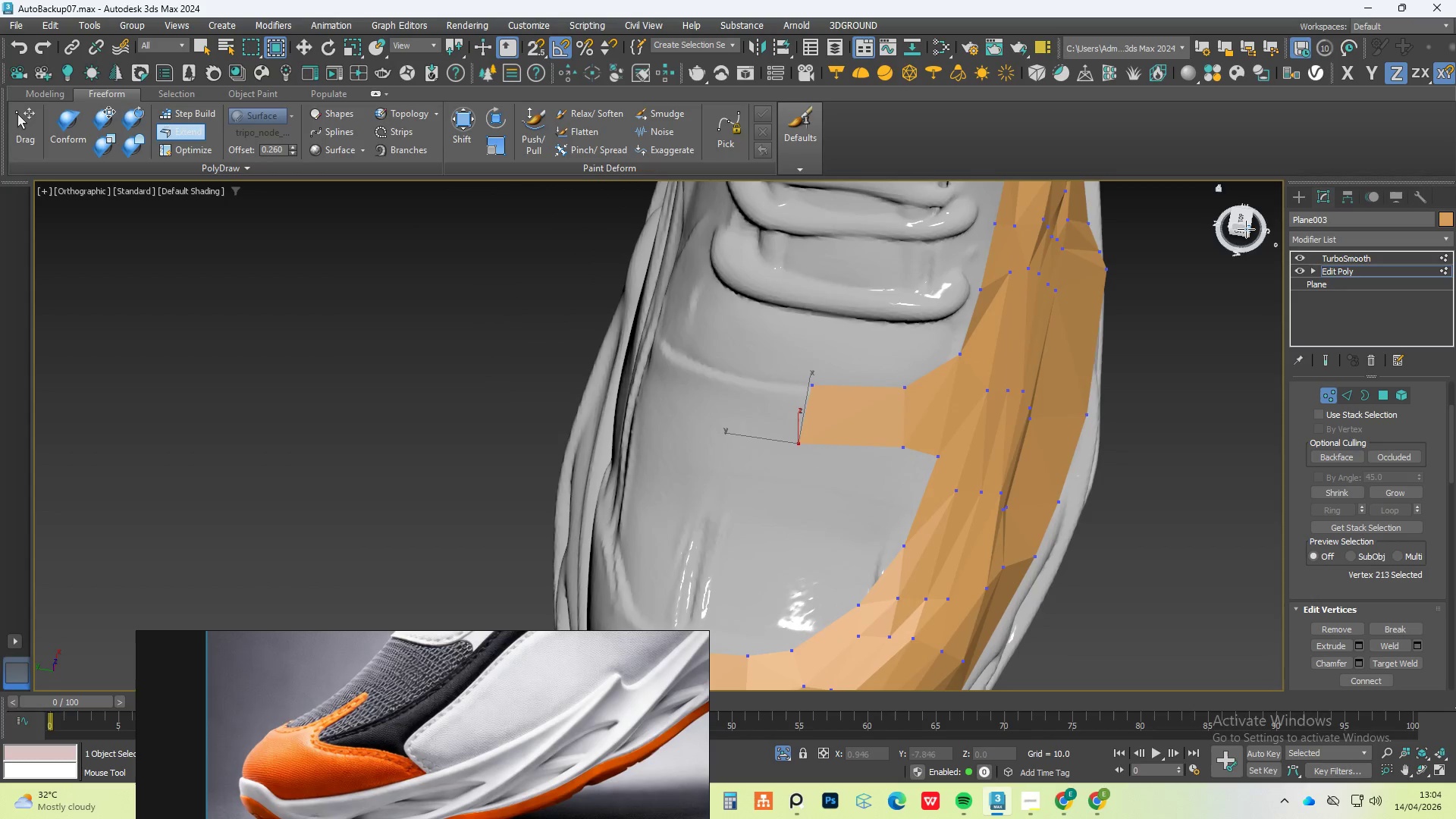 
left_click([1236, 229])
 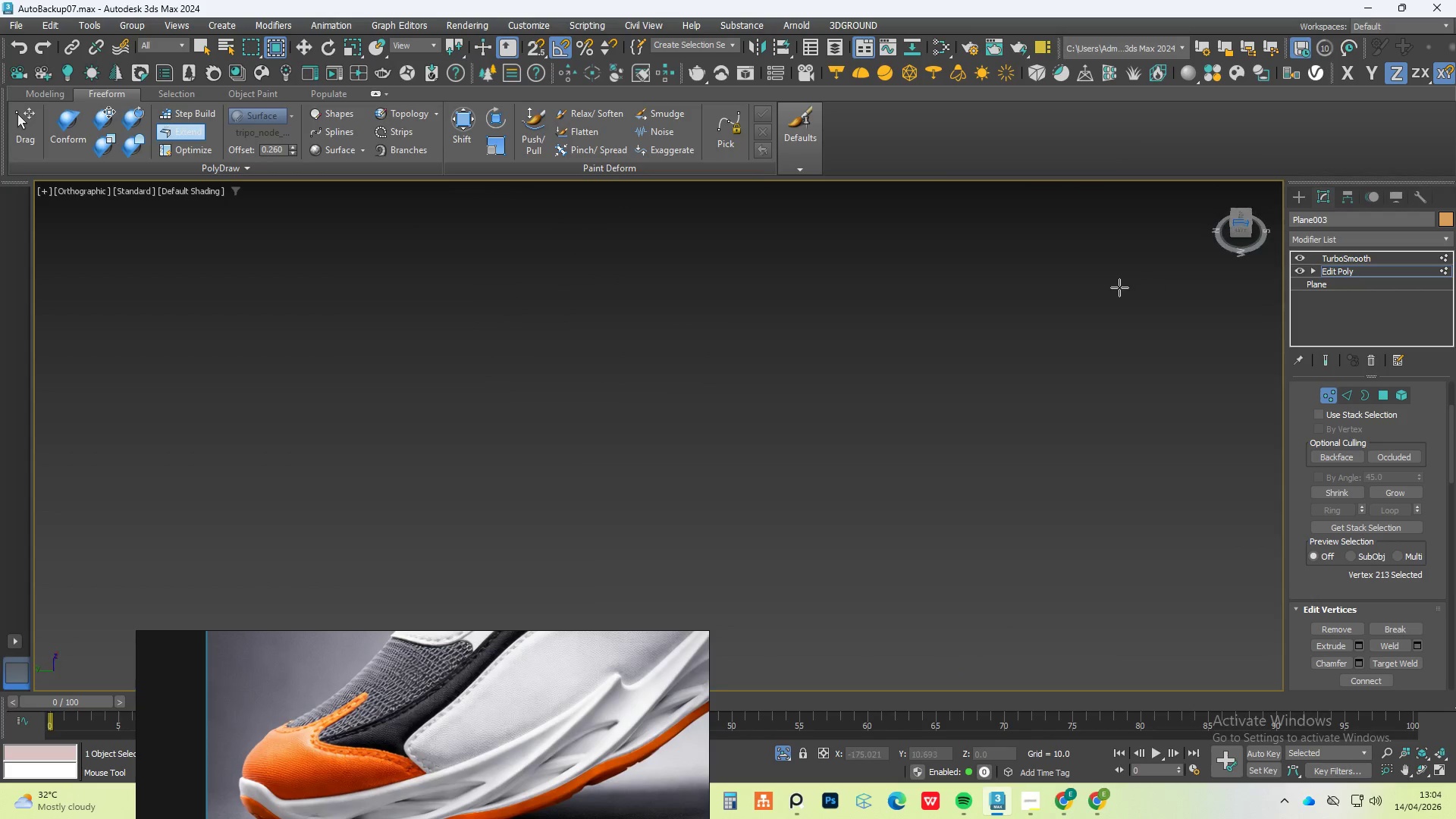 
hold_key(key=Z, duration=0.34)
 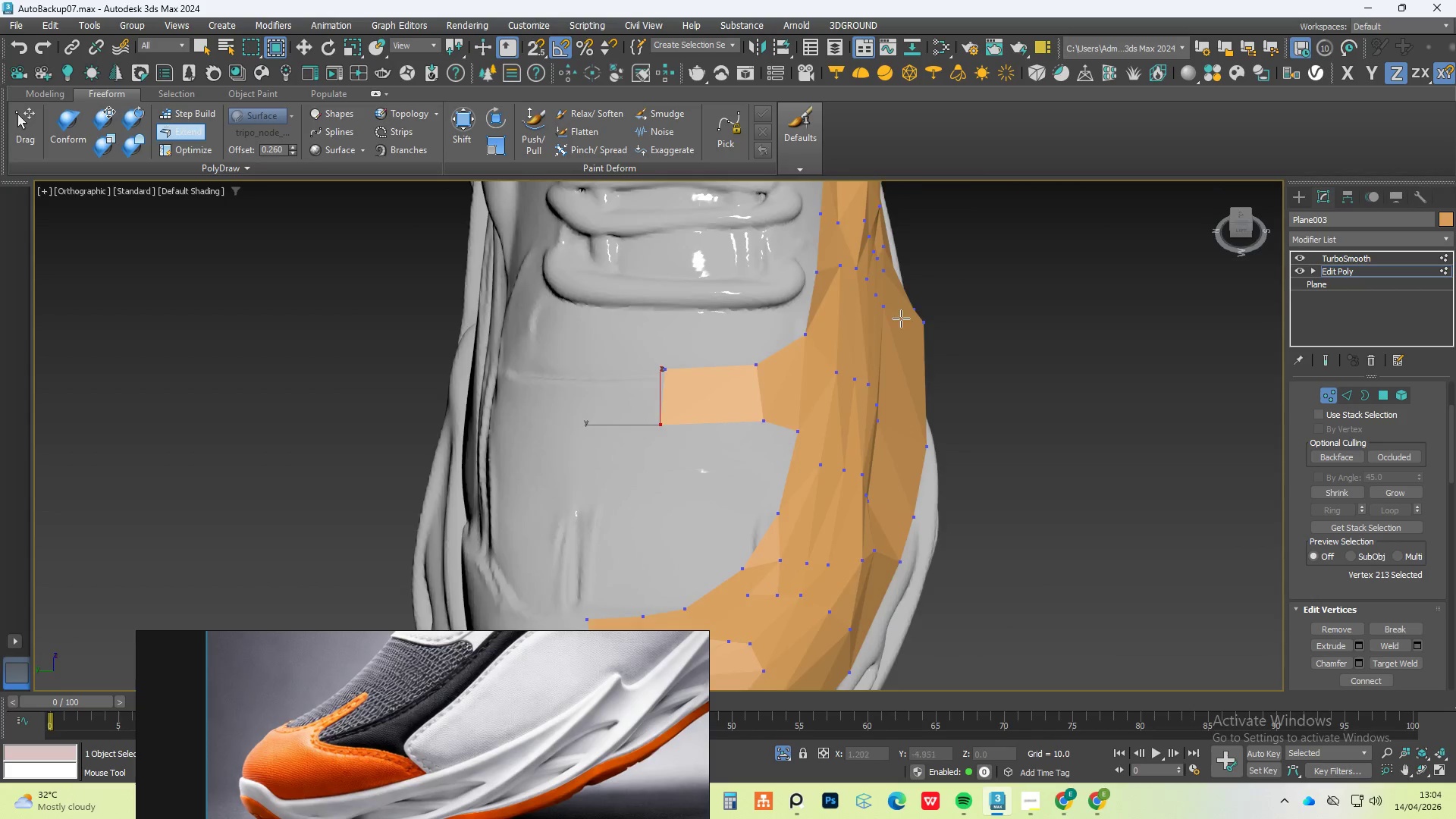 
hold_key(key=AltLeft, duration=0.38)
 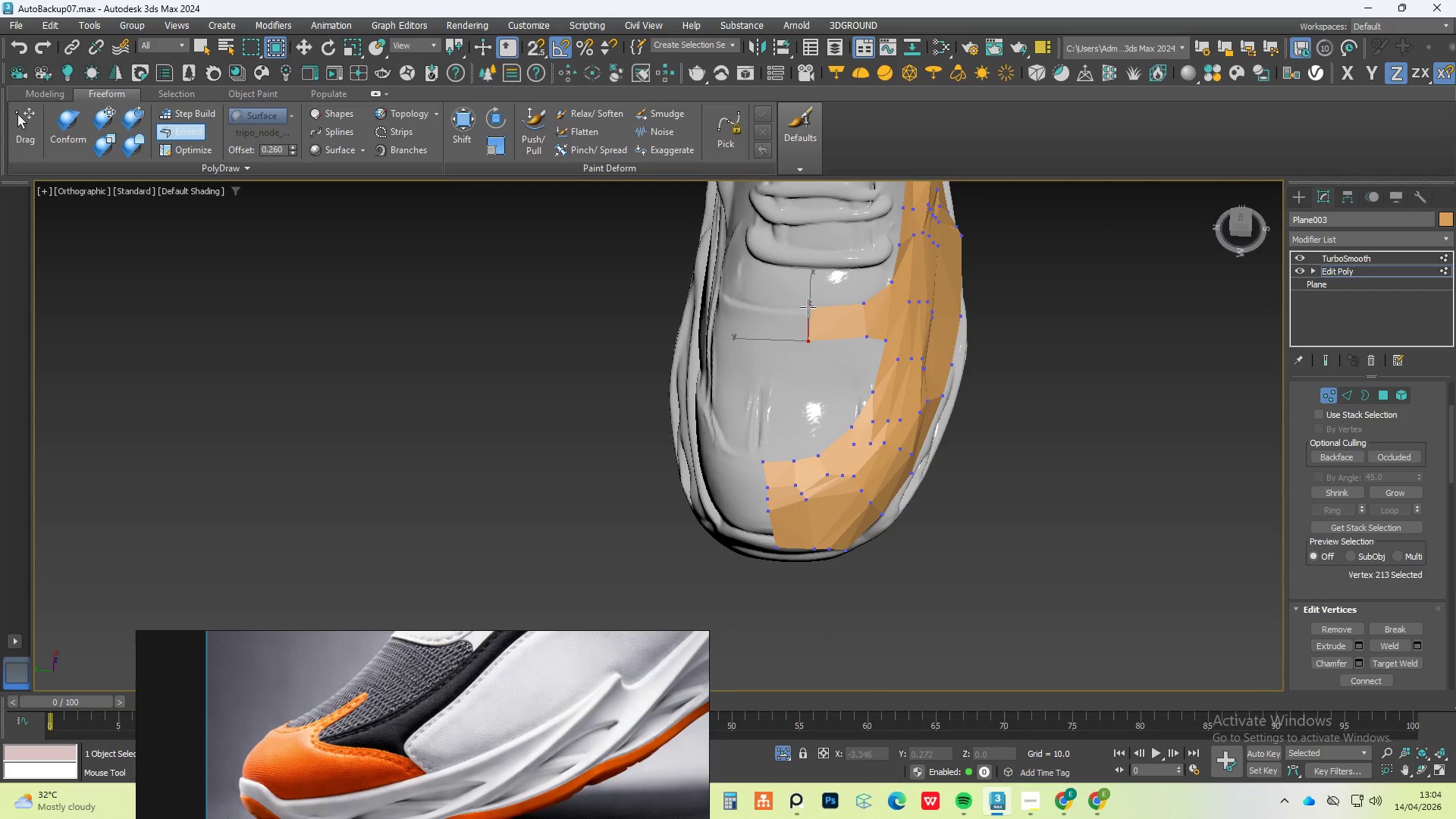 
scroll: coordinate [839, 420], scroll_direction: down, amount: 3.0
 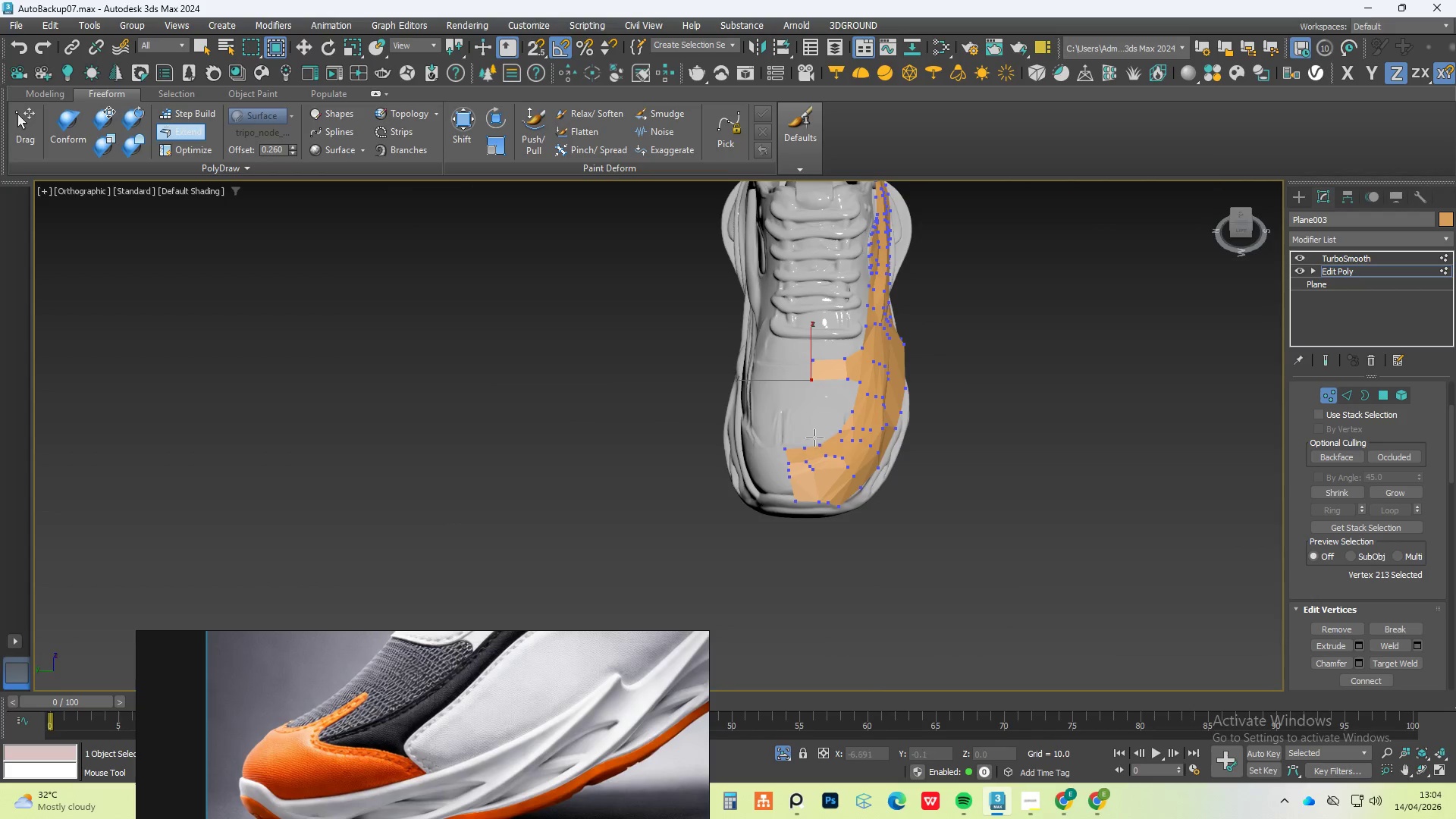 
scroll: coordinate [824, 412], scroll_direction: up, amount: 2.0
 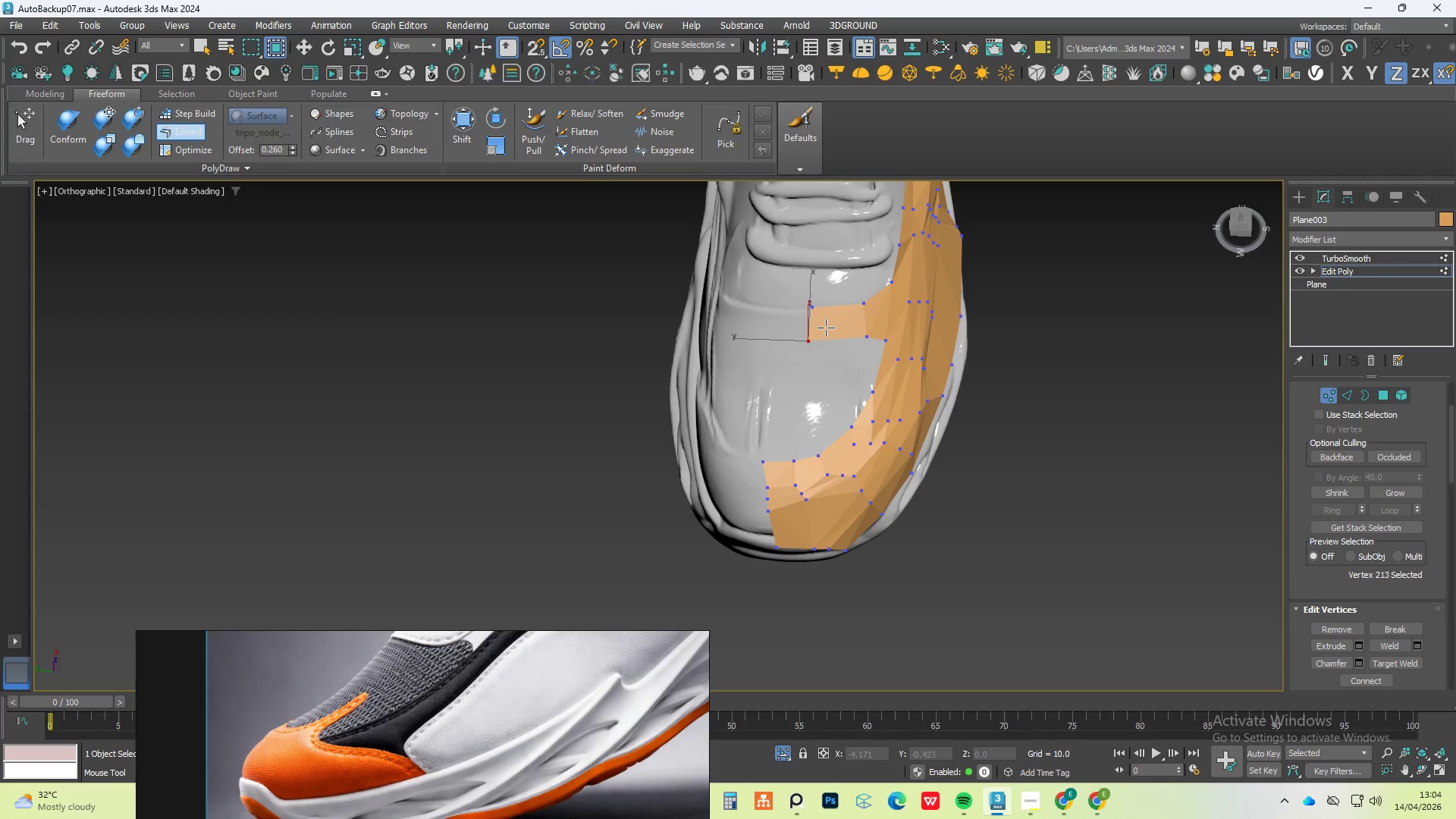 
hold_key(key=ShiftLeft, duration=1.14)
left_click_drag(start_coordinate=[810, 312], to_coordinate=[758, 319])
 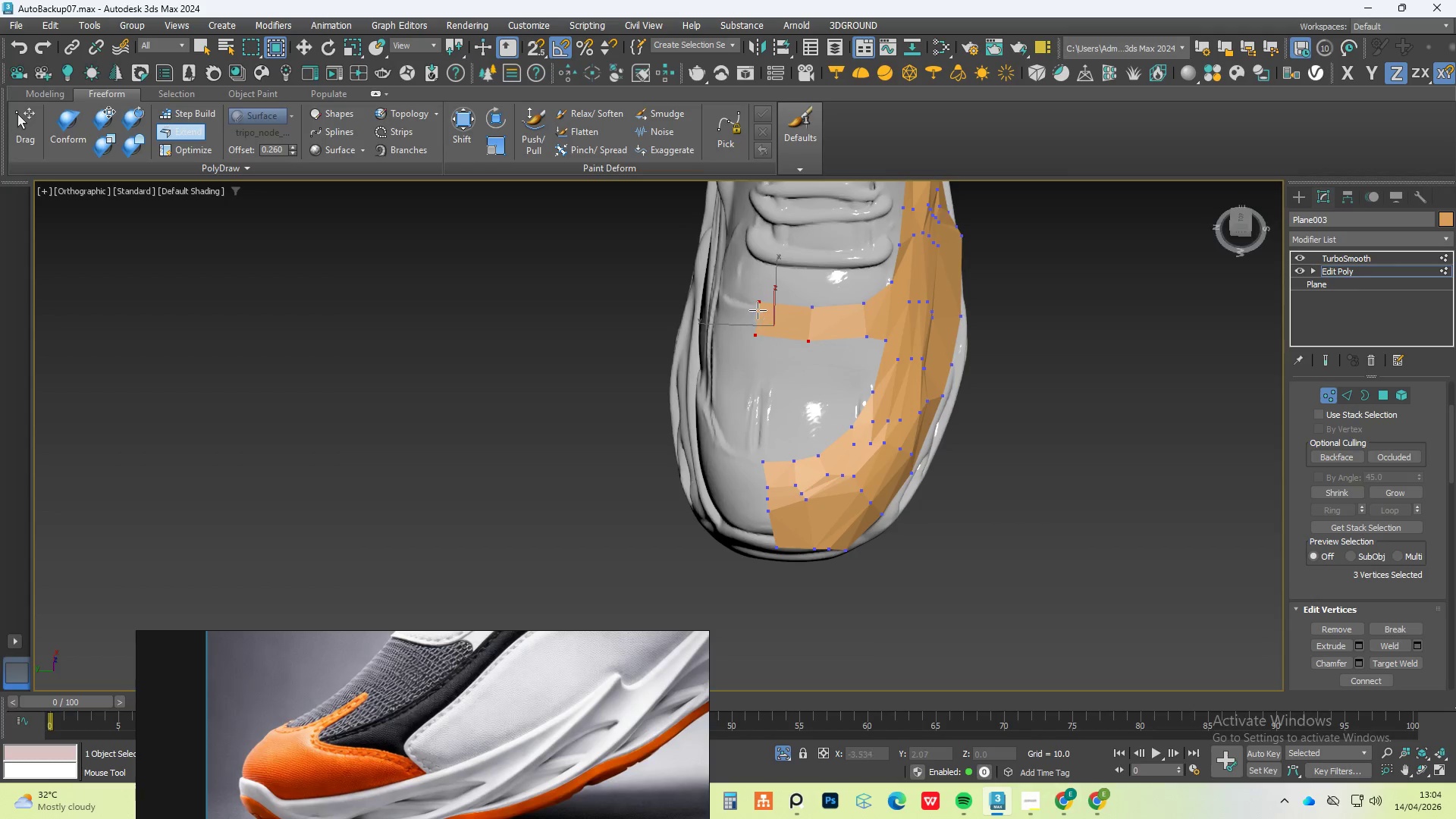 
hold_key(key=ControlLeft, duration=3.02)
hold_key(key=ShiftLeft, duration=3.86)
hold_key(key=AltLeft, duration=1.5)
left_click_drag(start_coordinate=[758, 332], to_coordinate=[757, 344])
 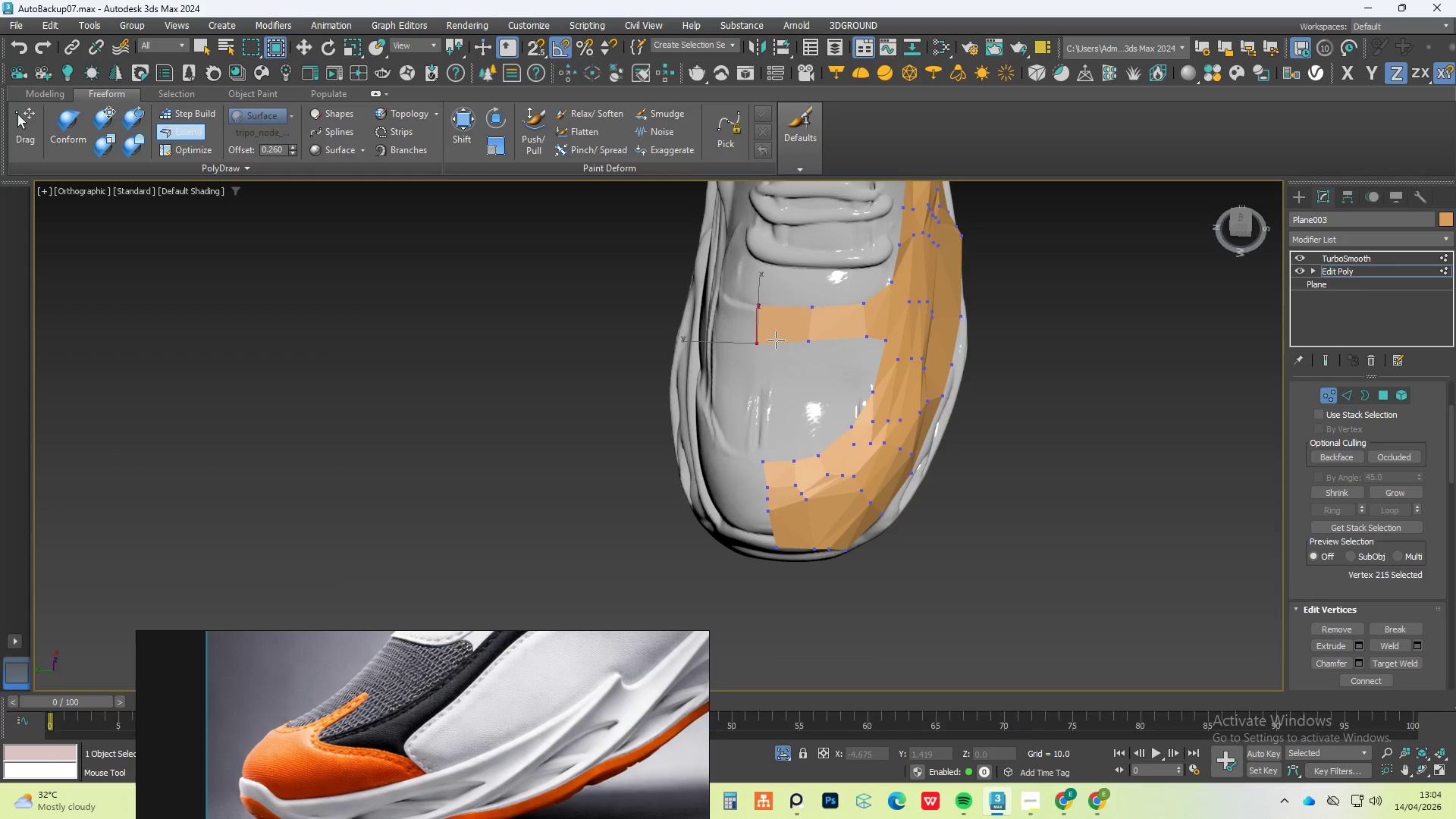 
hold_key(key=AltLeft, duration=1.38)
 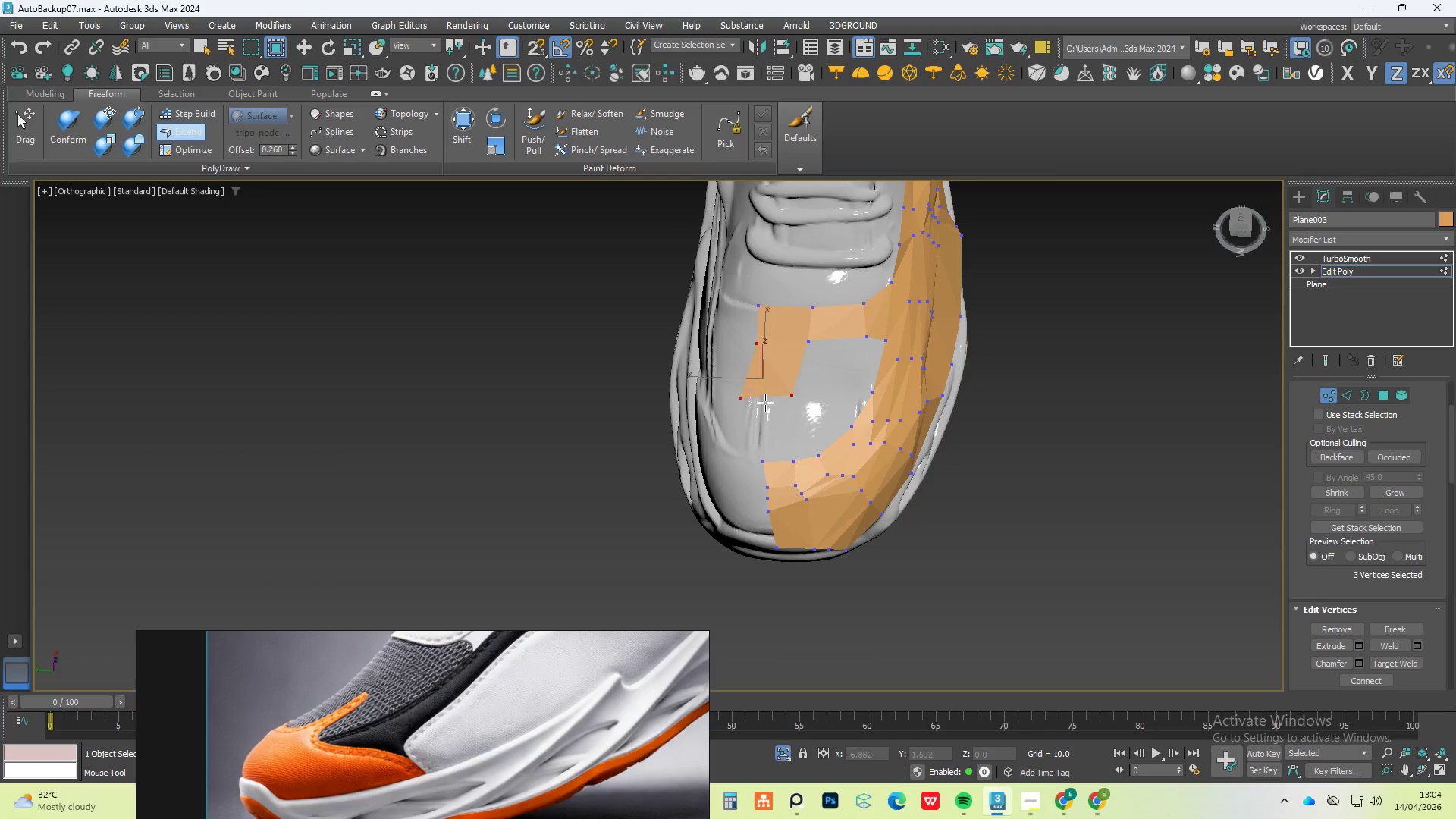 
hold_key(key=AltLeft, duration=1.95)
left_click_drag(start_coordinate=[776, 338], to_coordinate=[767, 421])
 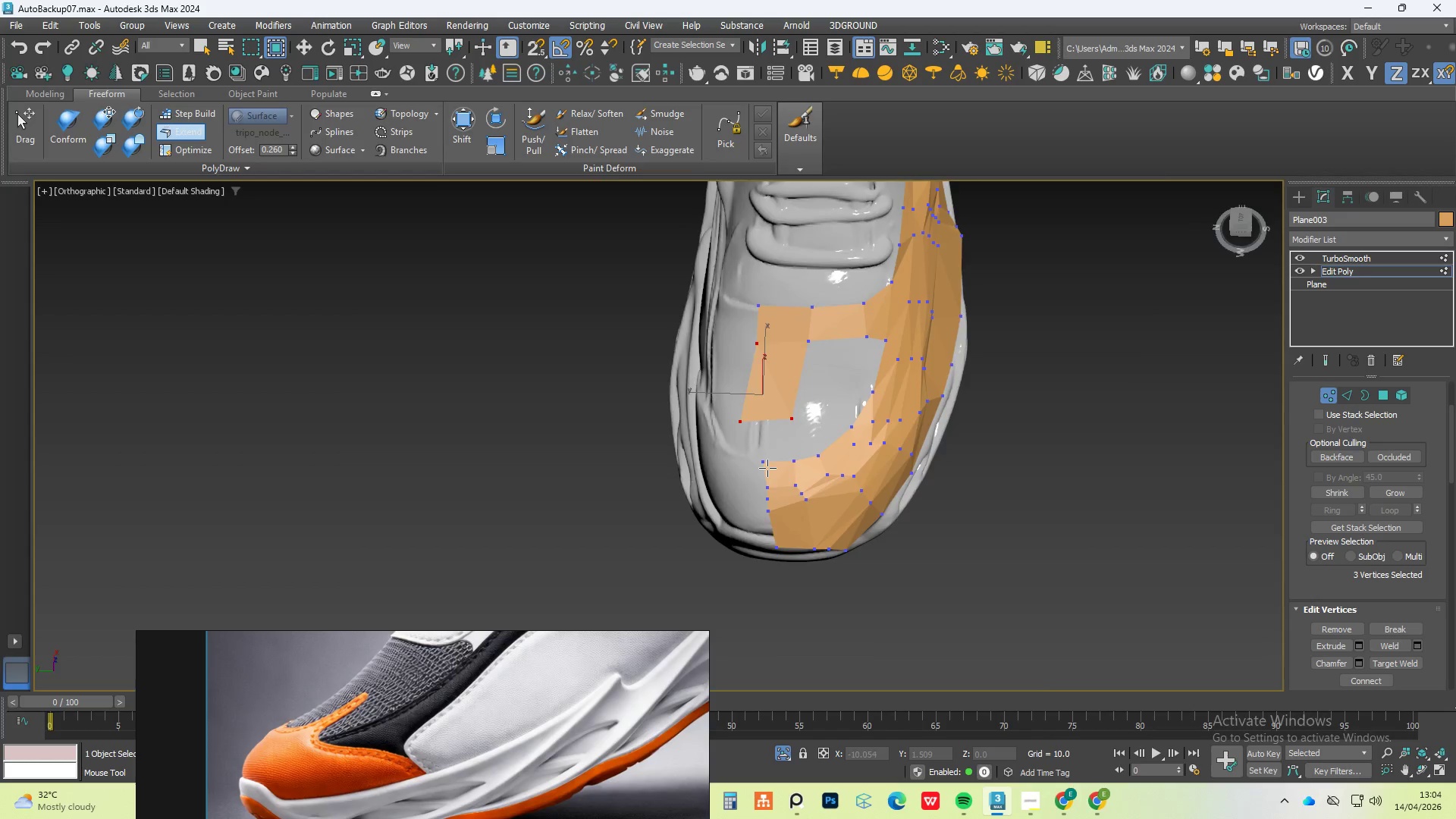 
hold_key(key=ControlLeft, duration=2.41)
 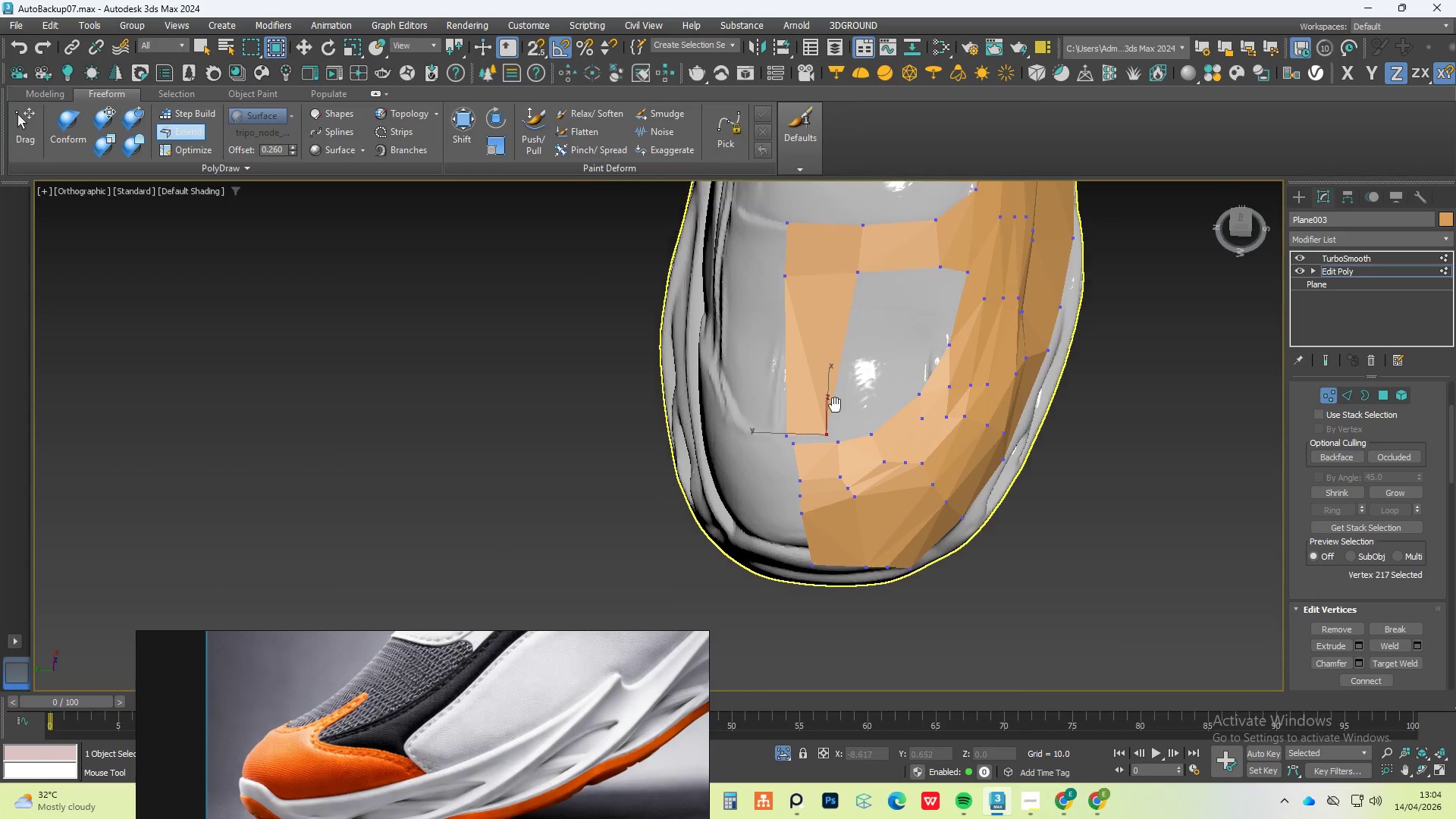 
hold_key(key=ShiftLeft, duration=2.41)
 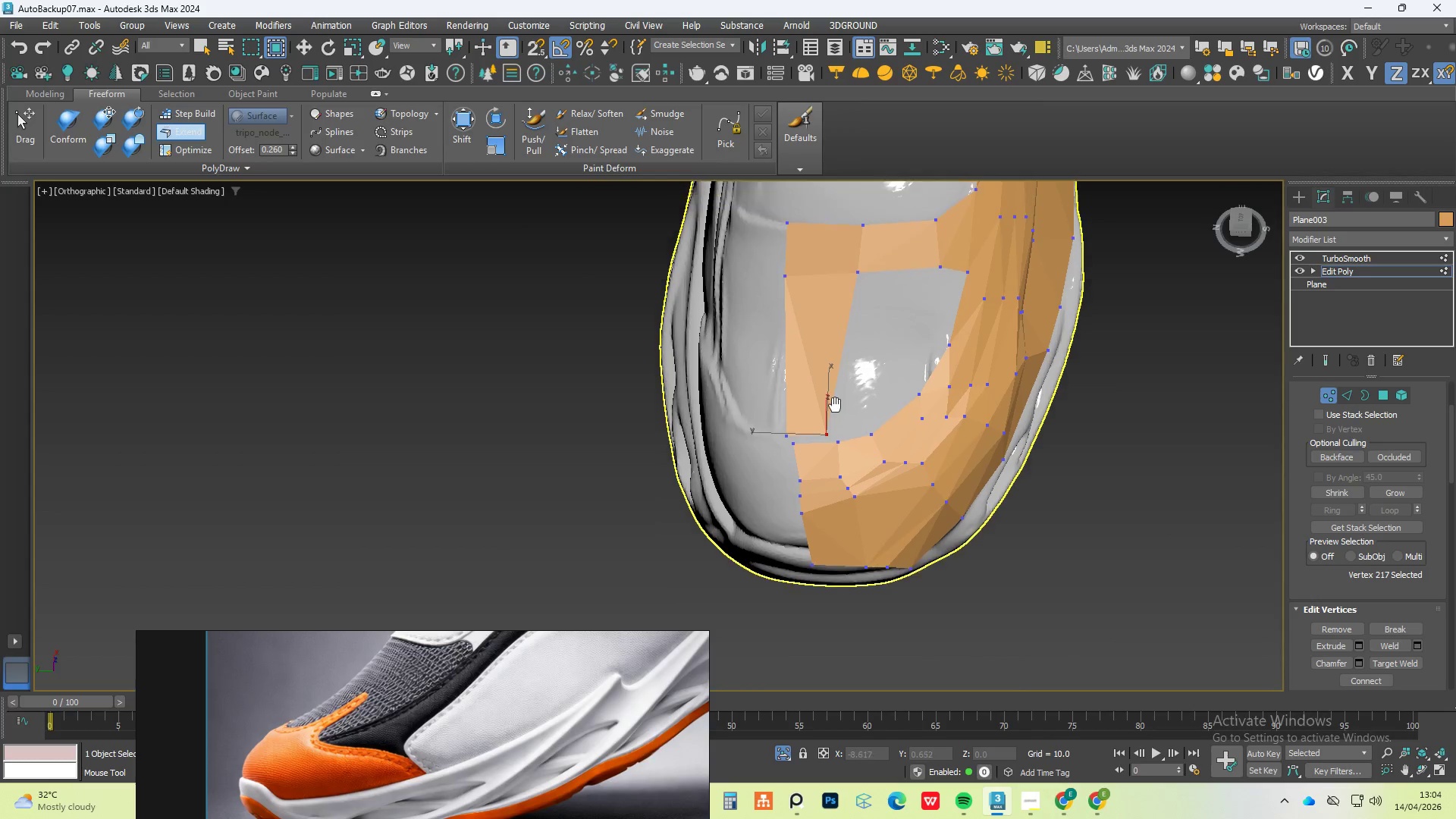 
scroll: coordinate [767, 468], scroll_direction: up, amount: 3.0
 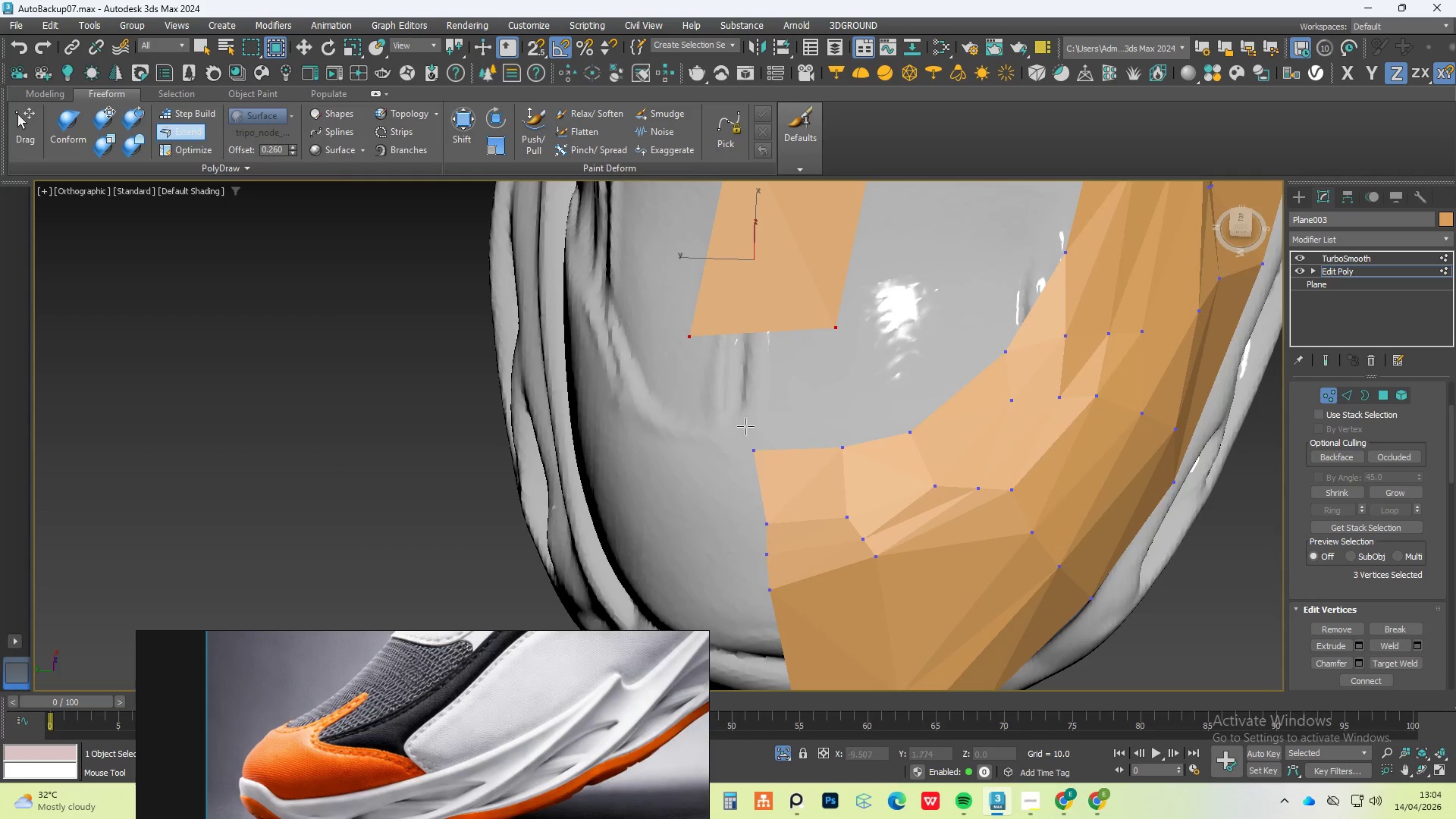 
hold_key(key=AltLeft, duration=1.52)
left_click_drag(start_coordinate=[692, 337], to_coordinate=[740, 435])
 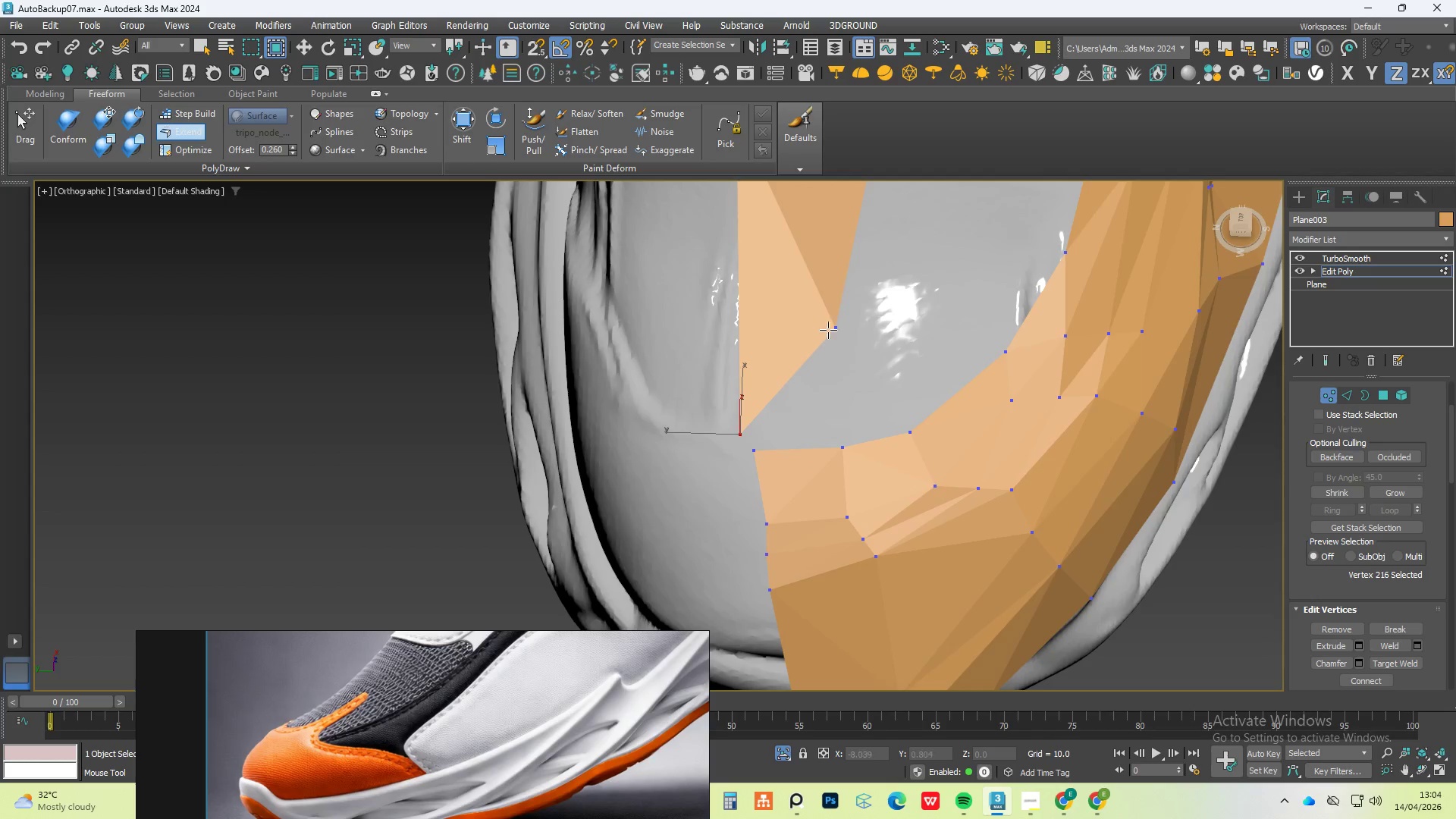 
left_click_drag(start_coordinate=[831, 328], to_coordinate=[820, 432])
 